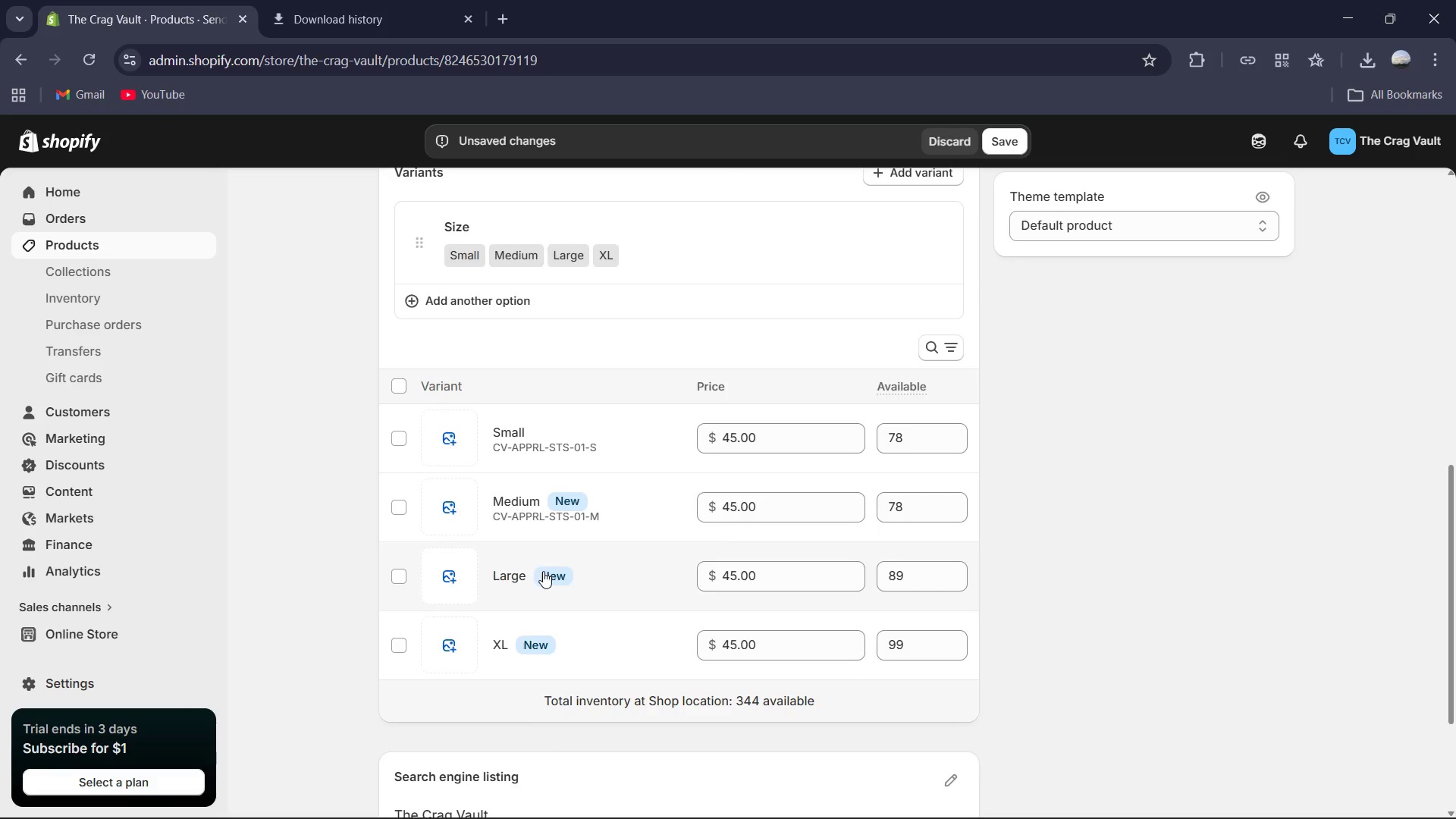 
left_click([529, 576])
 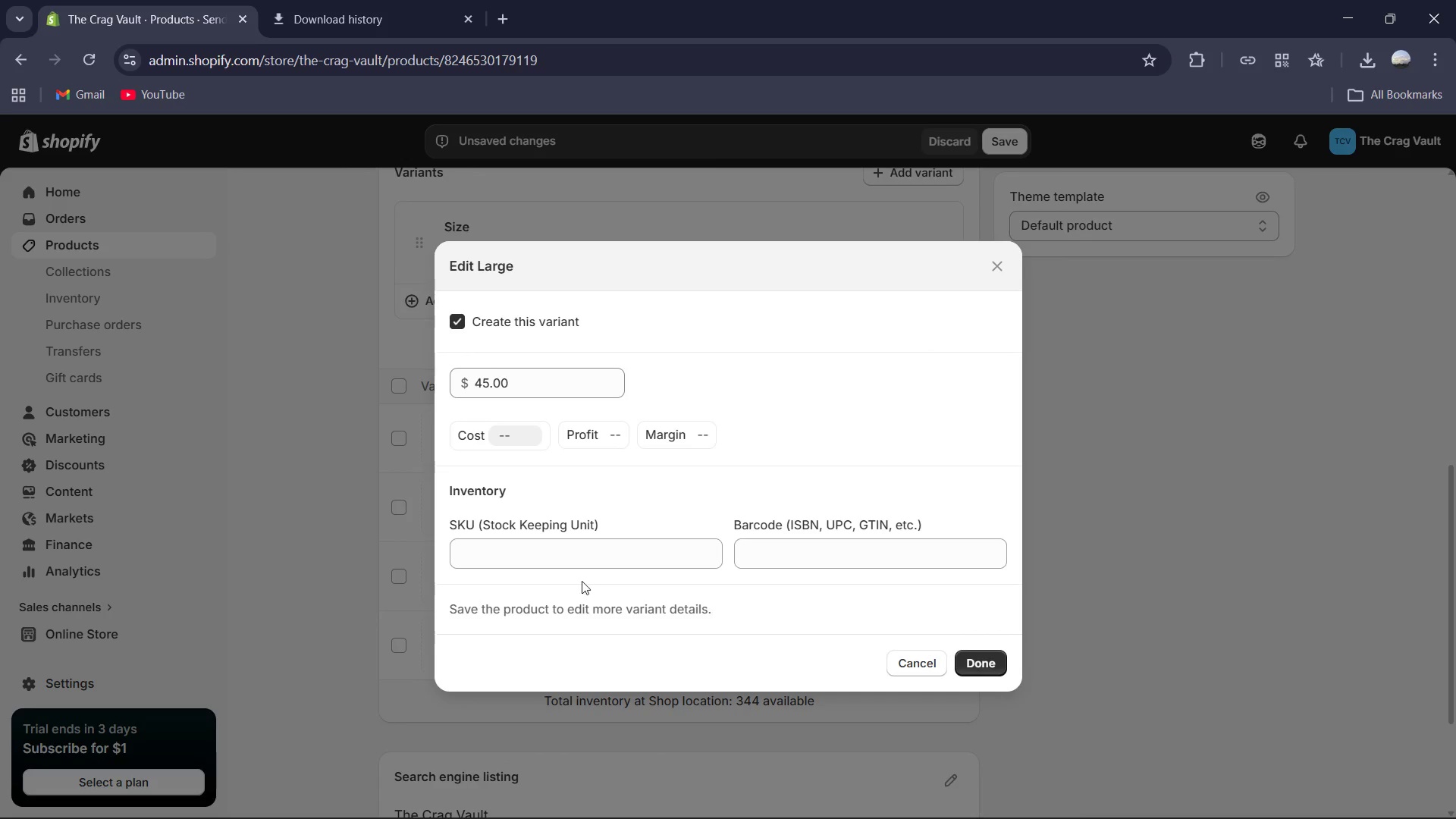 
left_click([579, 556])
 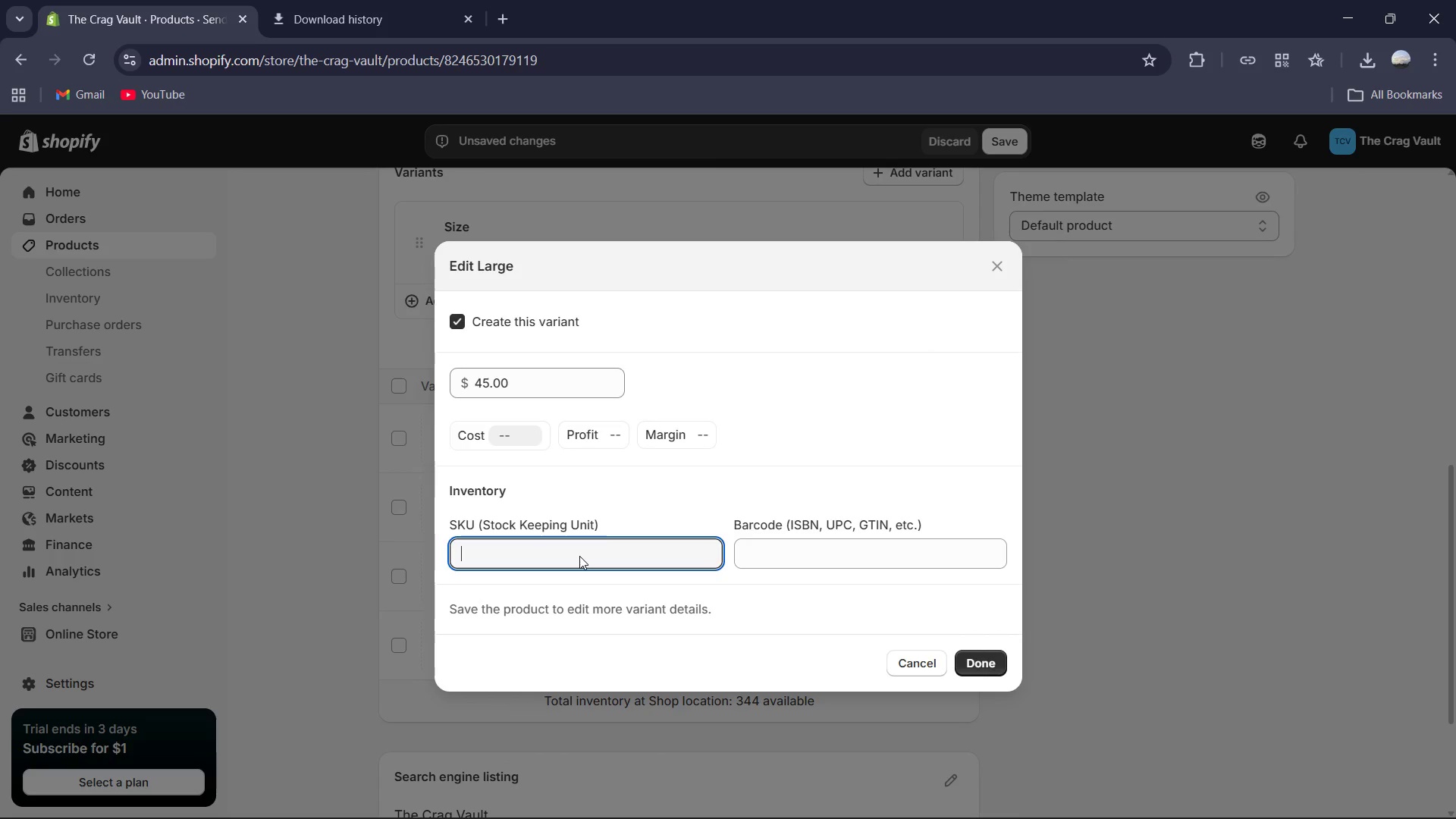 
key(Control+V)
 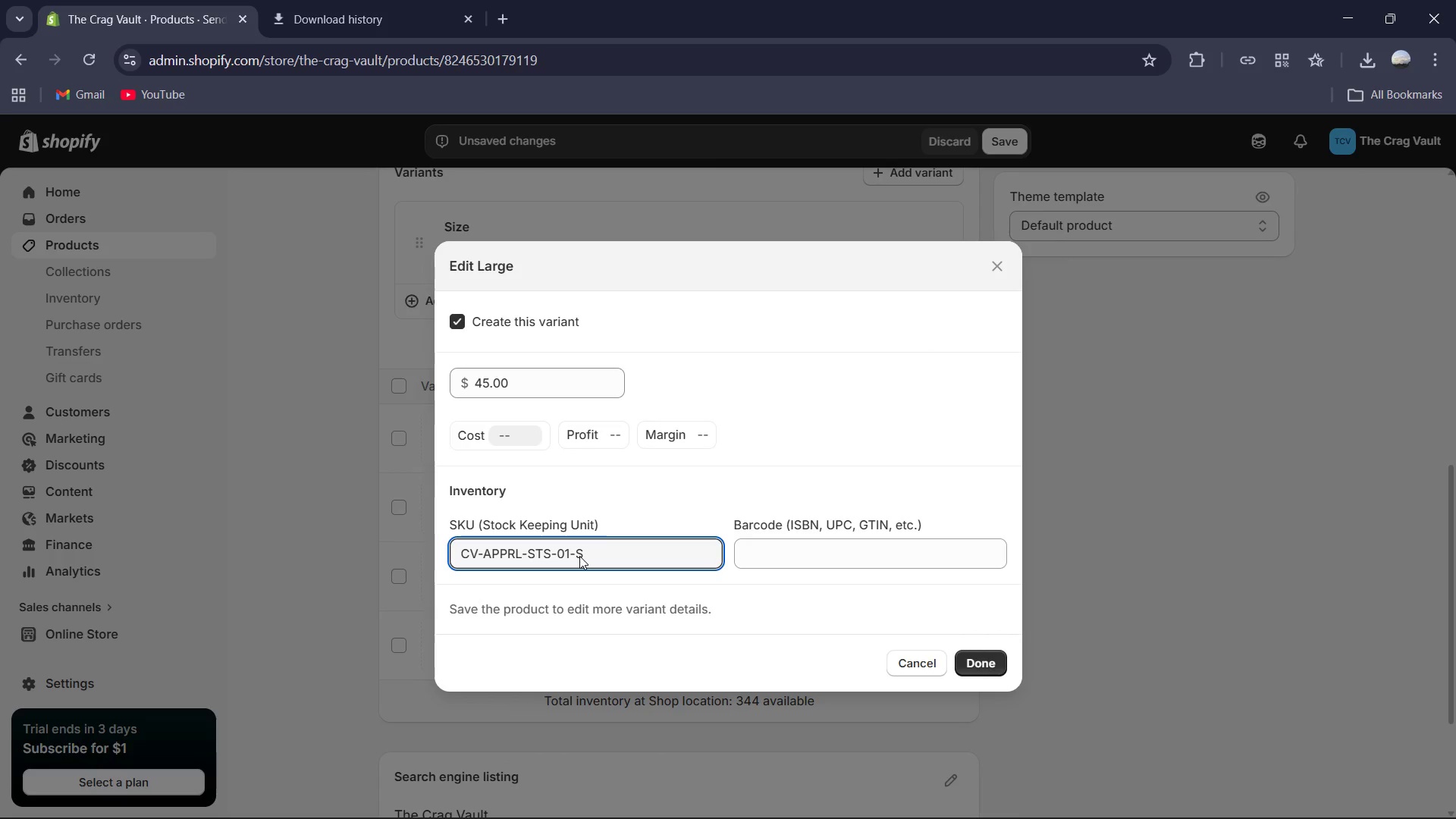 
key(Backspace)
 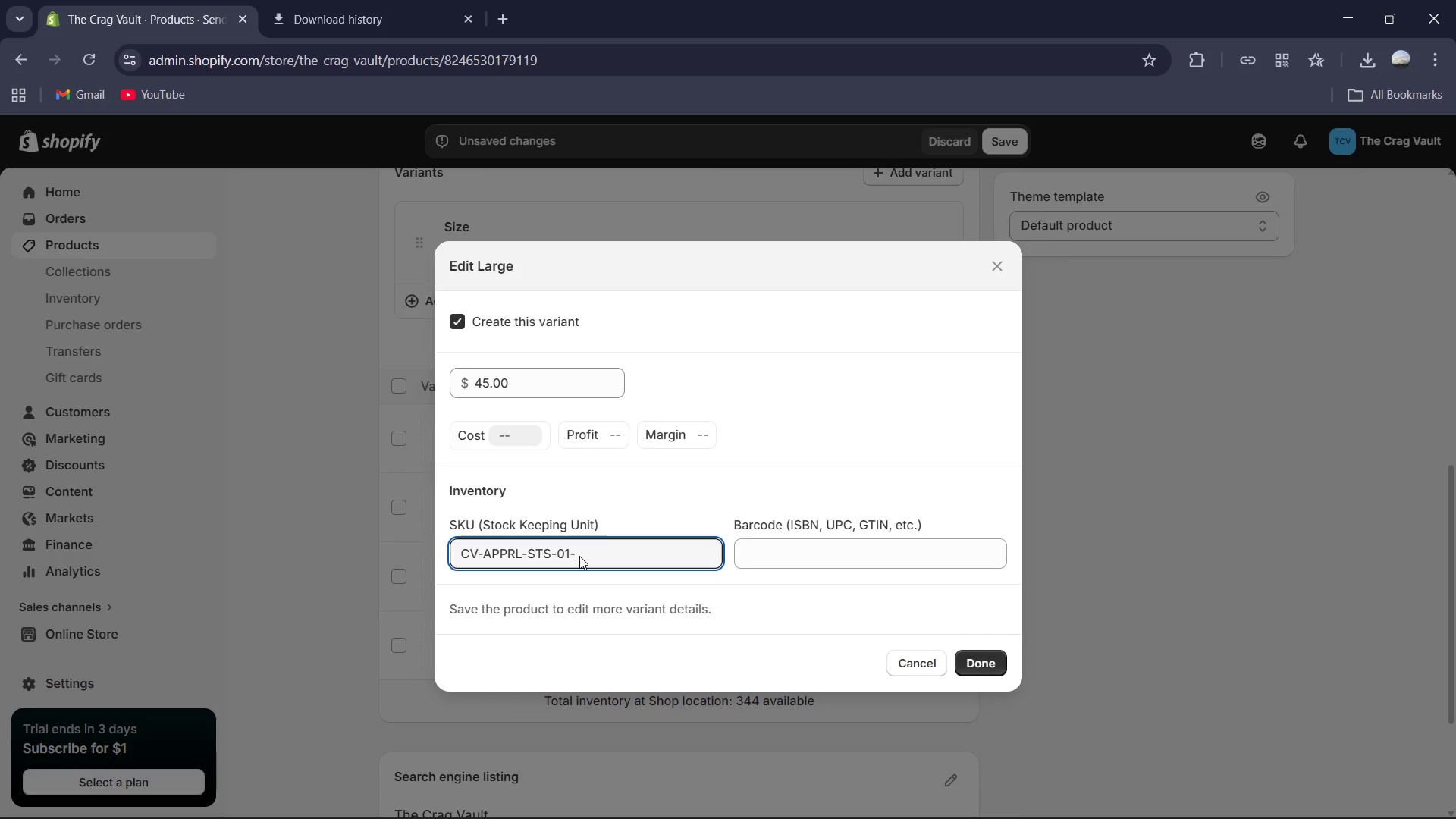 
key(Shift+L)
 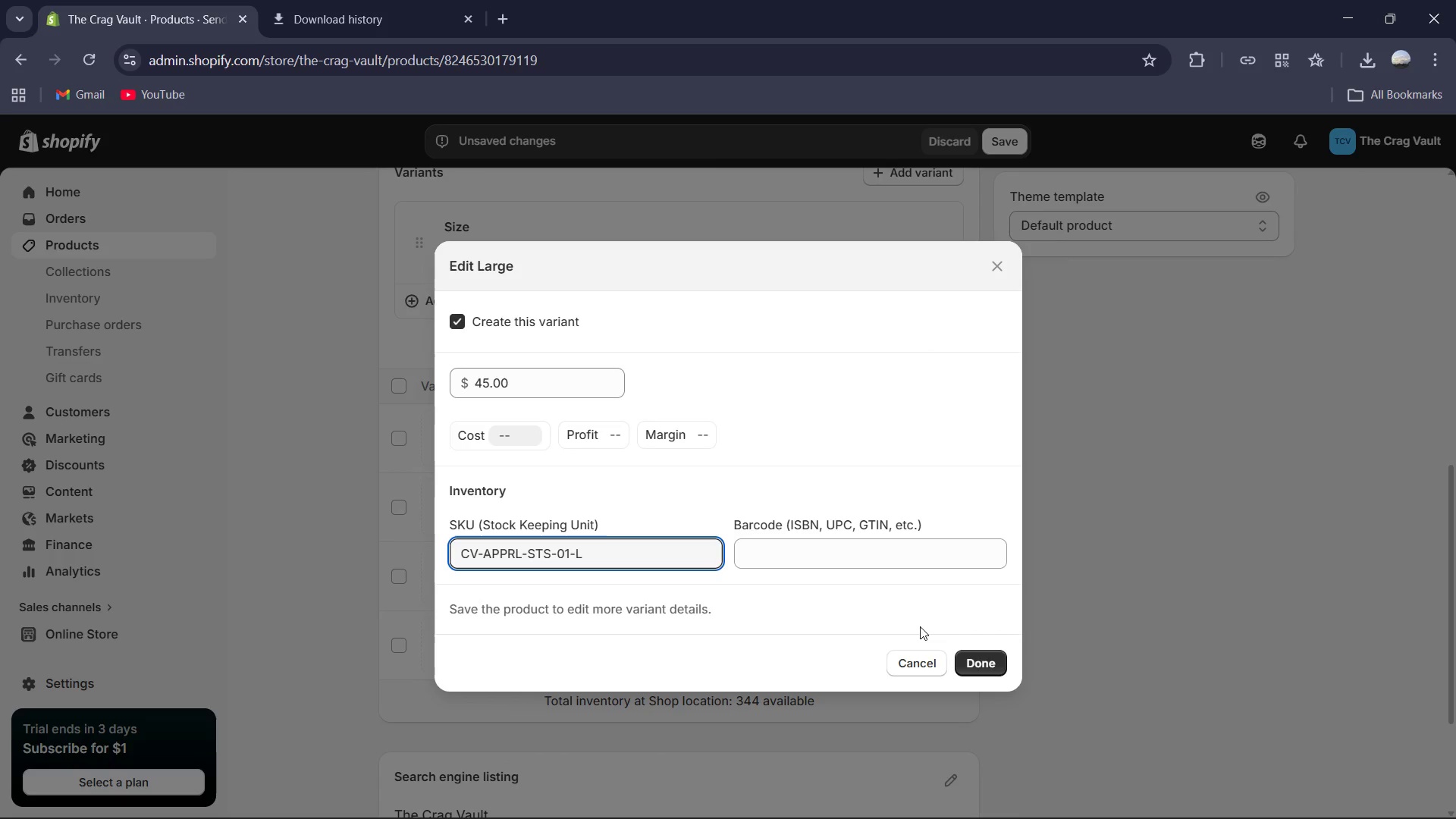 
left_click([974, 651])
 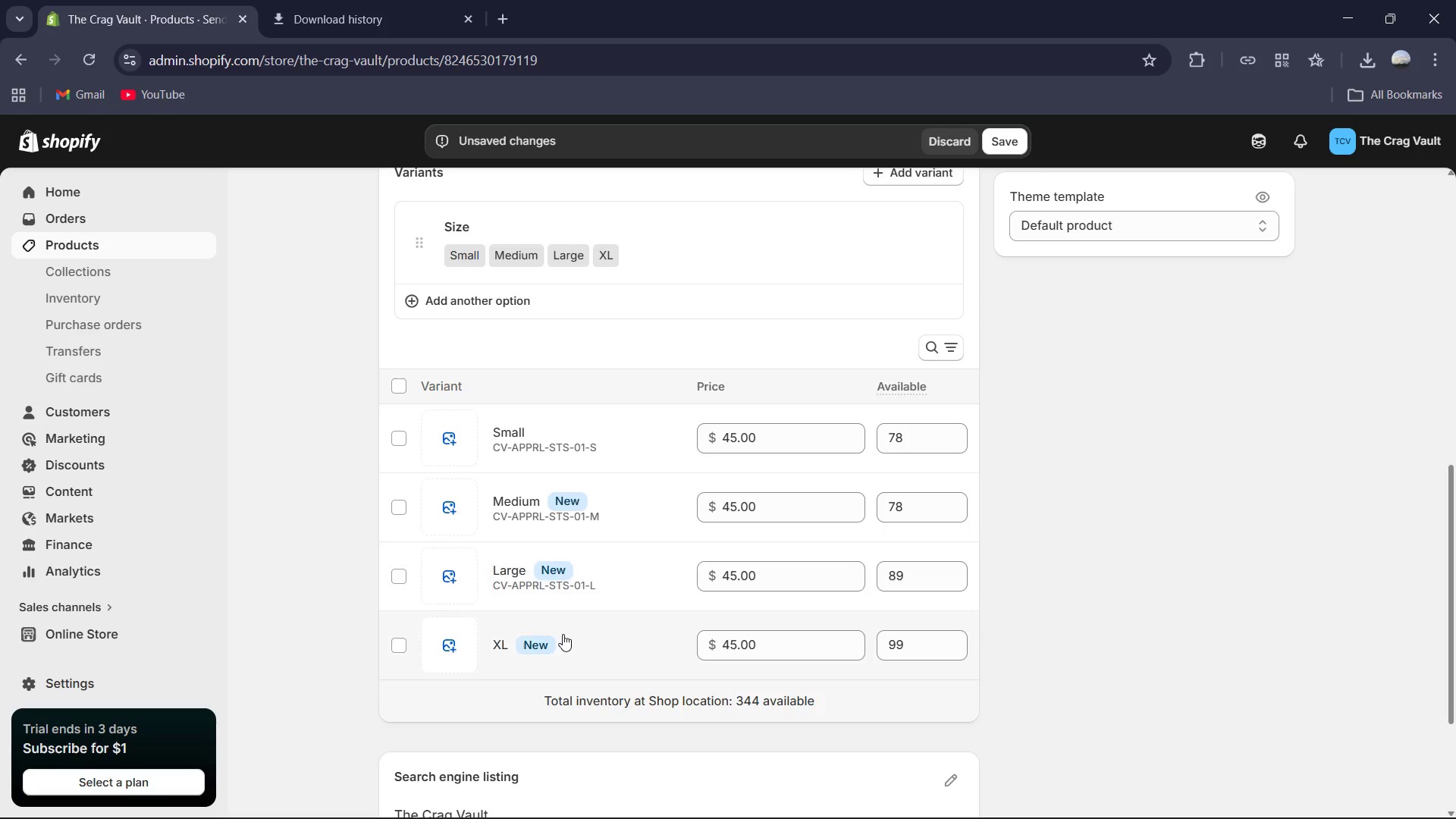 
left_click([499, 639])
 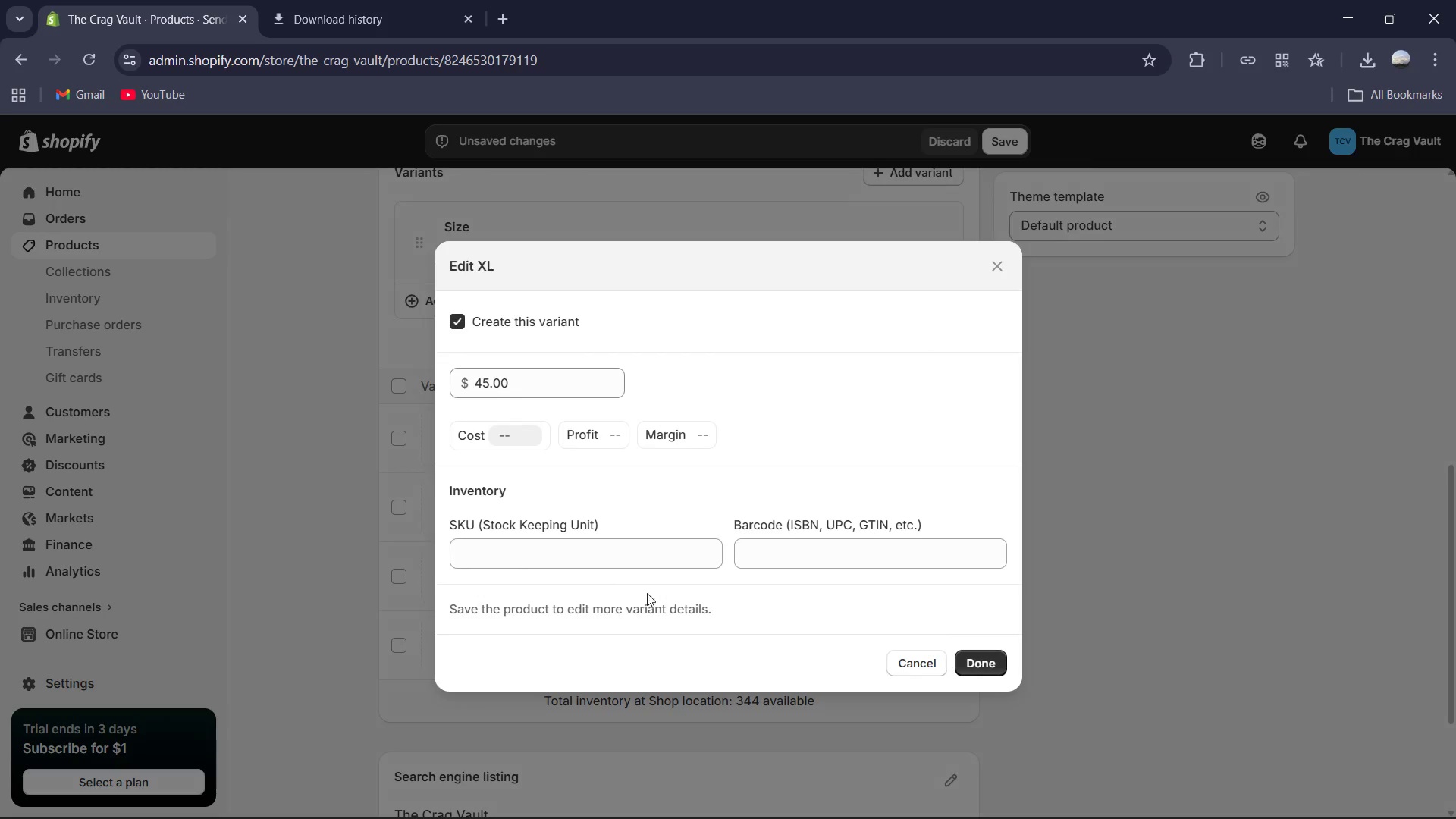 
left_click([634, 562])
 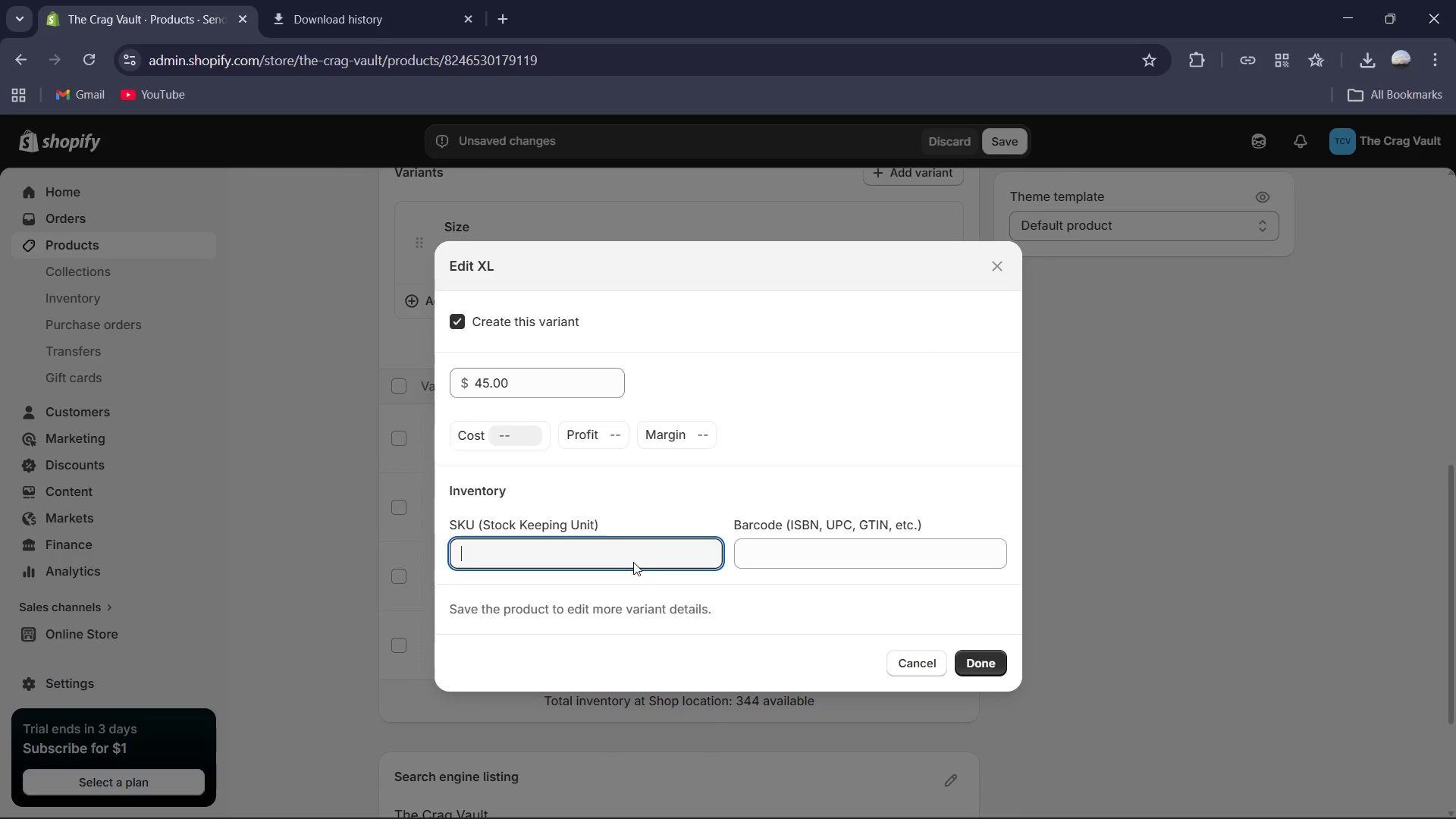 
key(Control+V)
 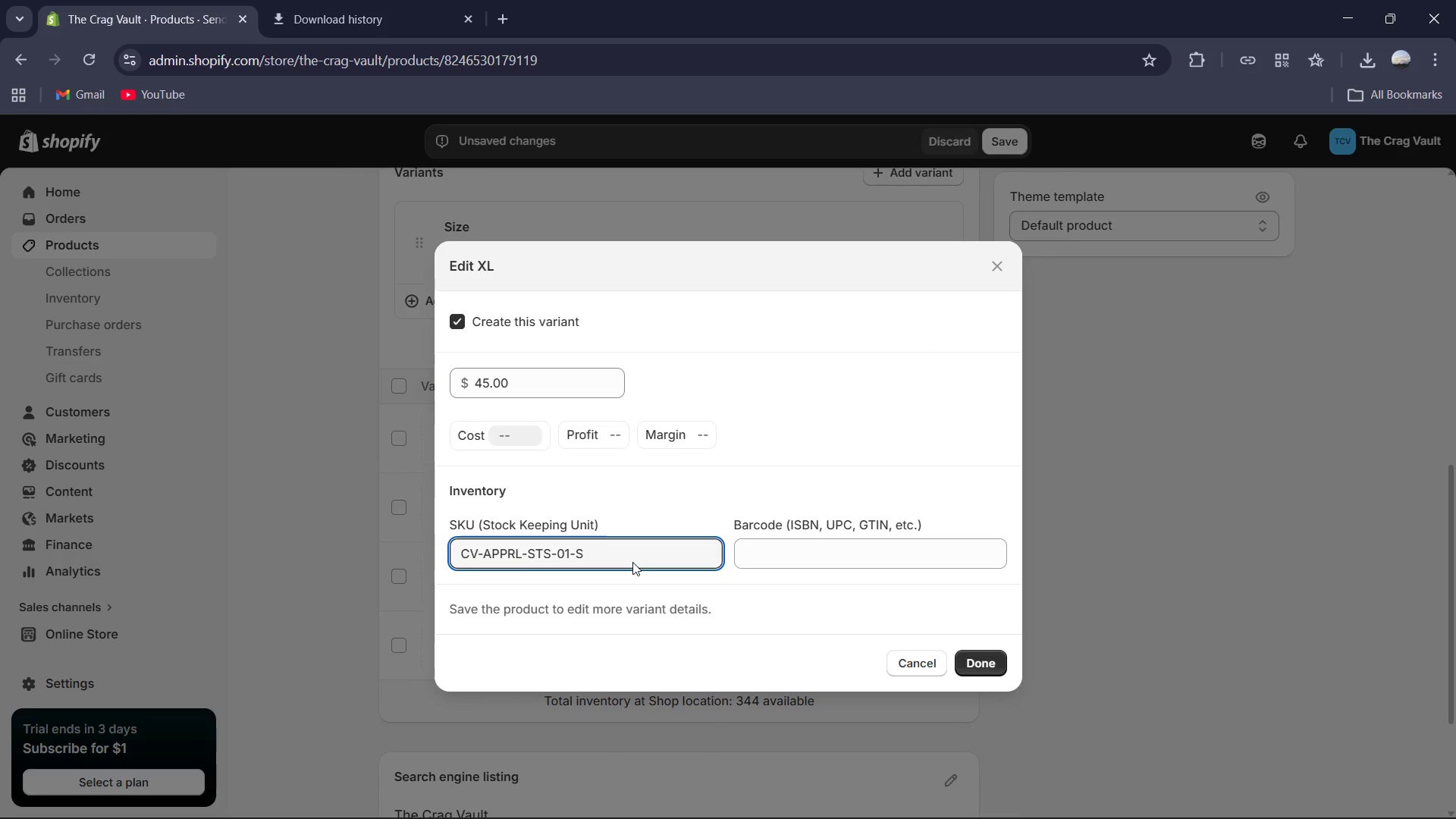 
key(Backspace)
type(XL)
 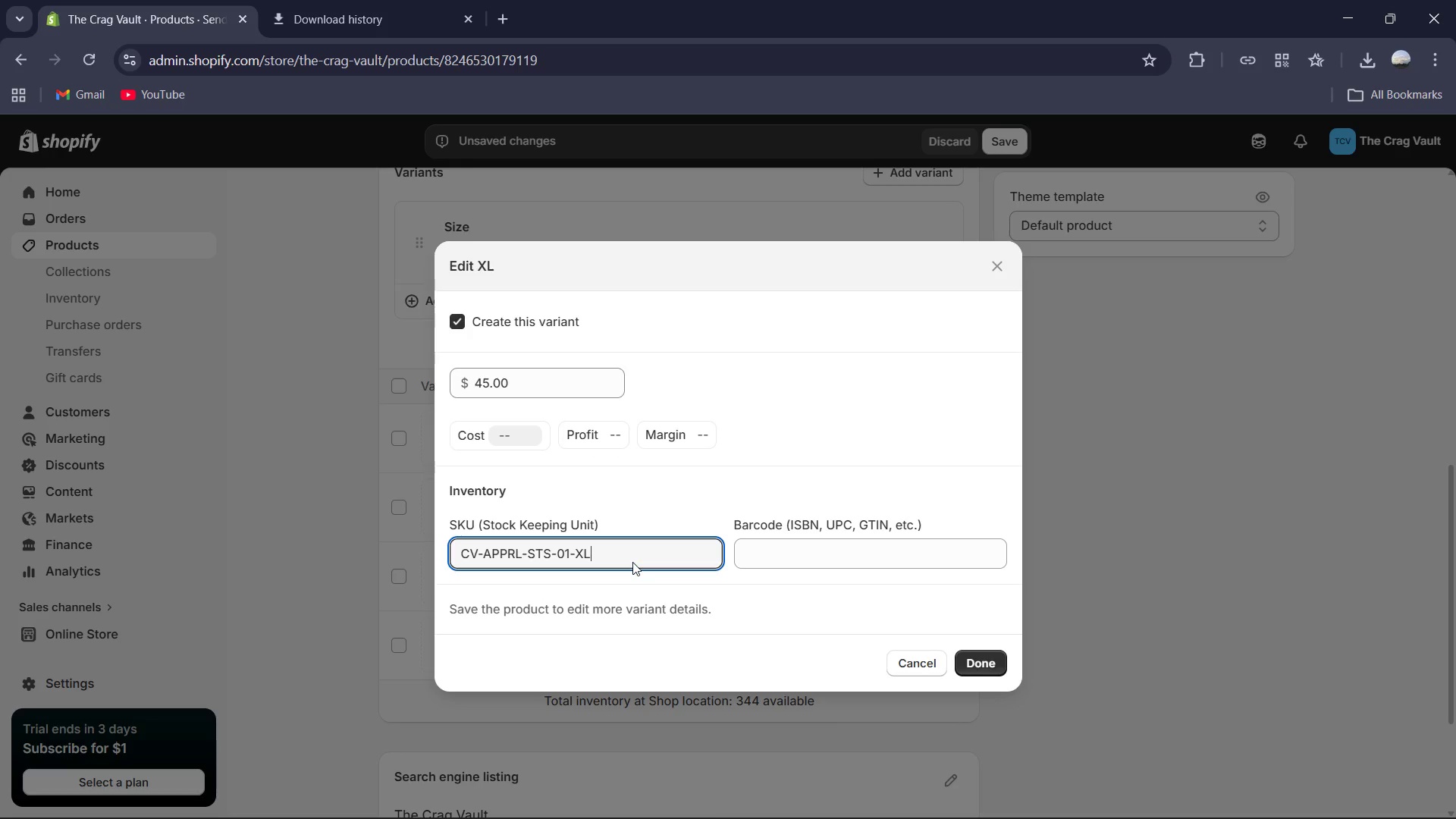 
left_click([984, 661])
 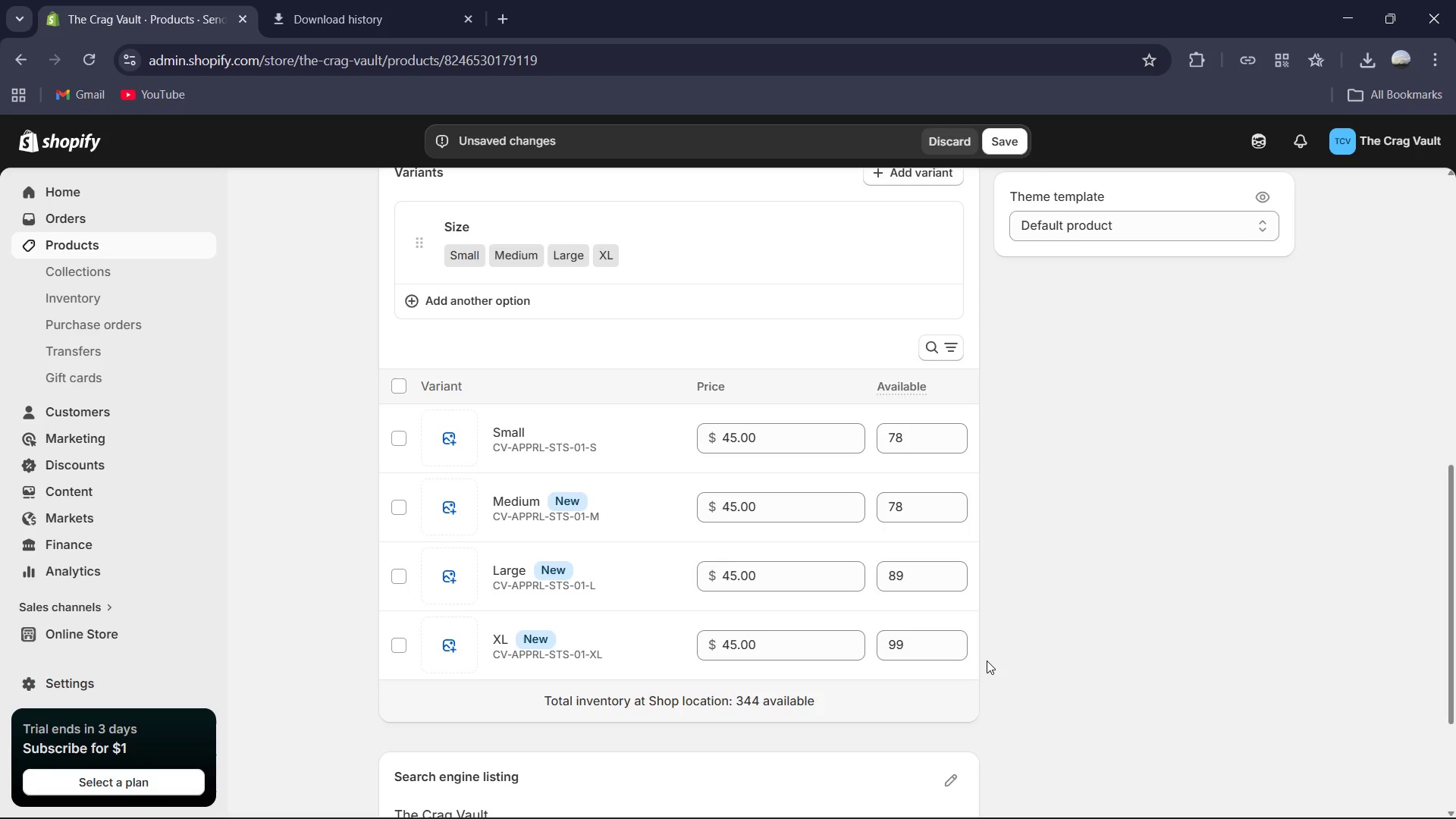 
scroll: coordinate [987, 661], scroll_direction: down, amount: 2.0
 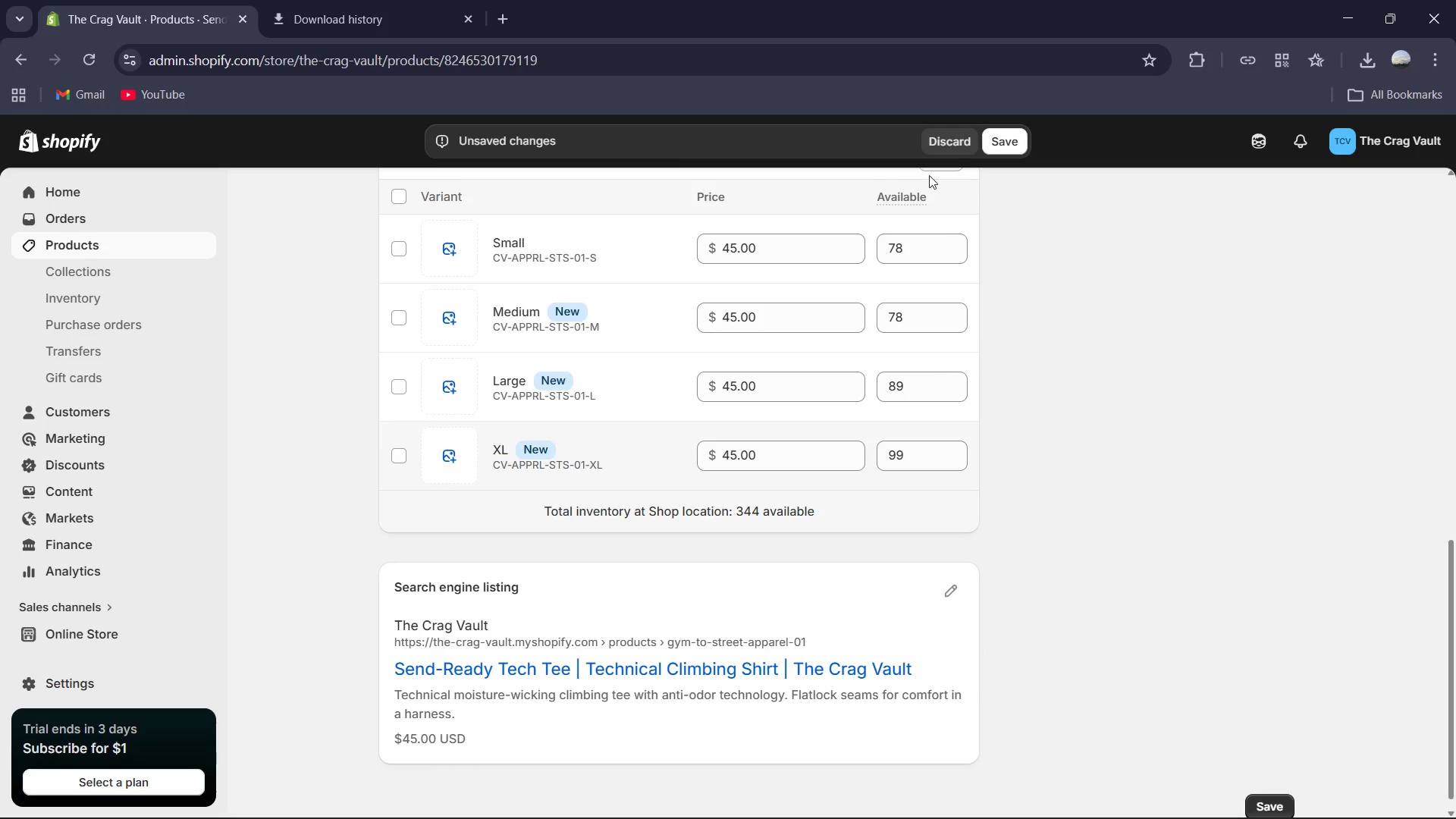 
left_click([1012, 142])
 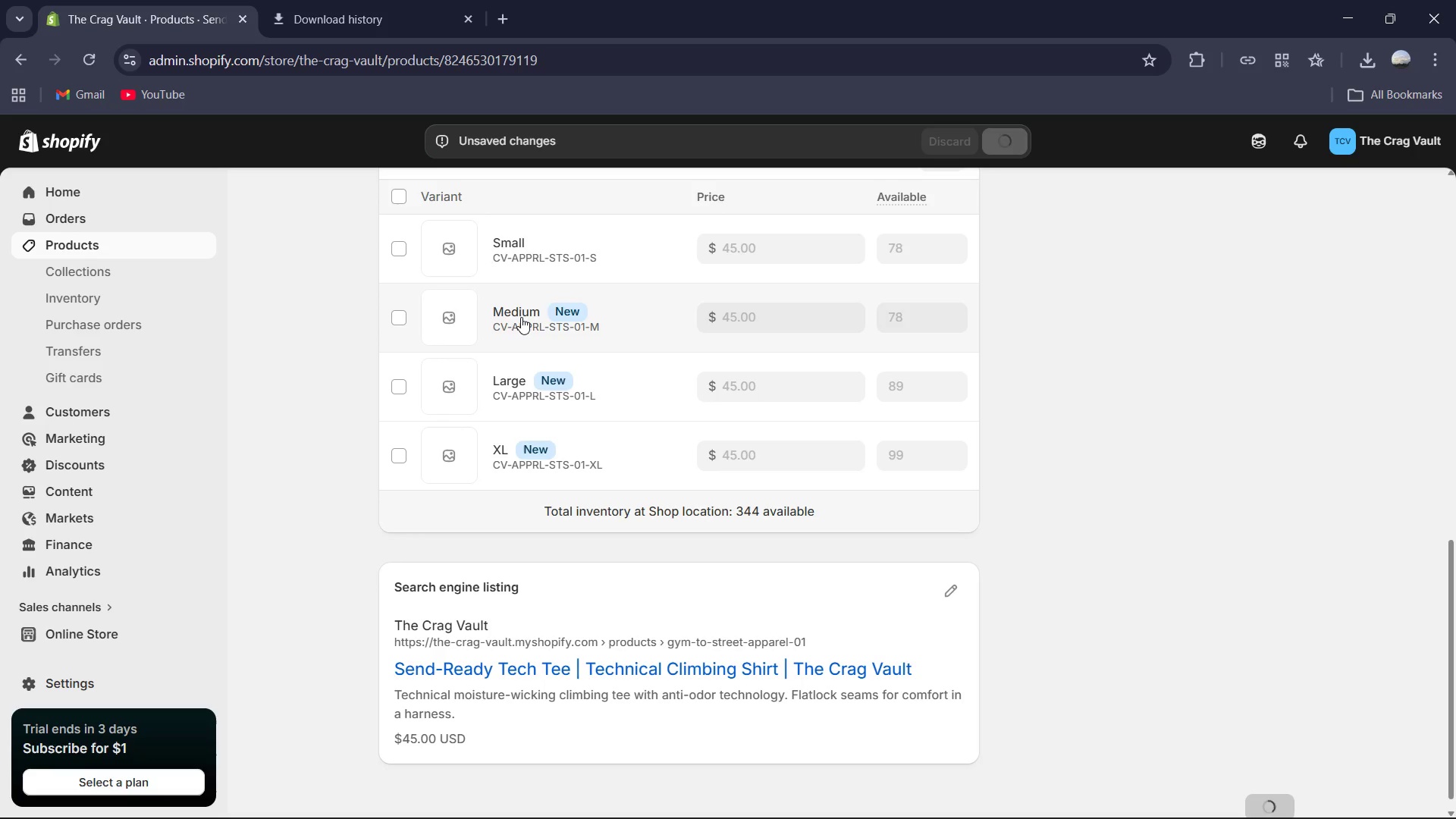 
wait(7.77)
 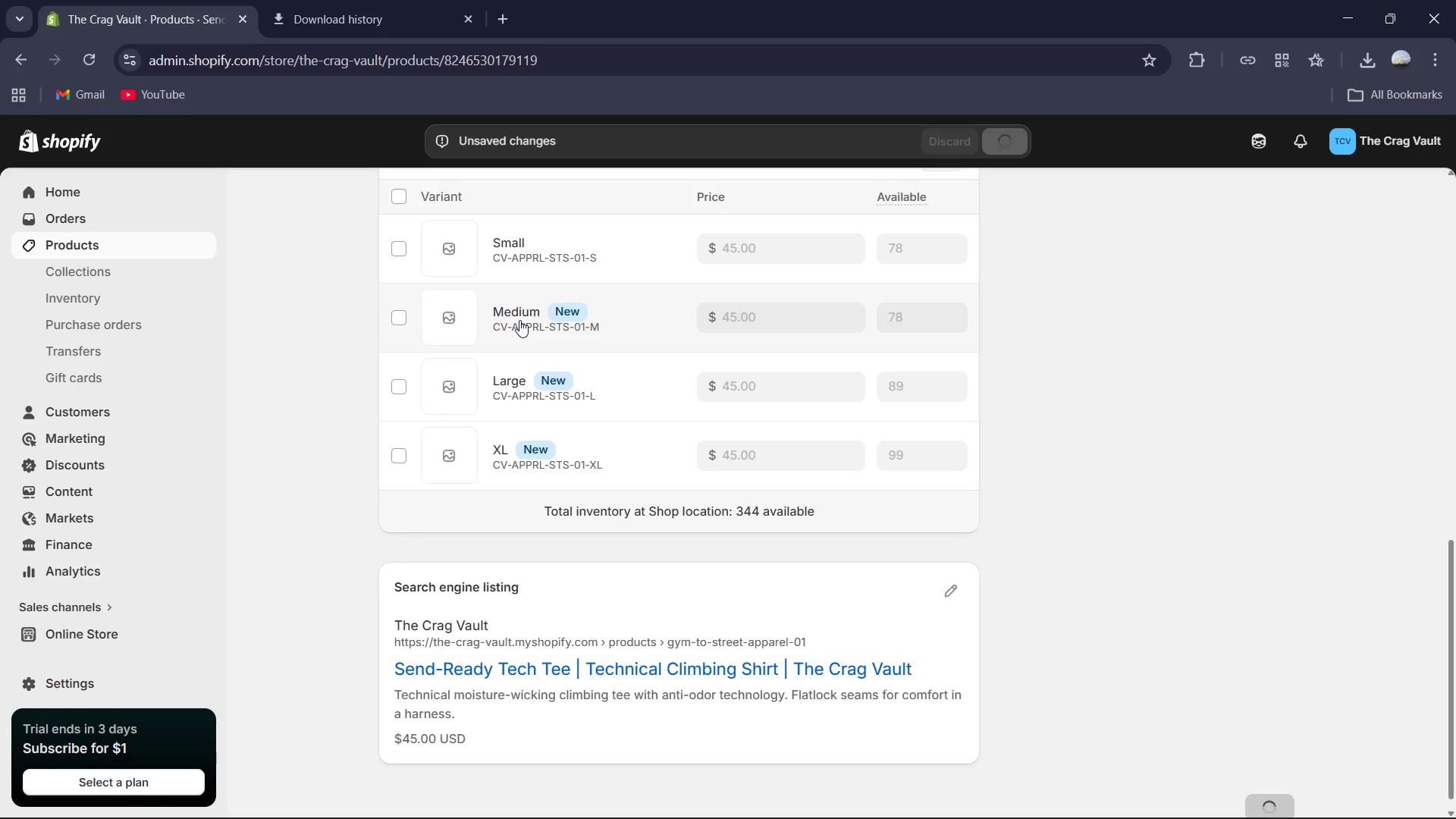 
left_click([521, 317])
 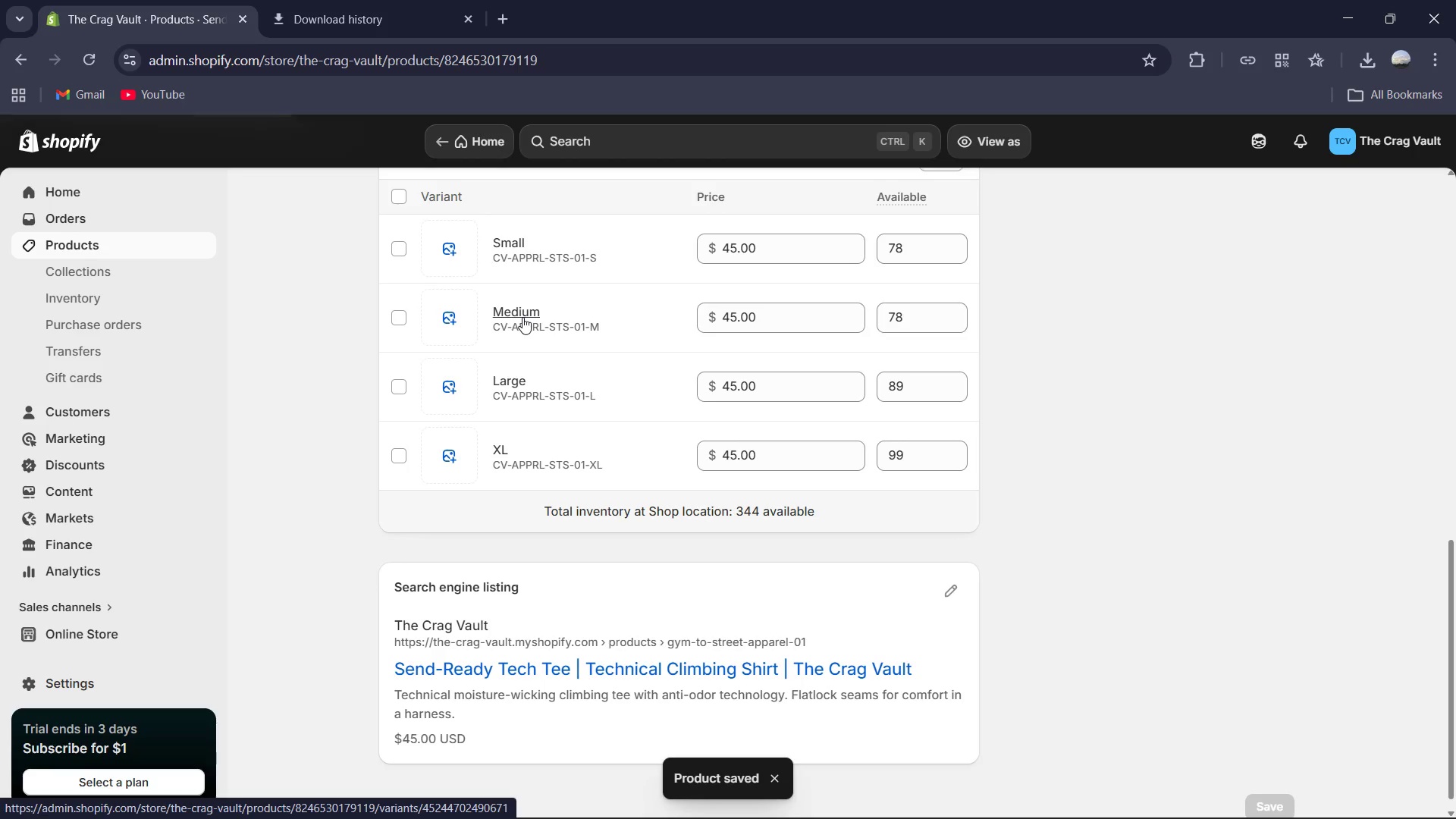 
key(VolumeUp)
 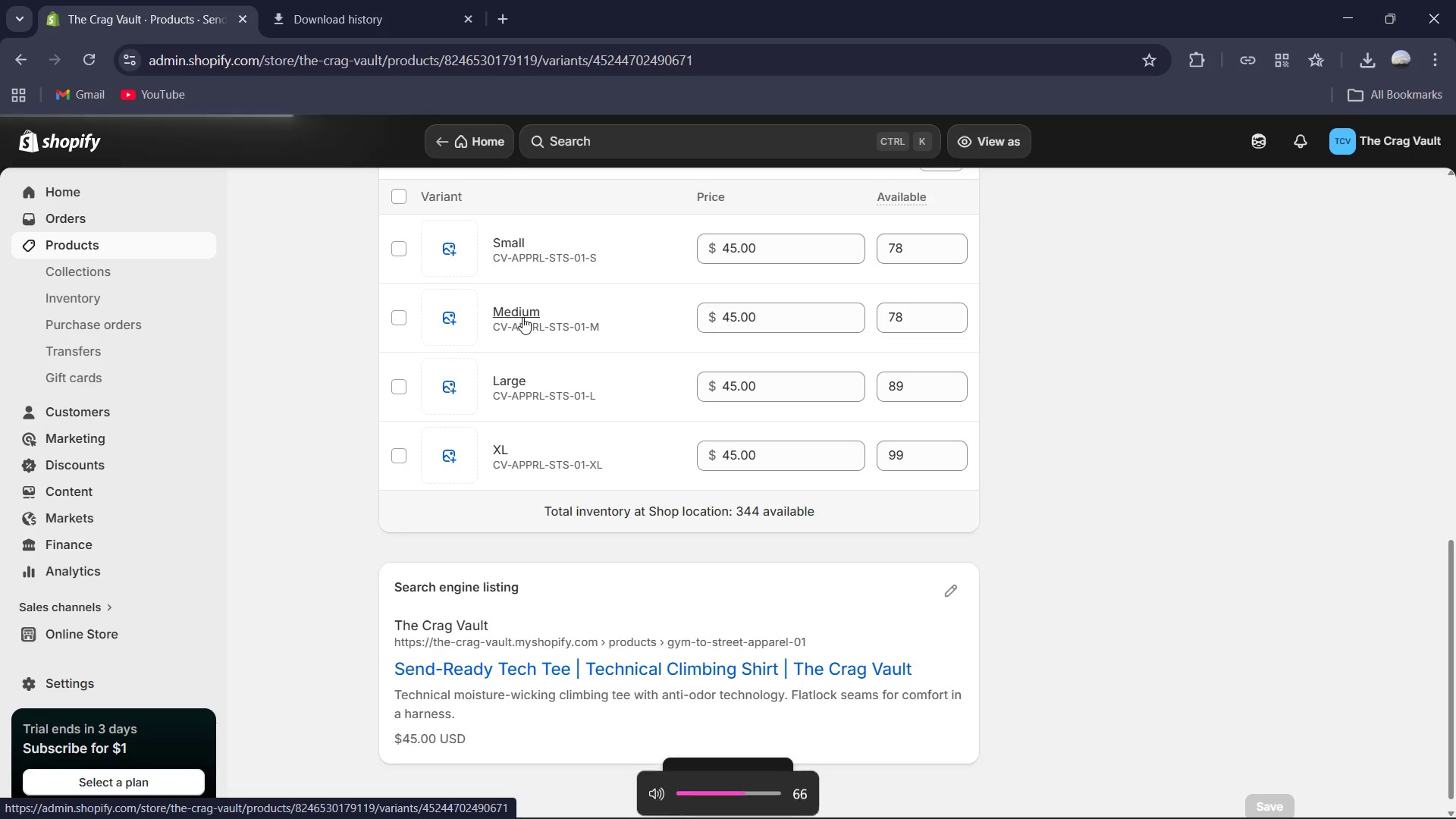 
key(VolumeUp)
 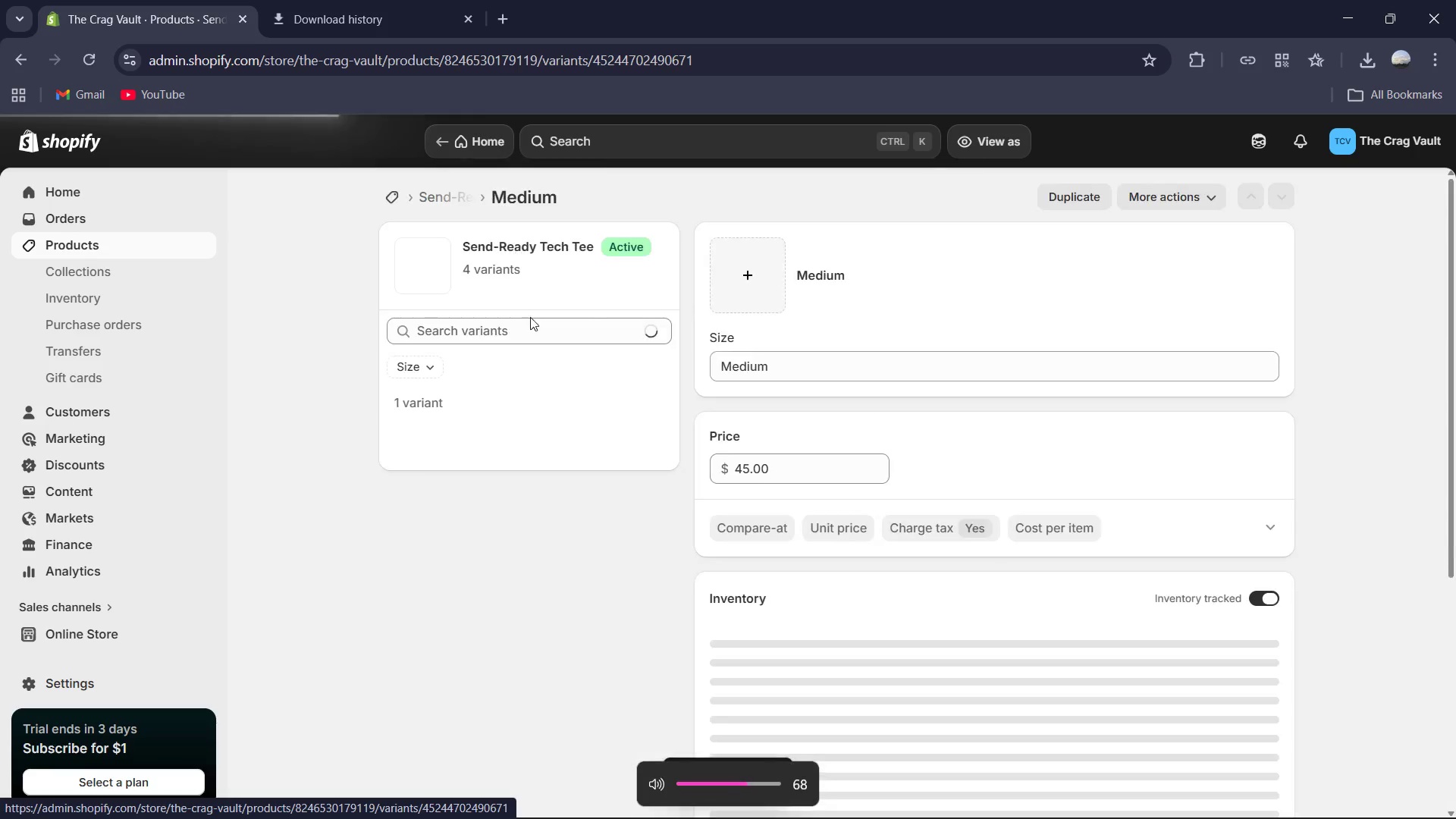 
key(VolumeUp)
 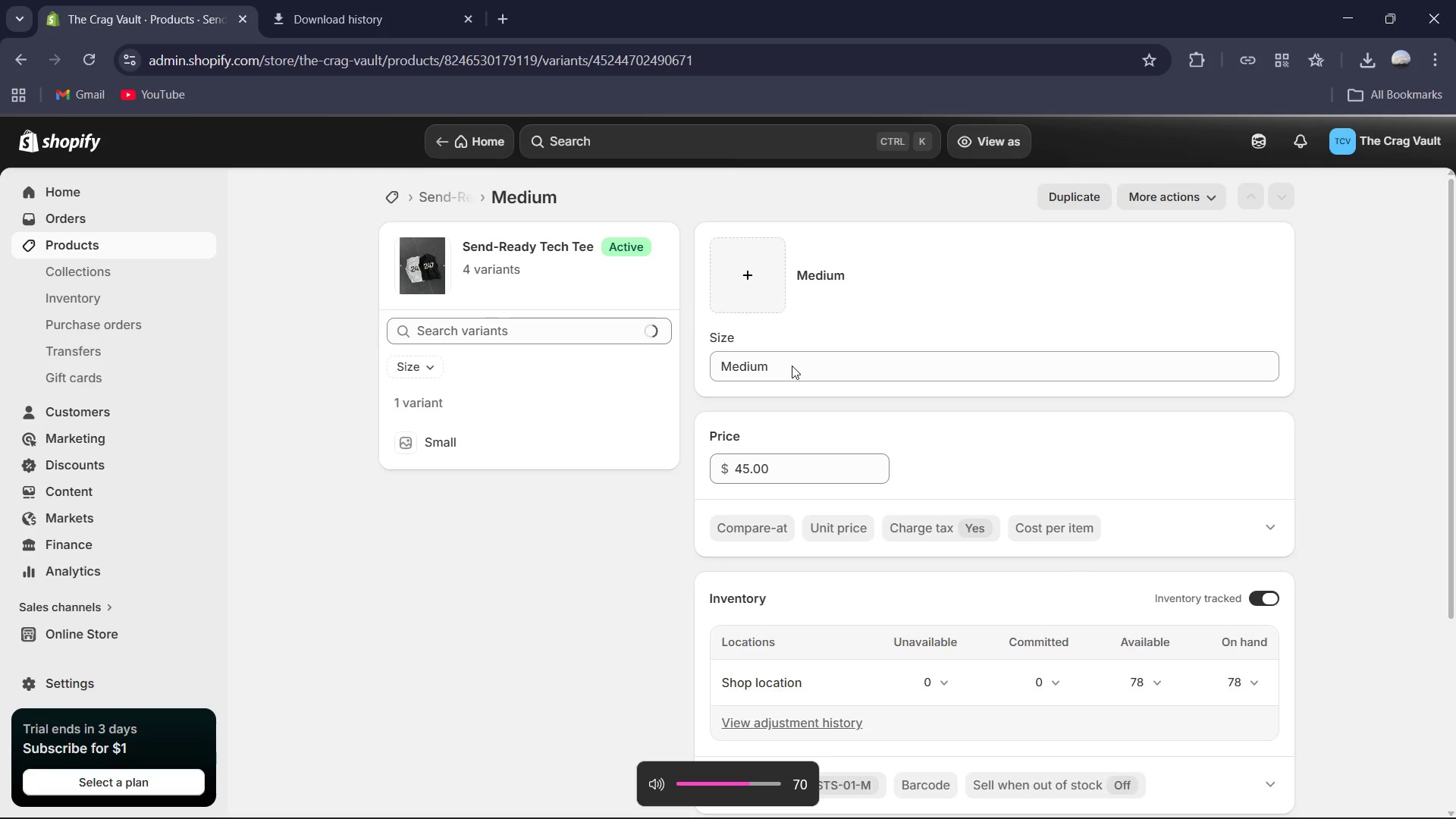 
scroll: coordinate [1235, 451], scroll_direction: down, amount: 13.0
 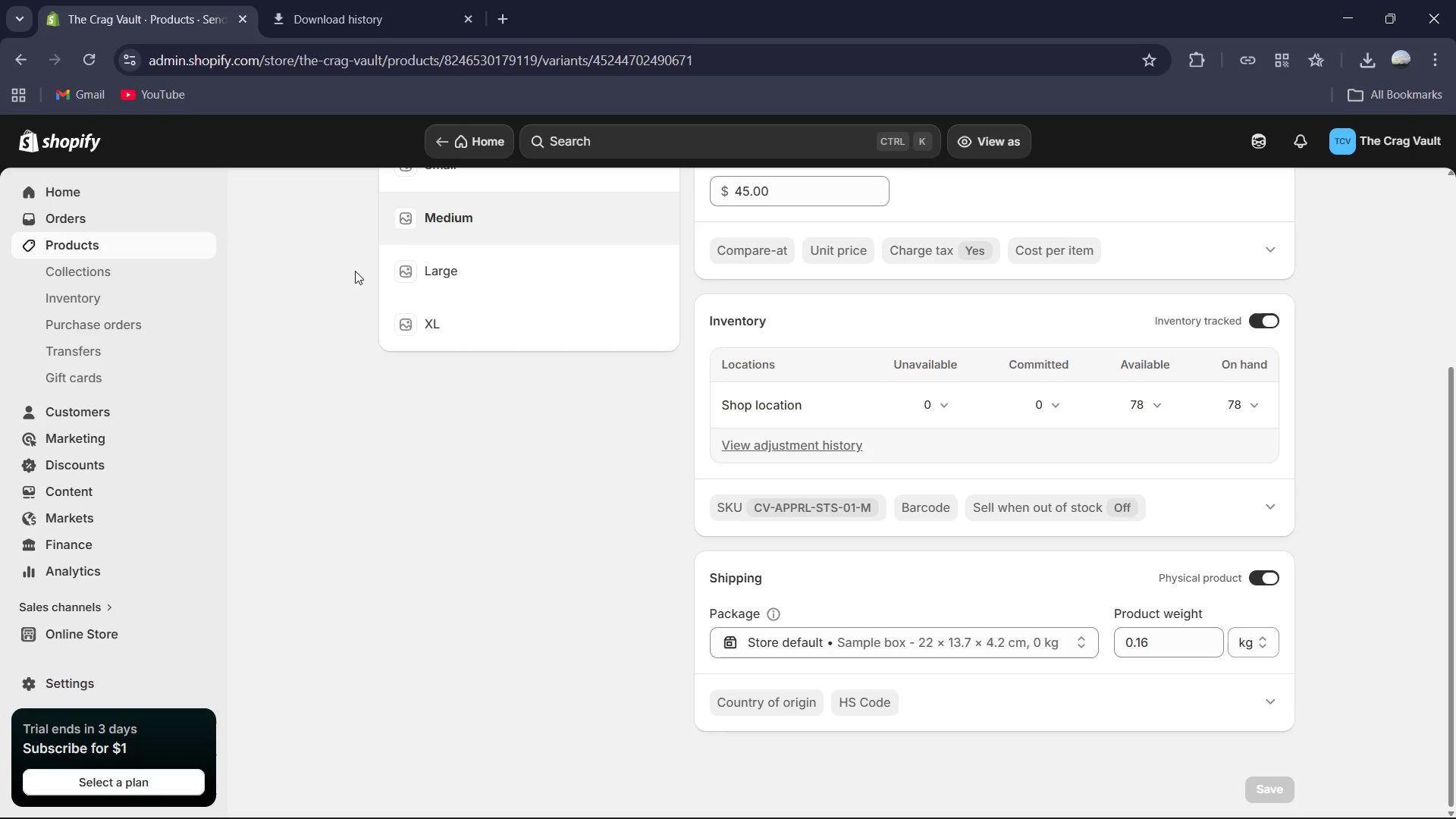 
scroll: coordinate [360, 253], scroll_direction: up, amount: 2.0
 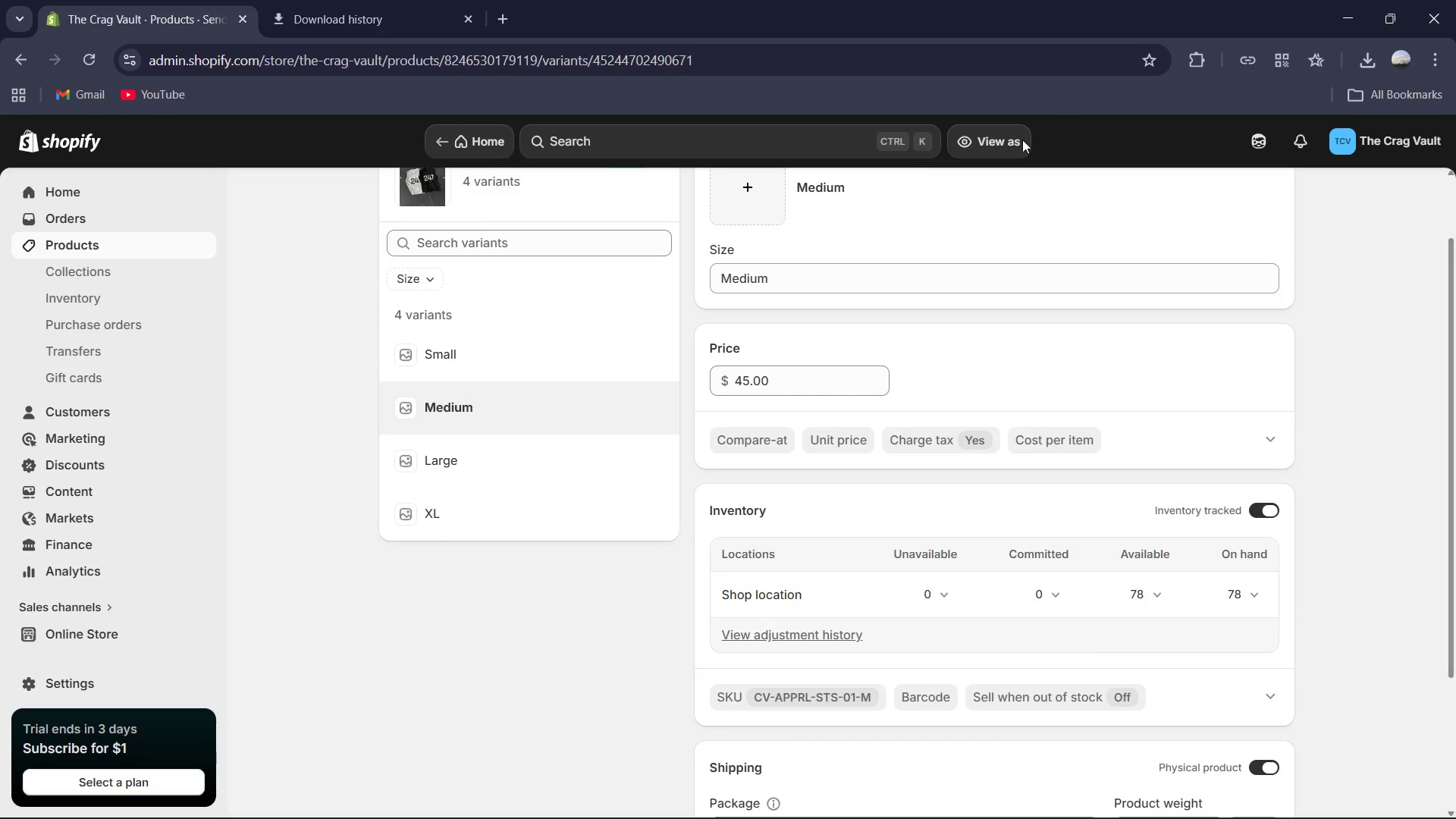 
scroll: coordinate [1245, 316], scroll_direction: down, amount: 5.0
 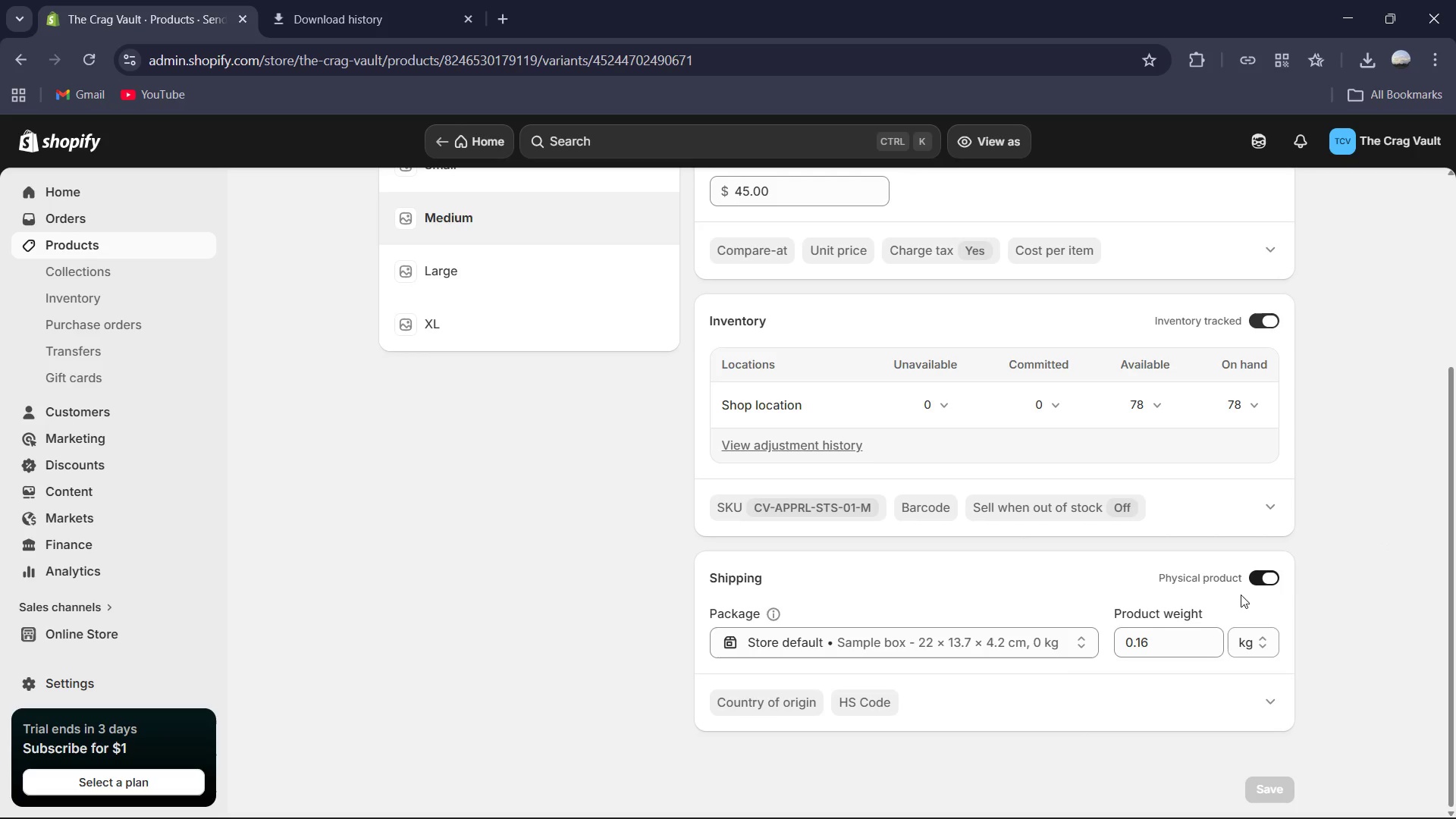 
left_click([1185, 653])
 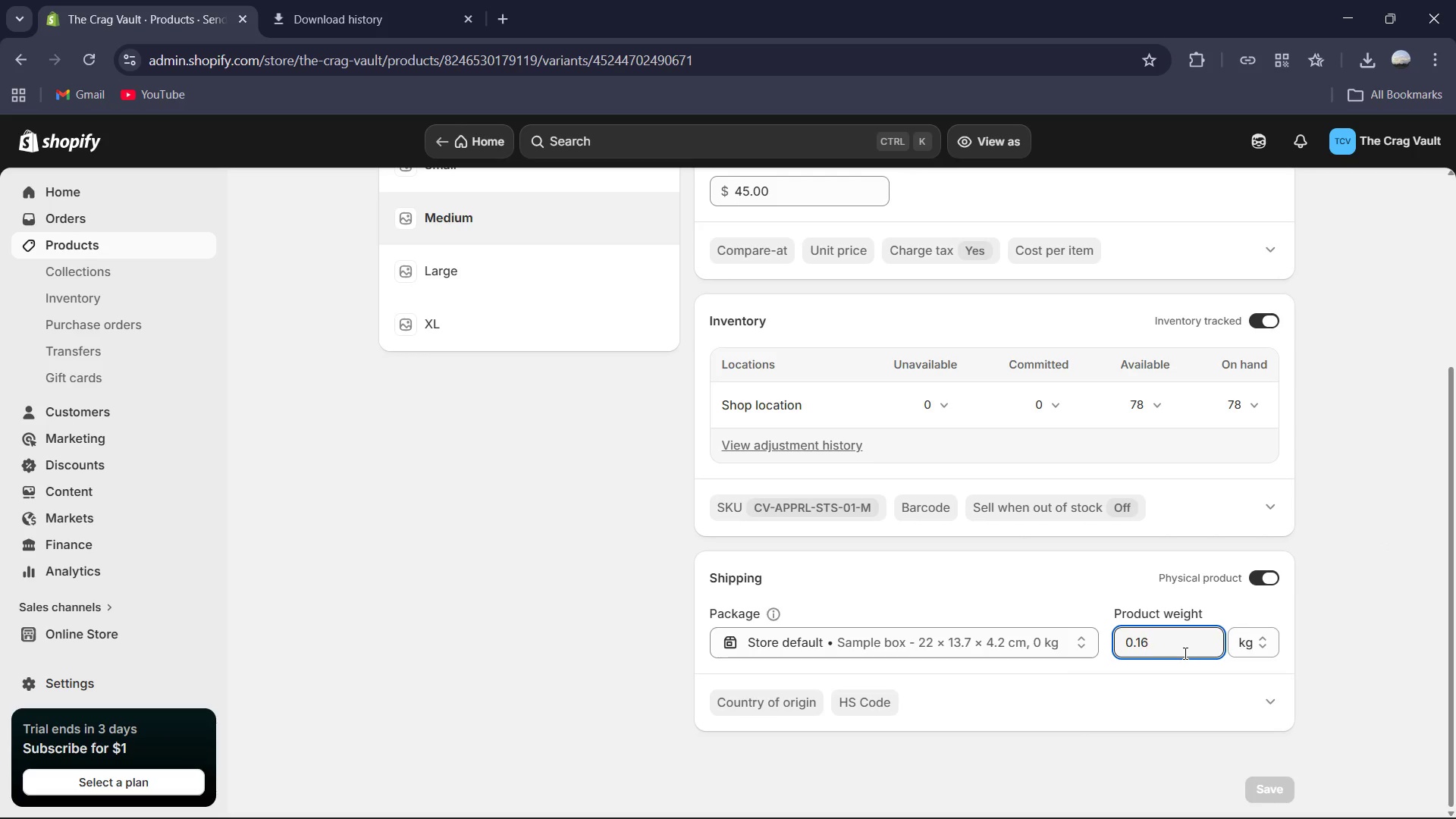 
key(Backspace)
 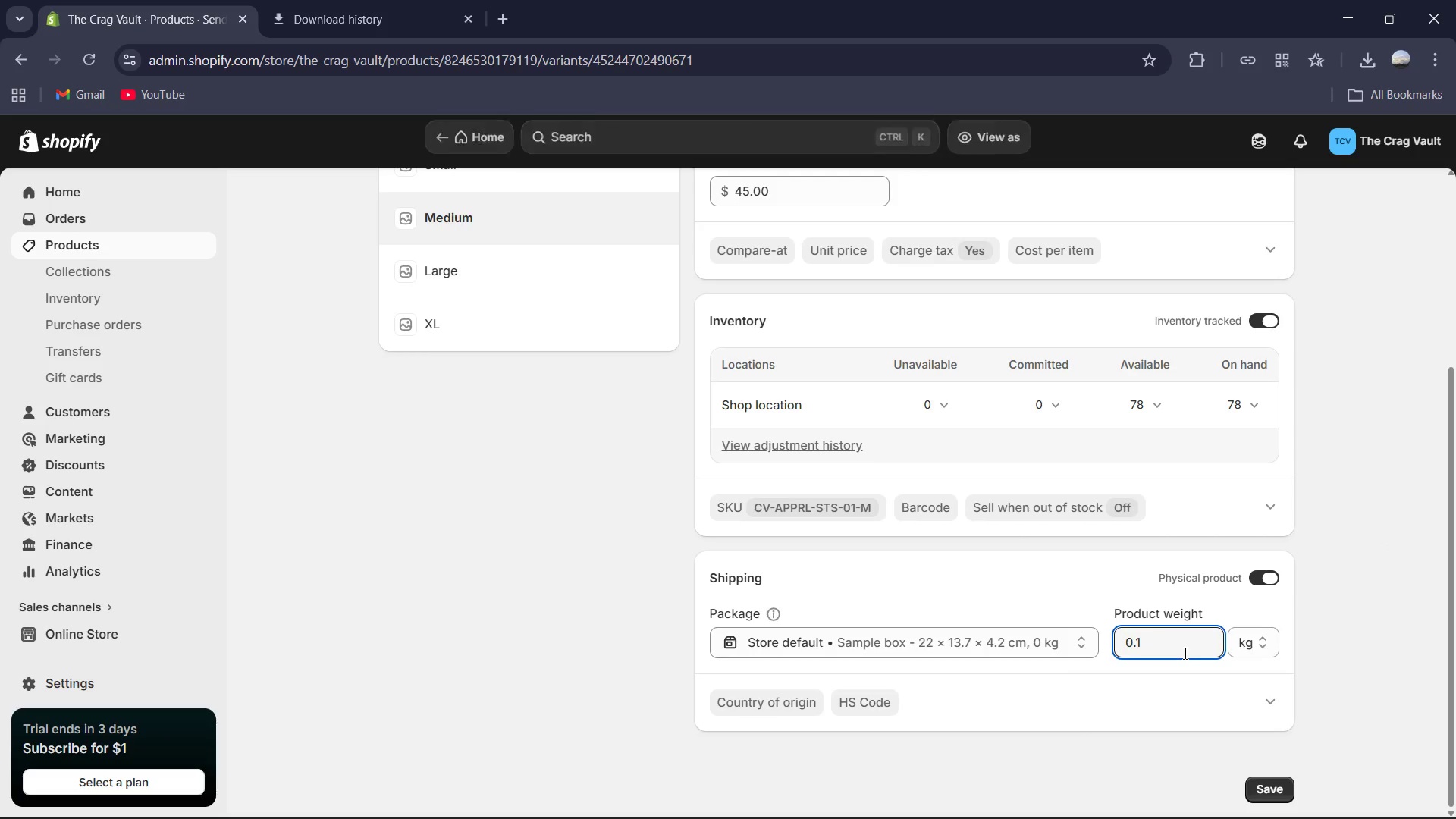 
key(Numpad8)
 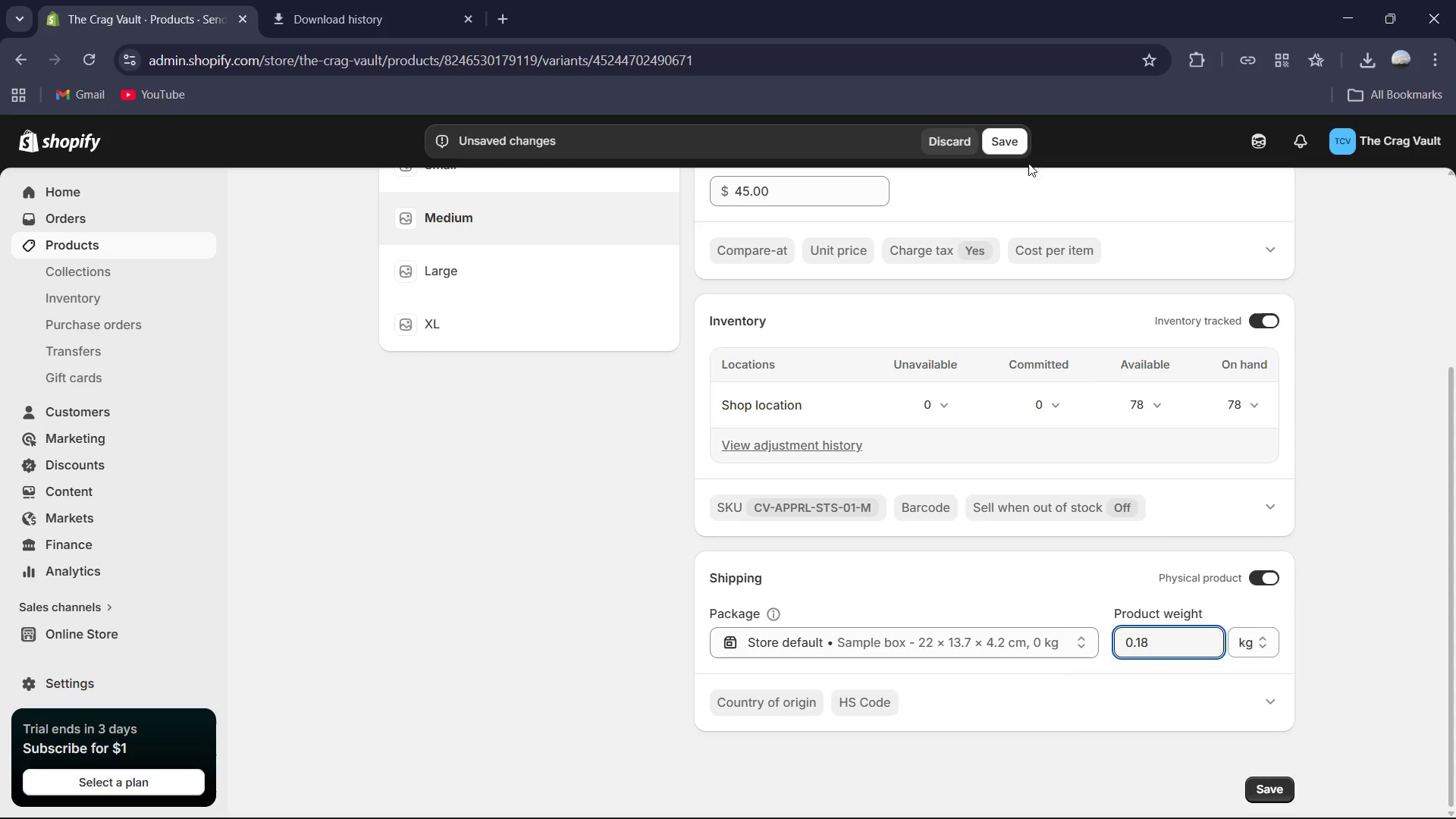 
left_click([1011, 152])
 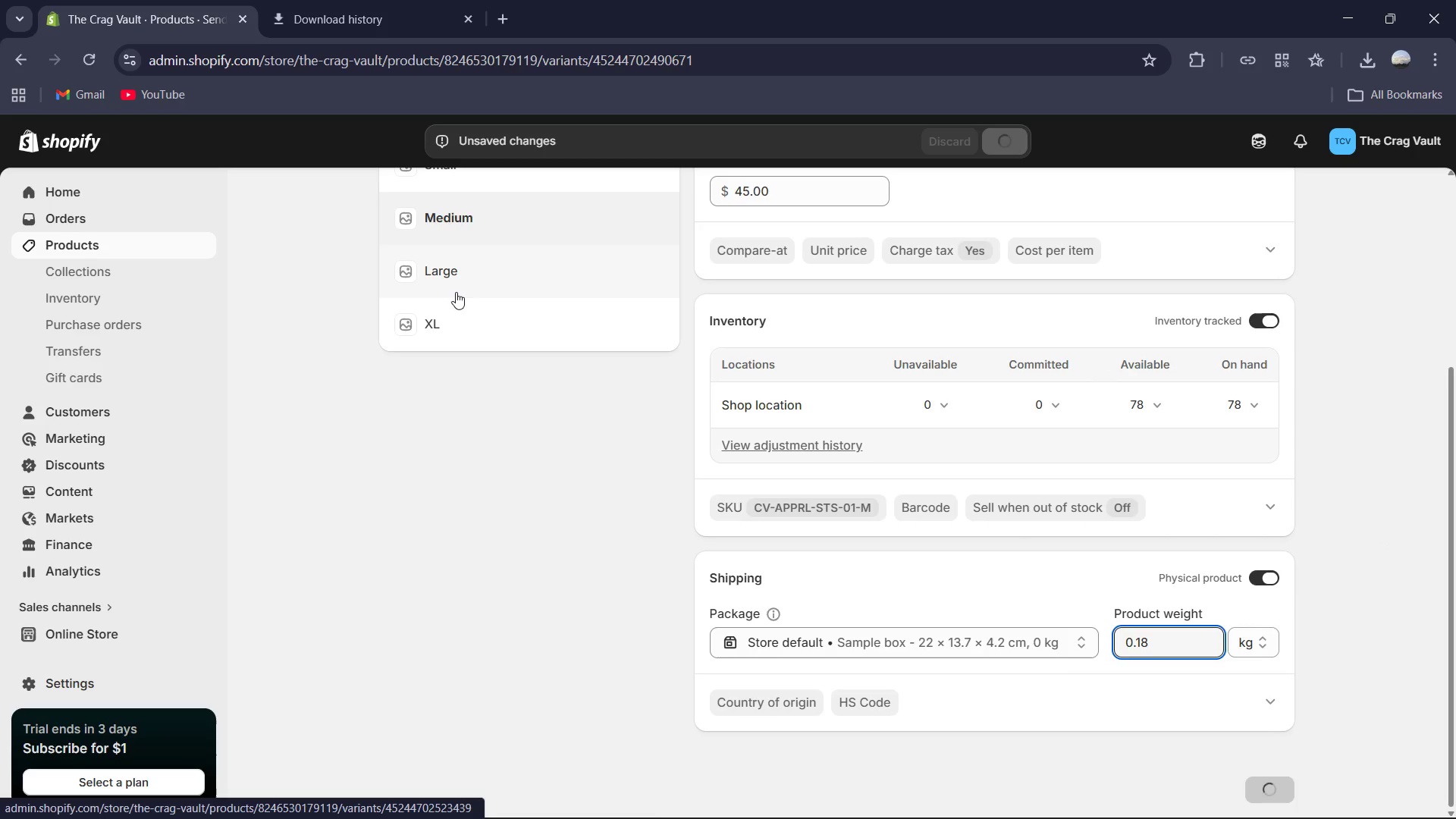 
left_click([456, 292])
 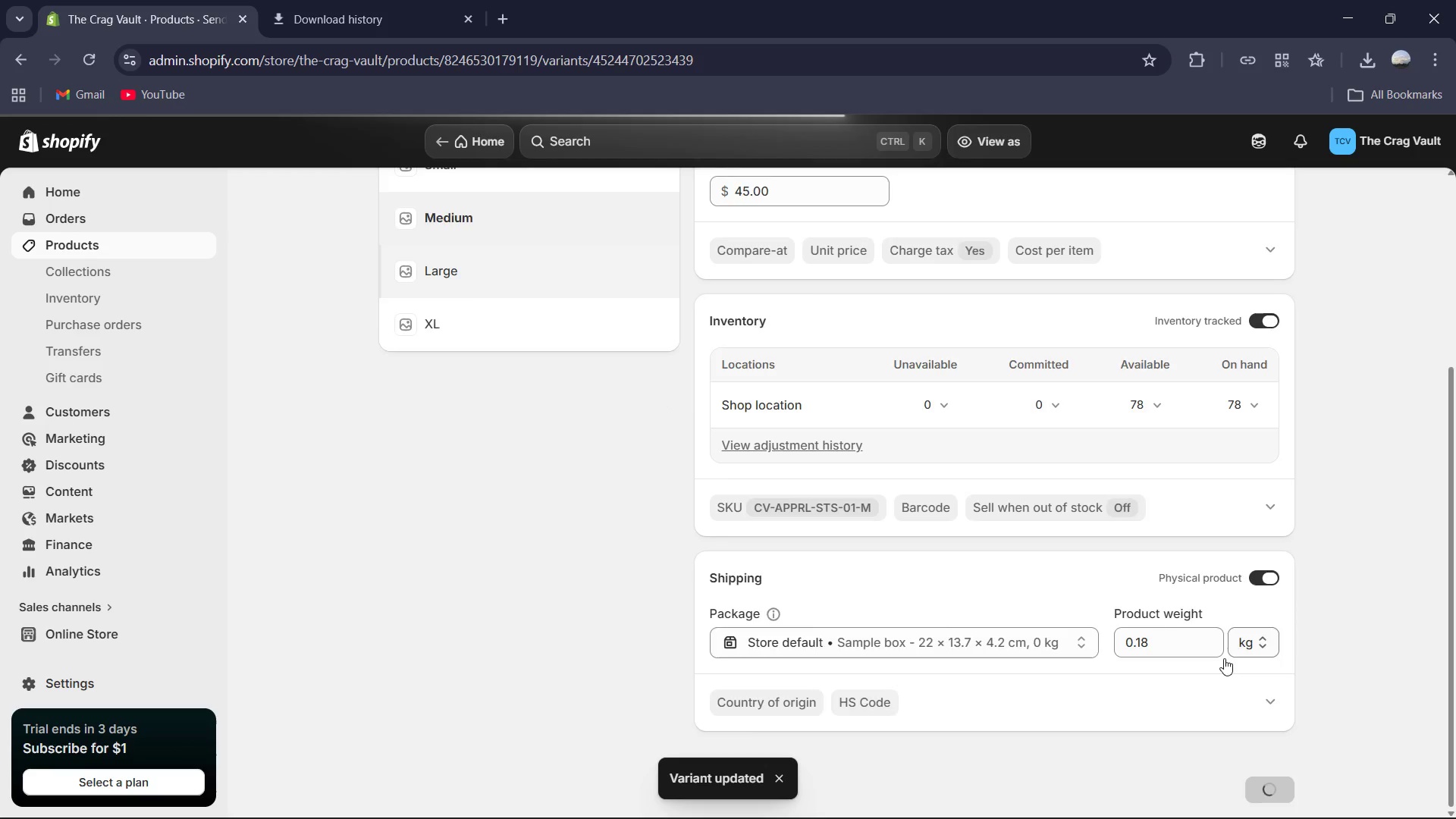 
scroll: coordinate [1257, 735], scroll_direction: down, amount: 4.0
 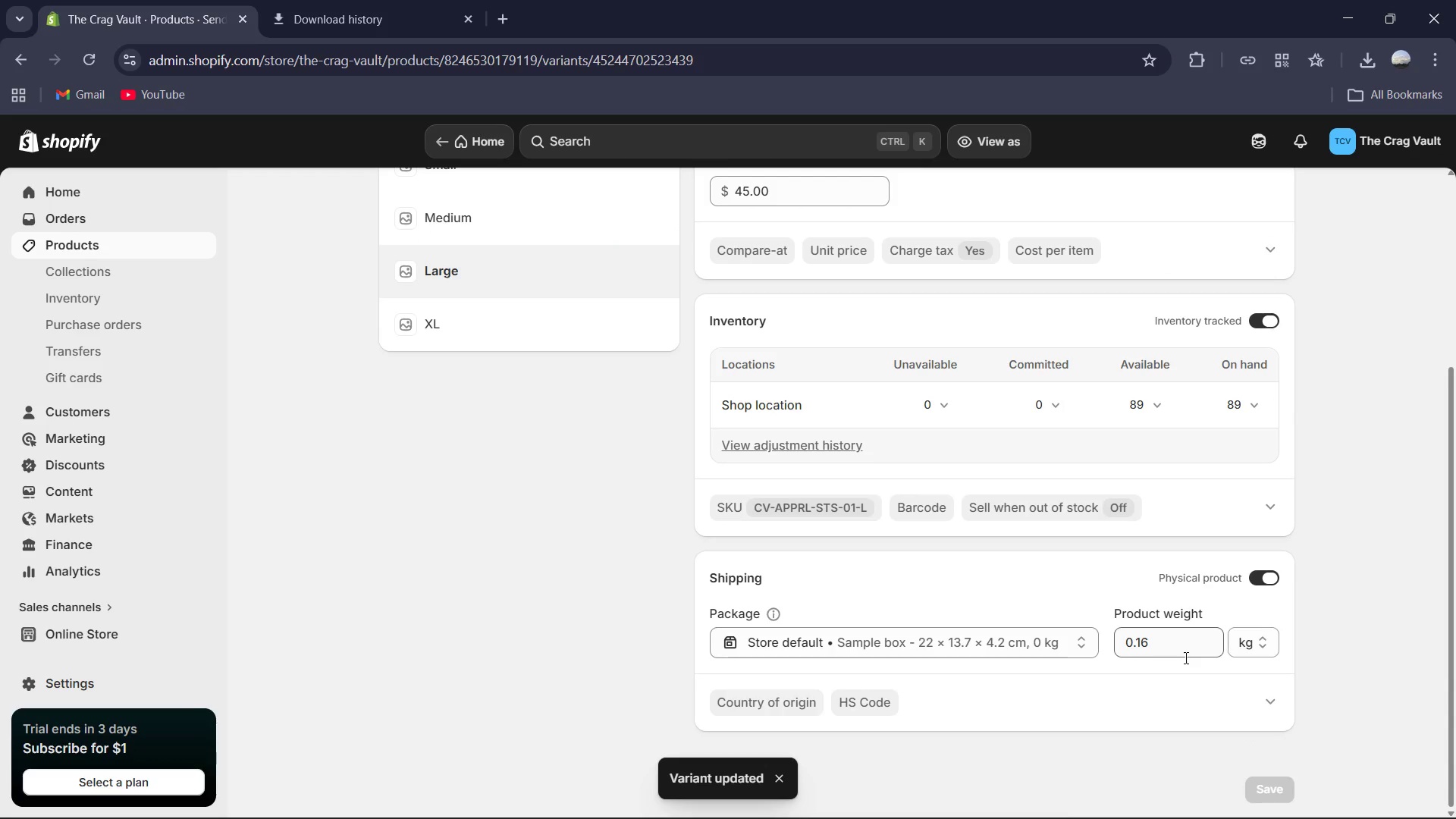 
left_click([1183, 650])
 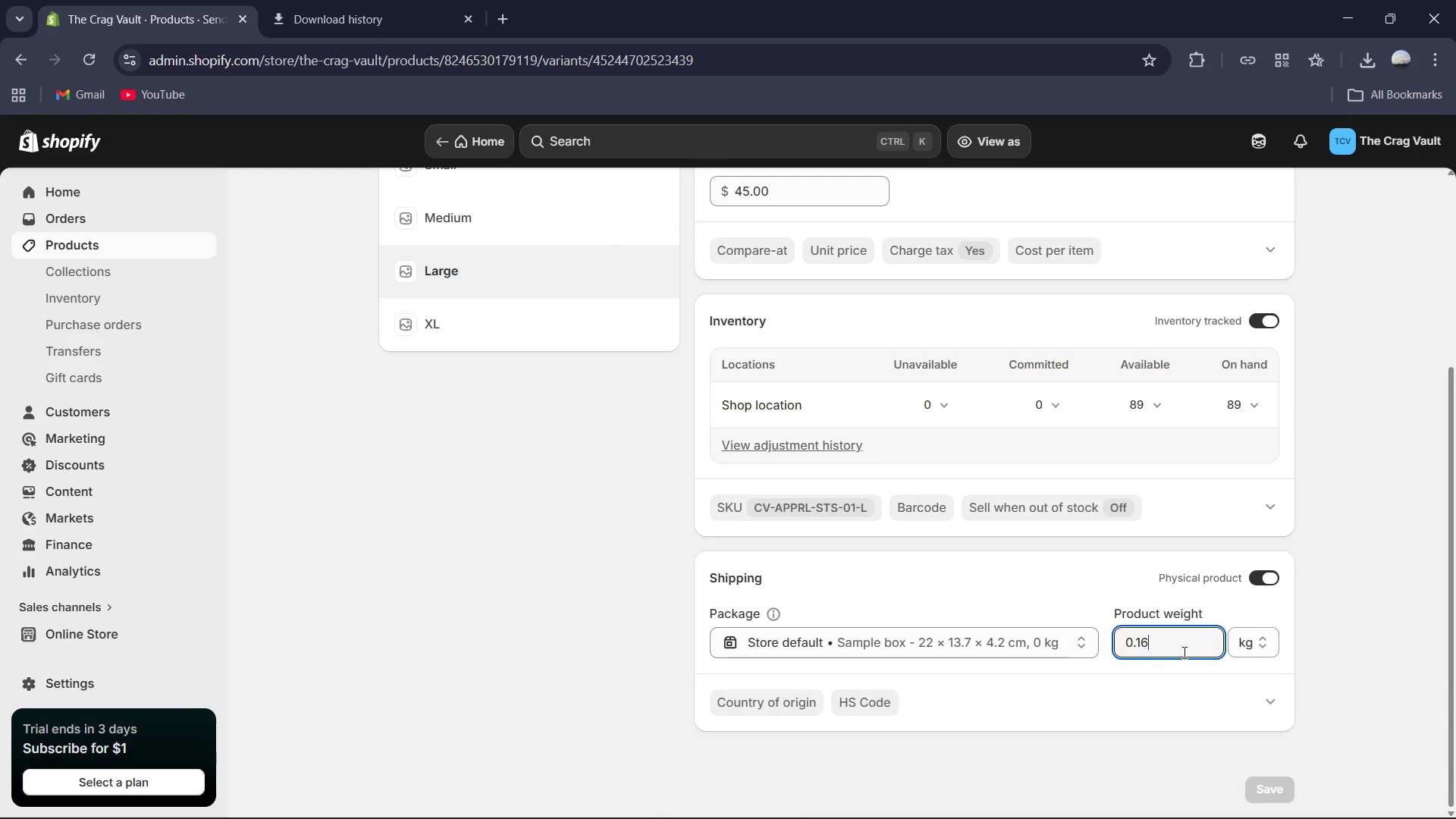 
key(Backspace)
 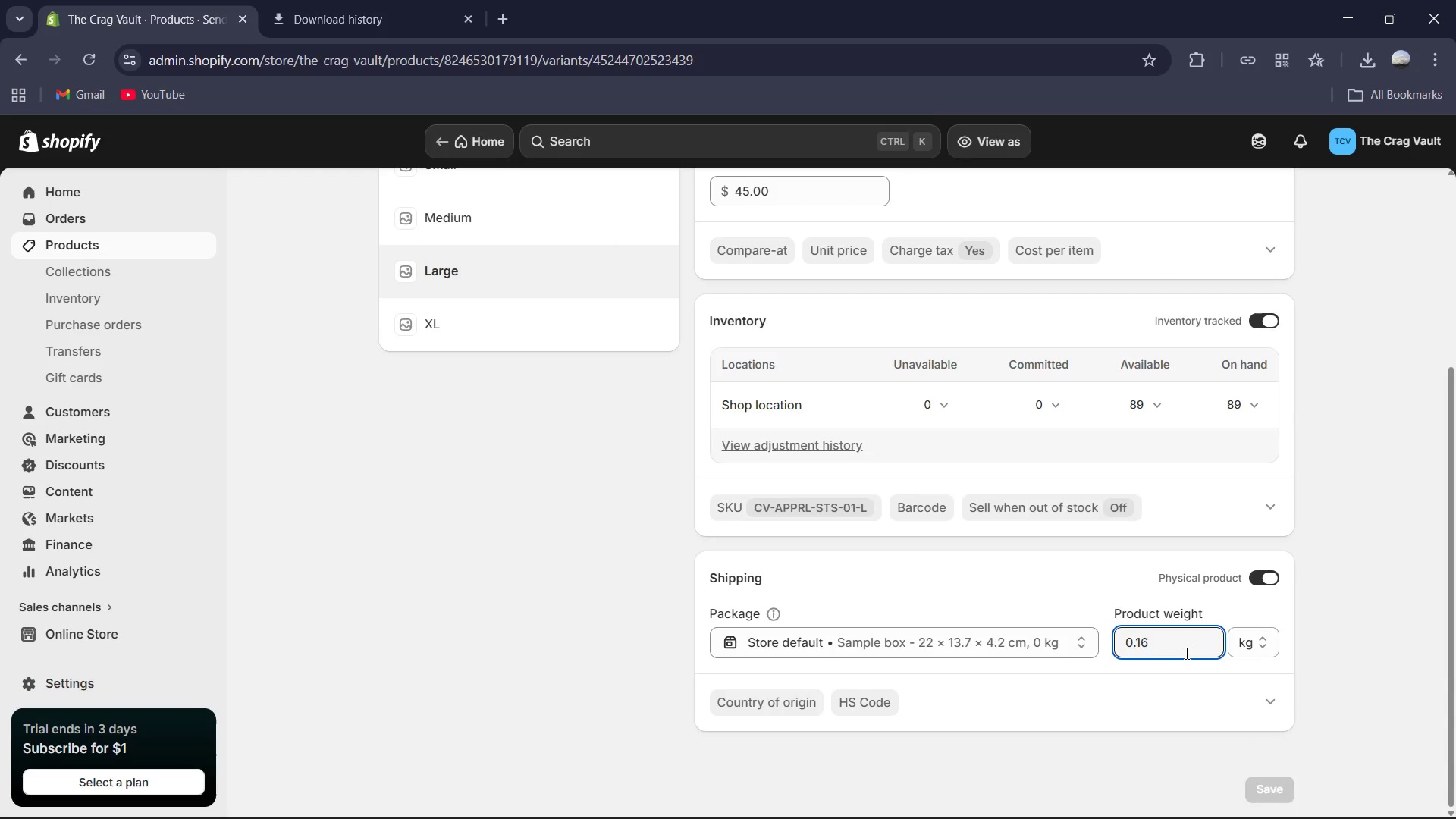 
key(Backspace)
 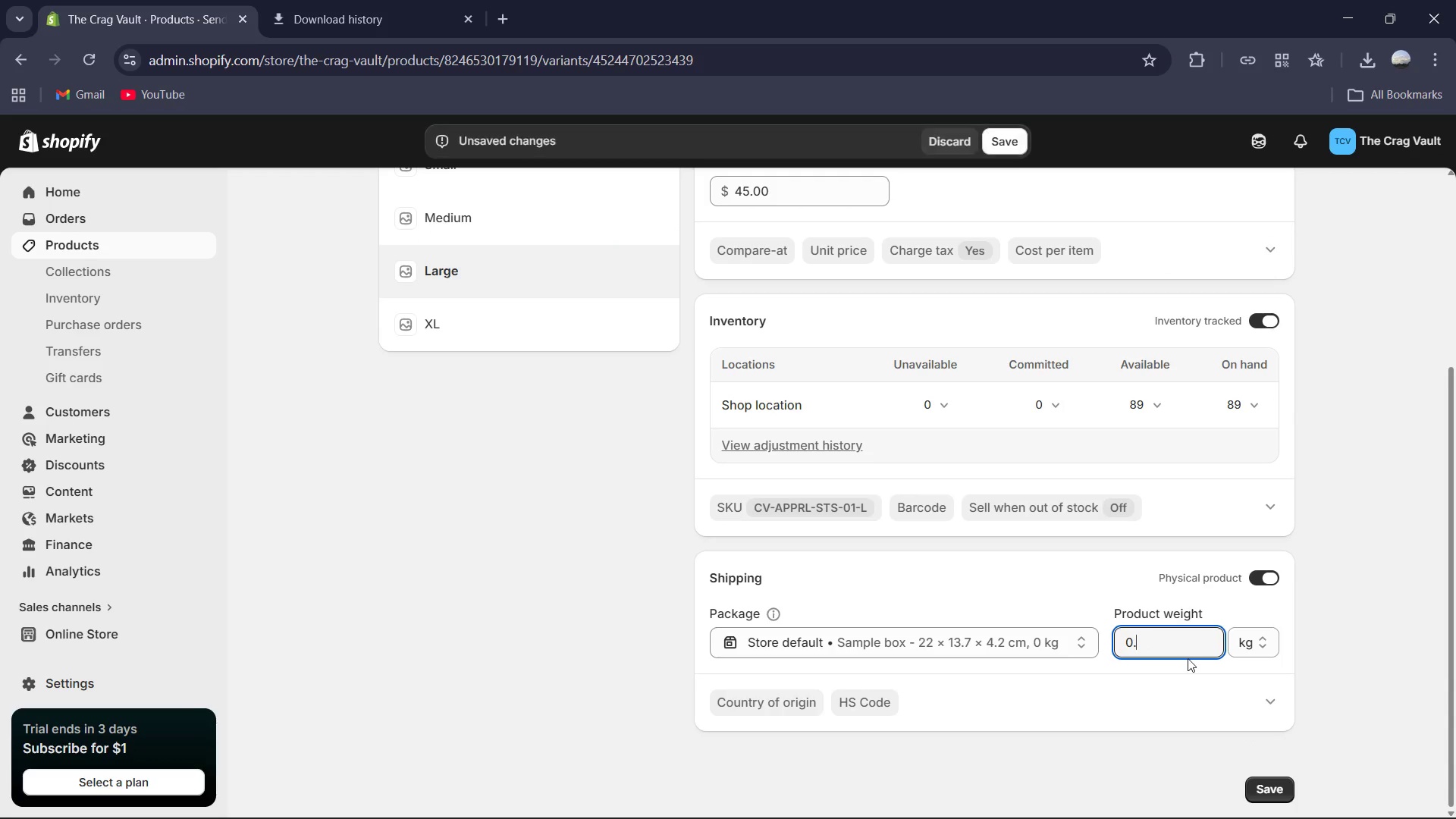 
key(Numpad2)
 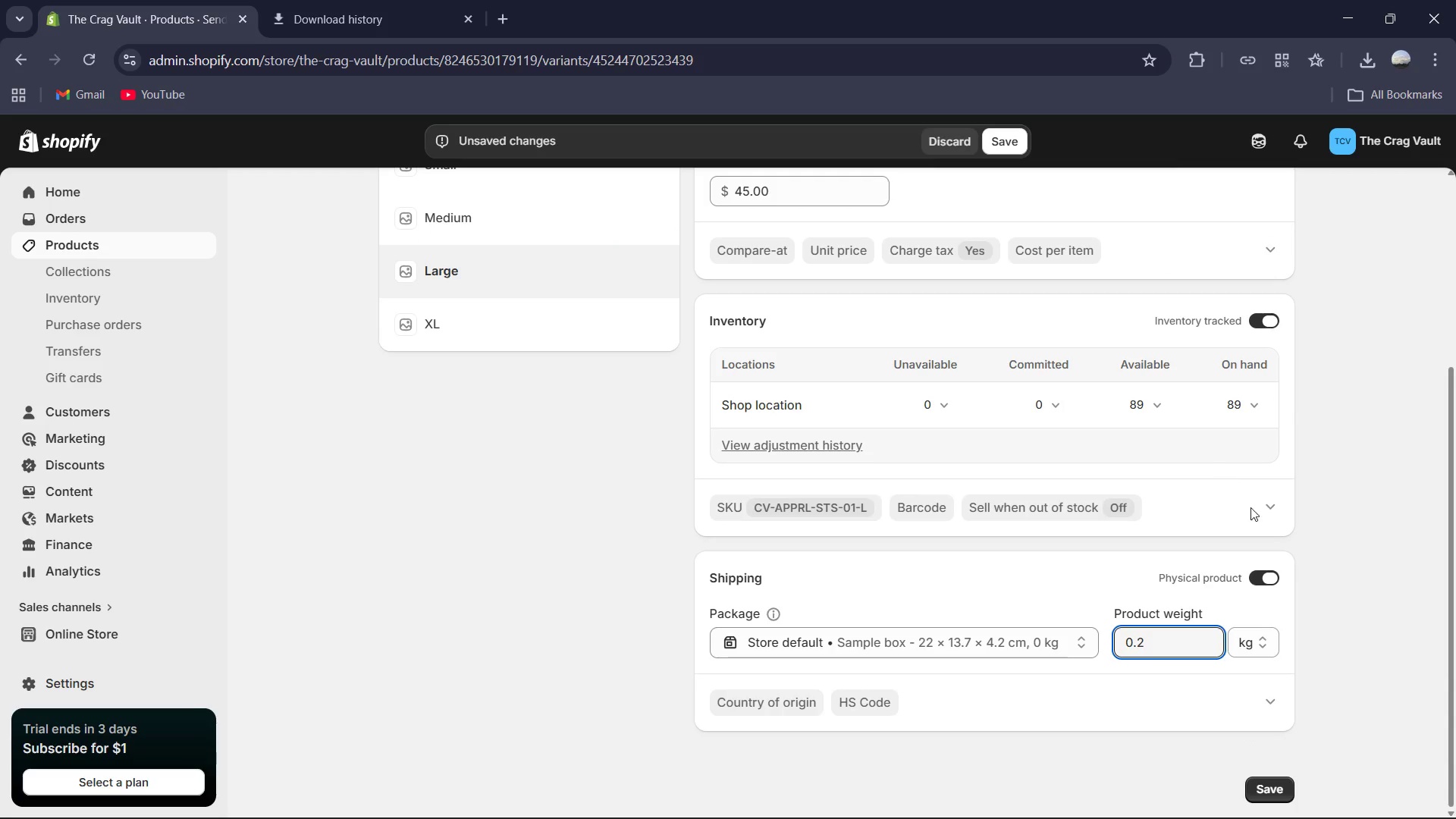 
scroll: coordinate [1255, 532], scroll_direction: up, amount: 1.0
 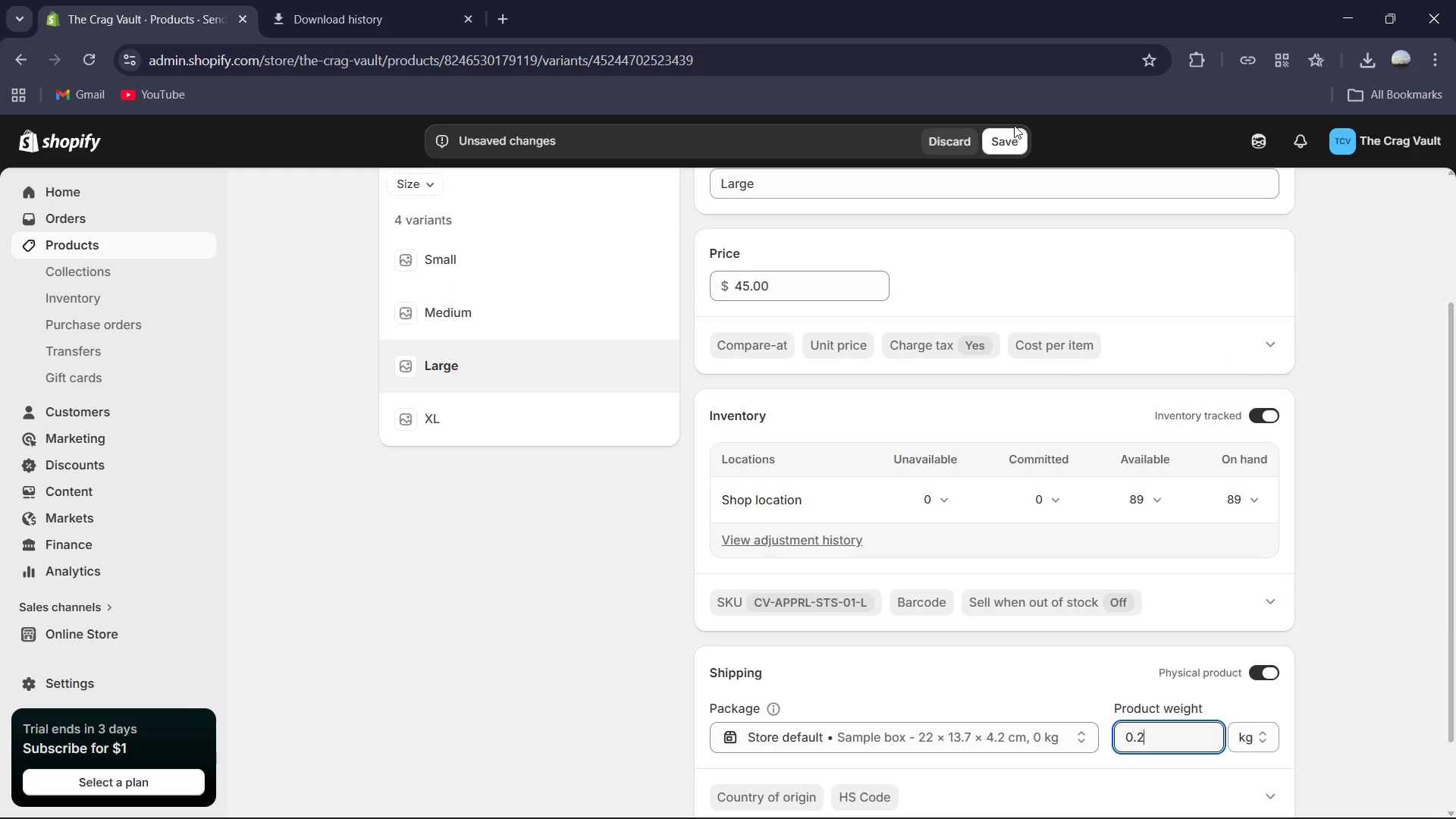 
left_click([1015, 130])
 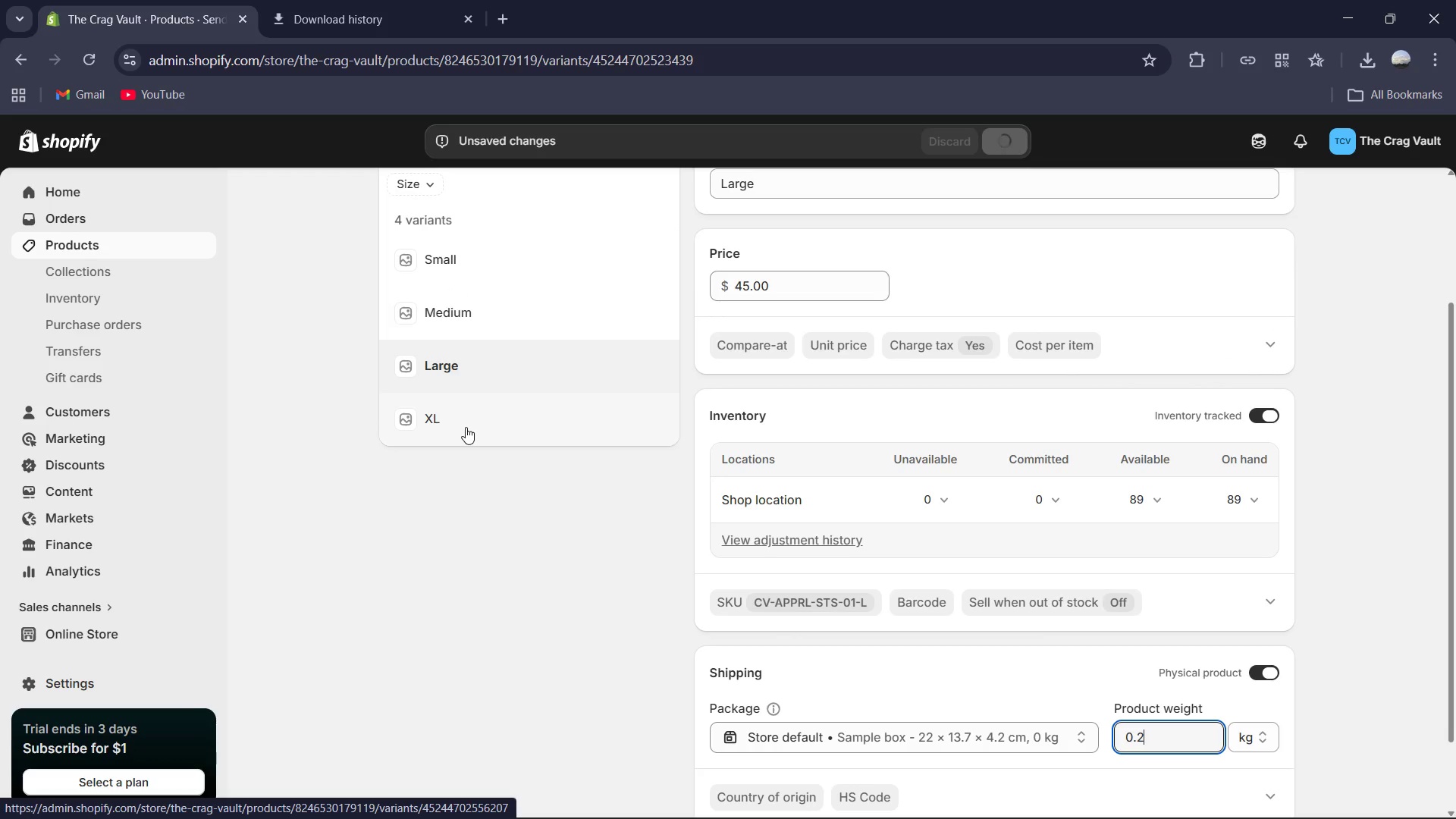 
left_click([466, 427])
 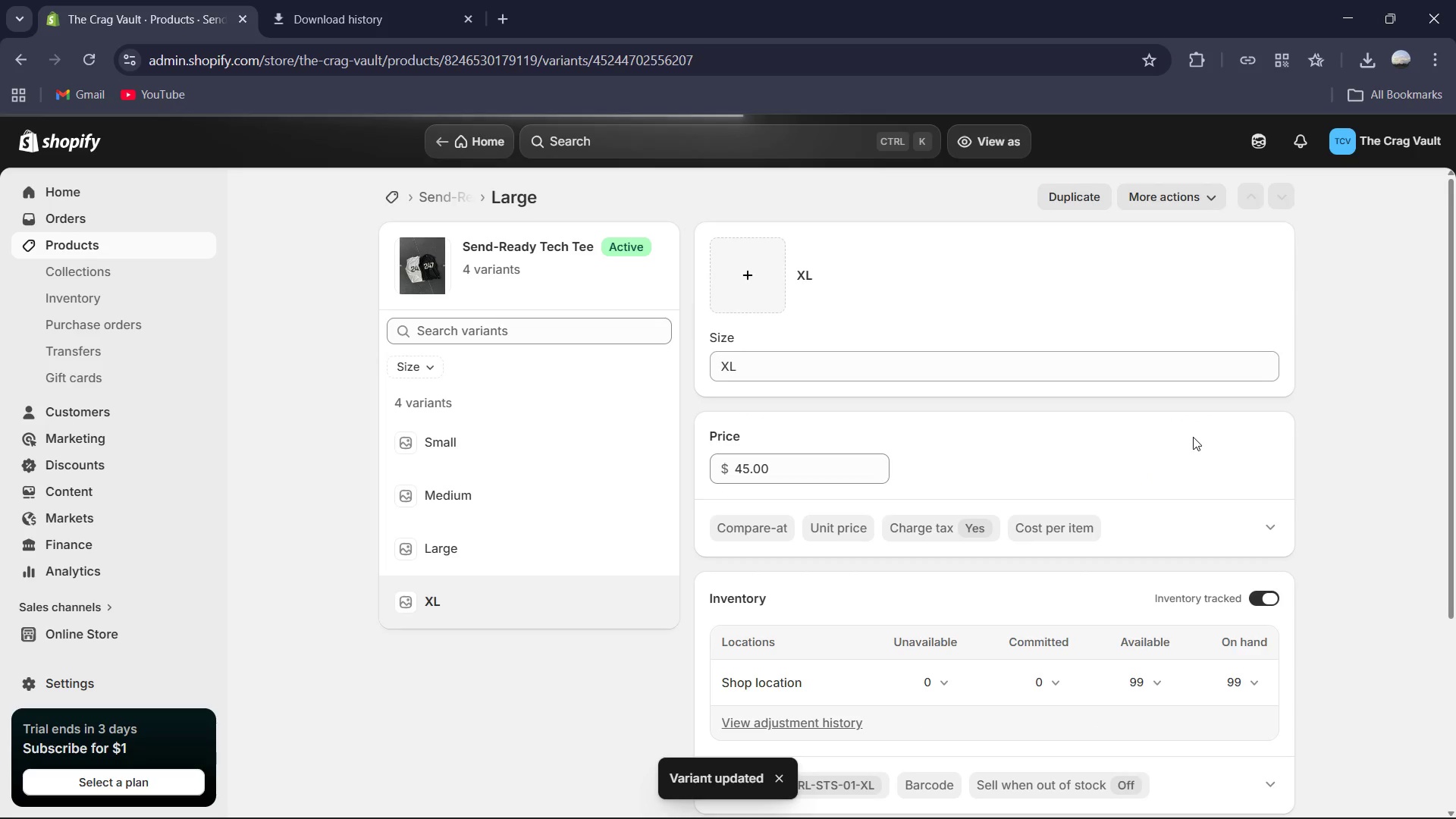 
scroll: coordinate [1153, 446], scroll_direction: down, amount: 4.0
 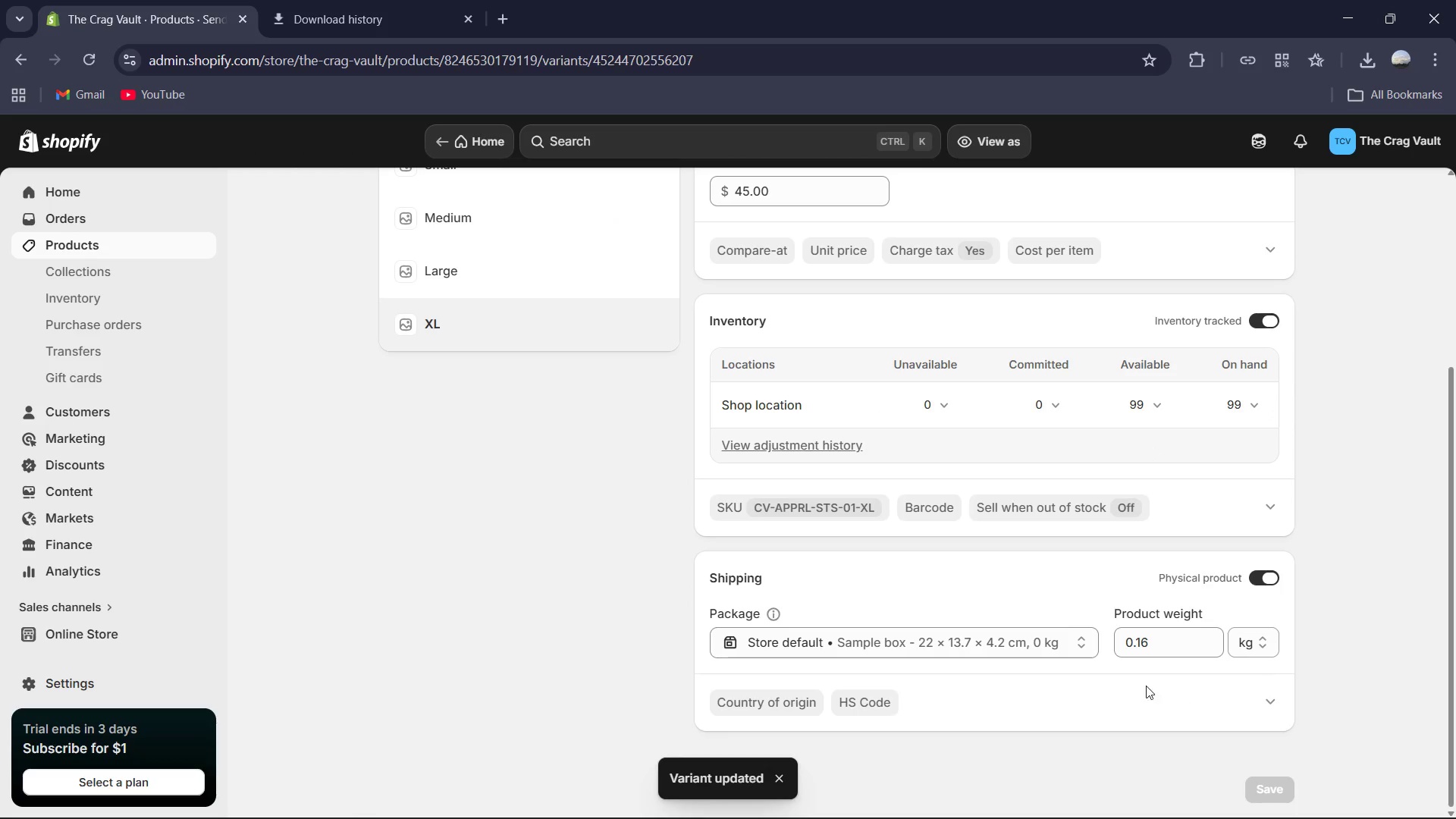 
left_click([1212, 650])
 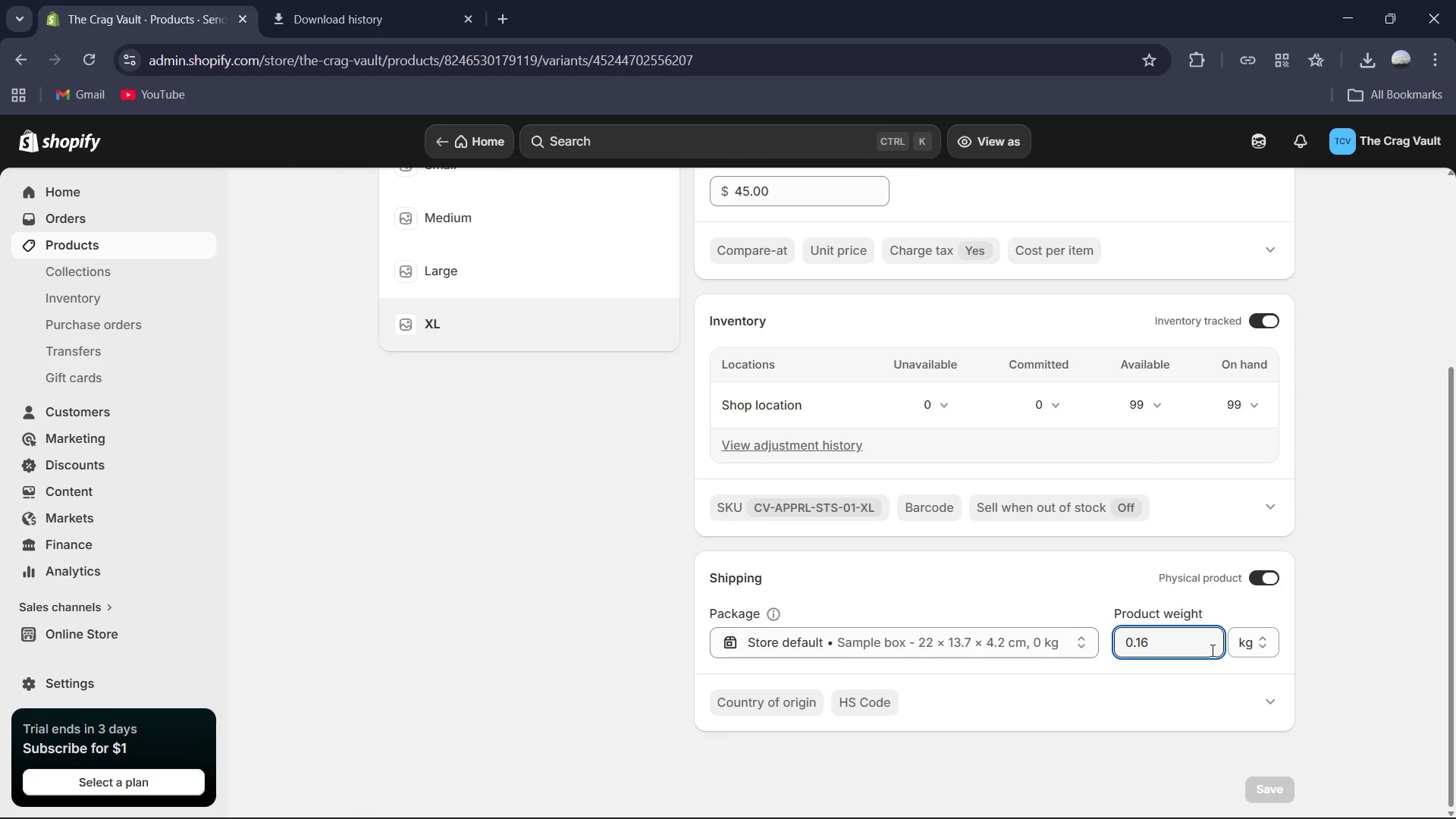 
key(Backspace)
 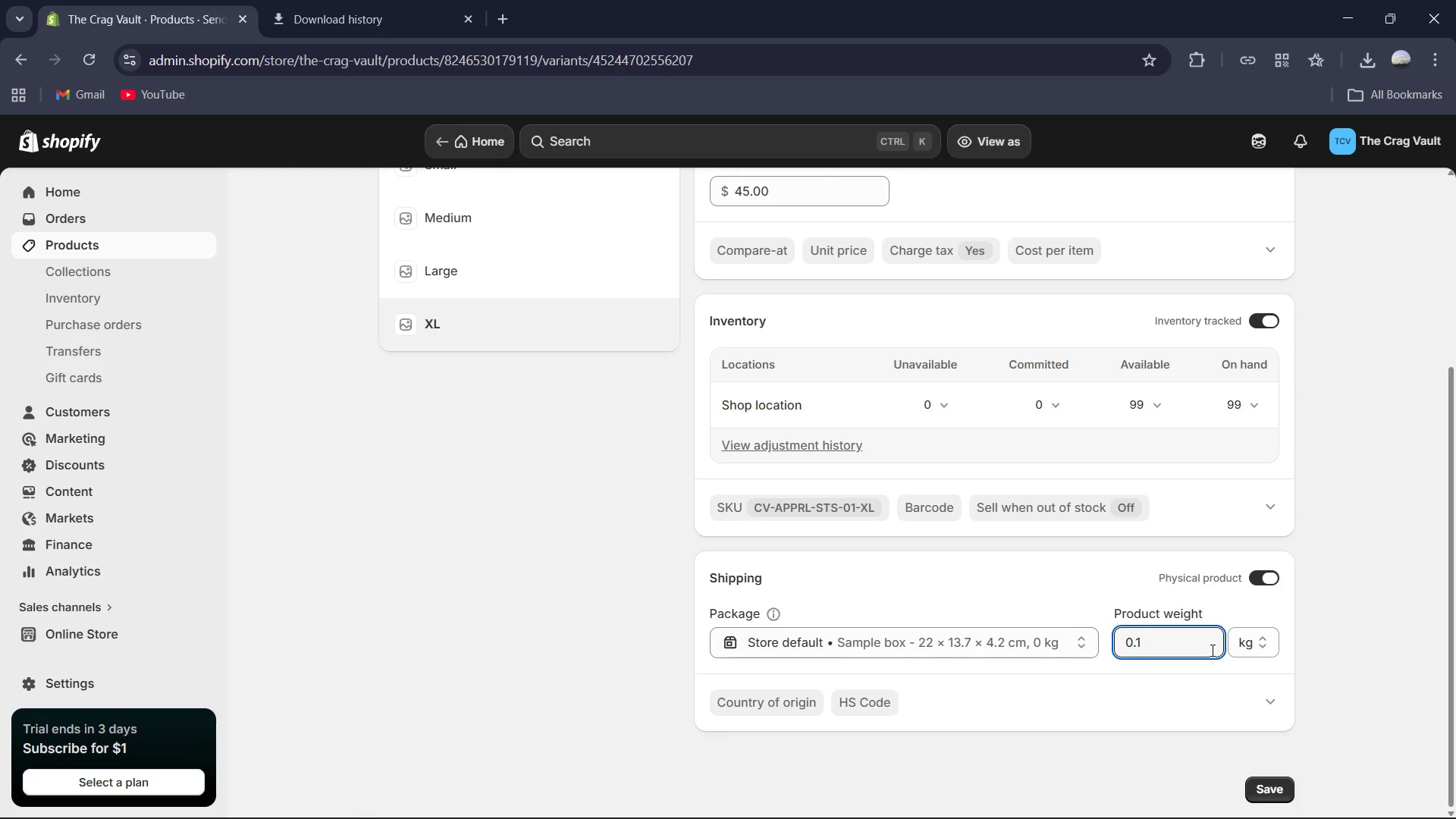 
key(Backspace)
 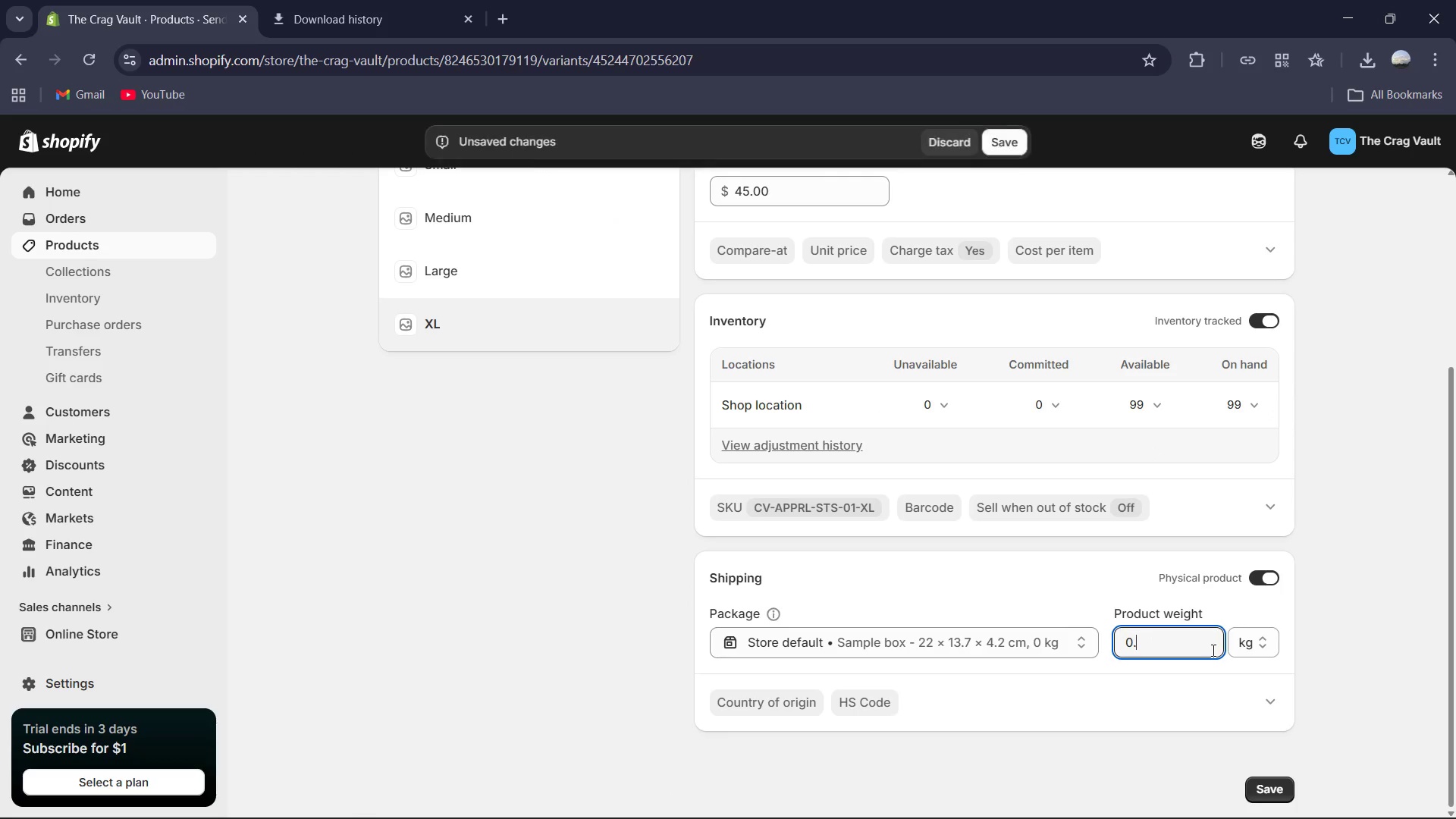 
key(Numpad2)
 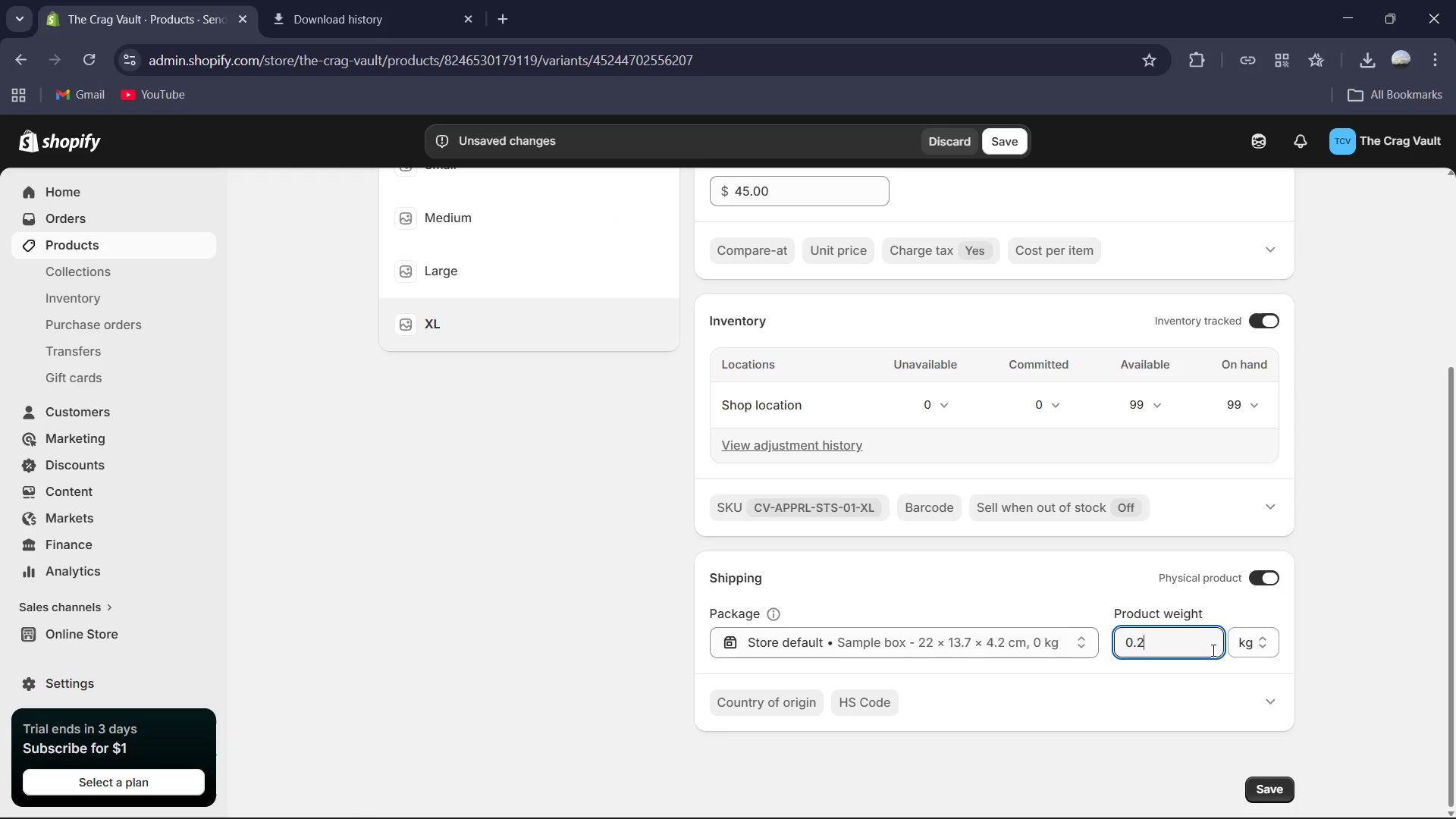 
key(Numpad2)
 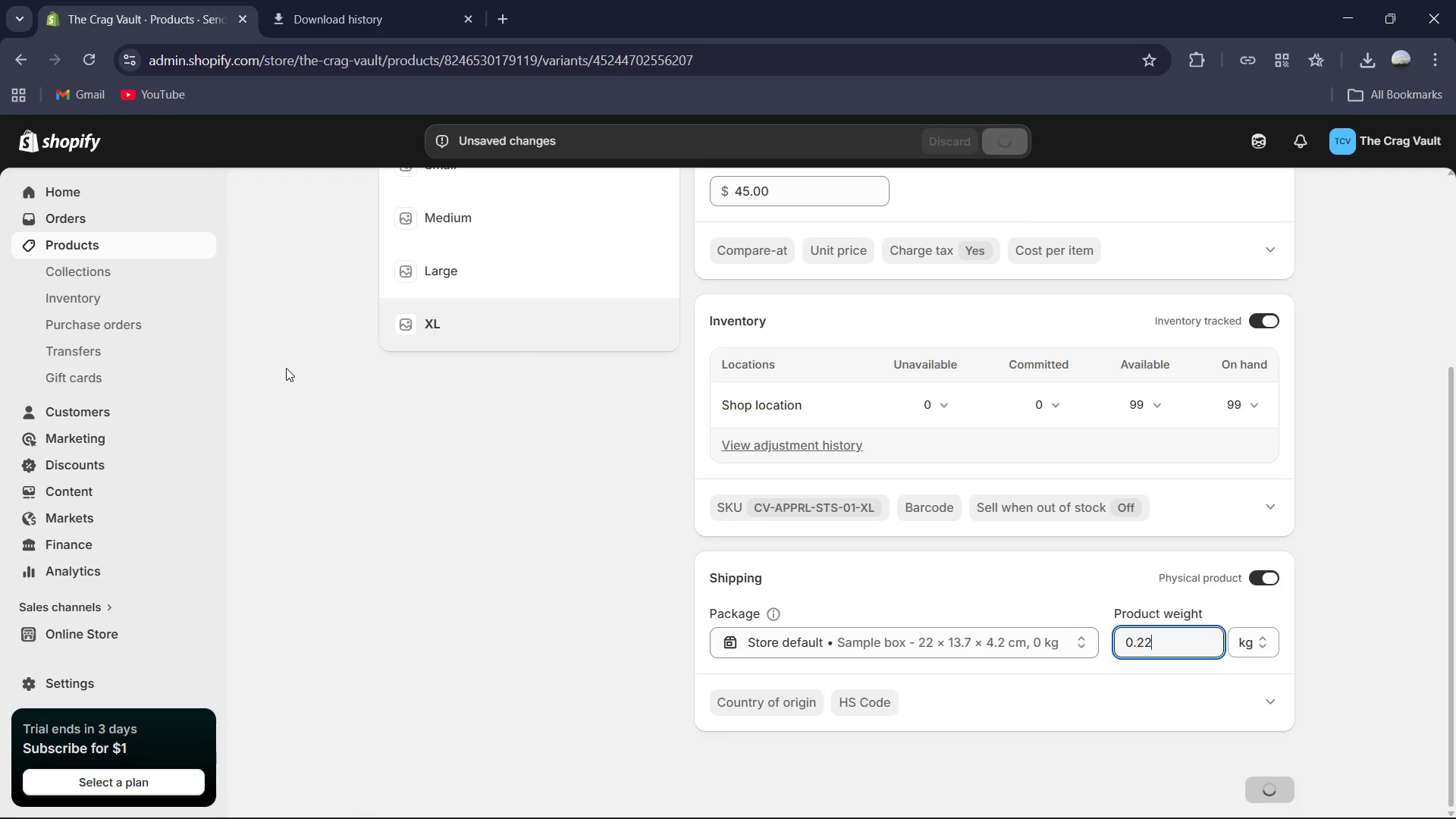 
scroll: coordinate [406, 477], scroll_direction: up, amount: 4.0
 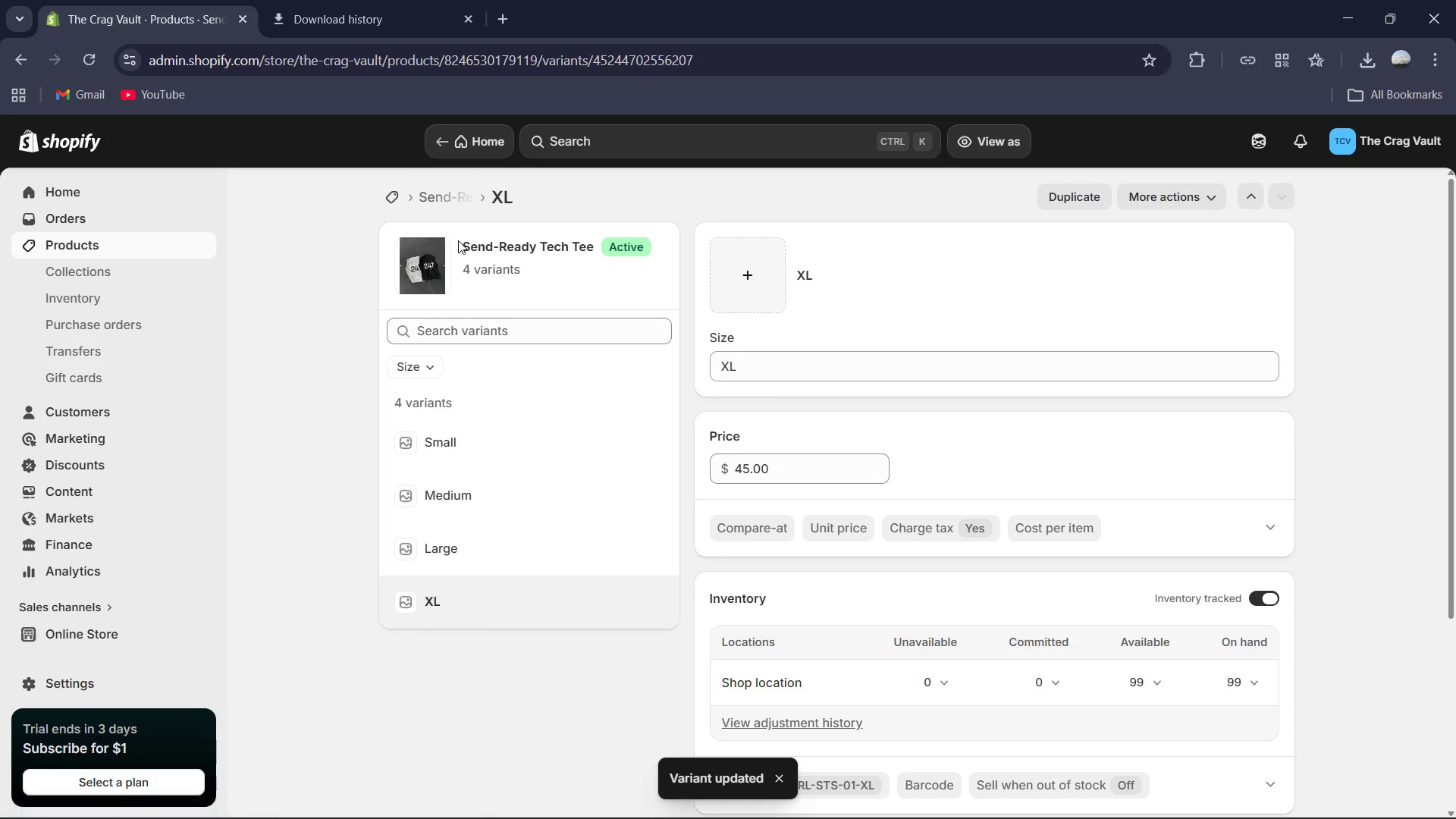 
left_click([469, 204])
 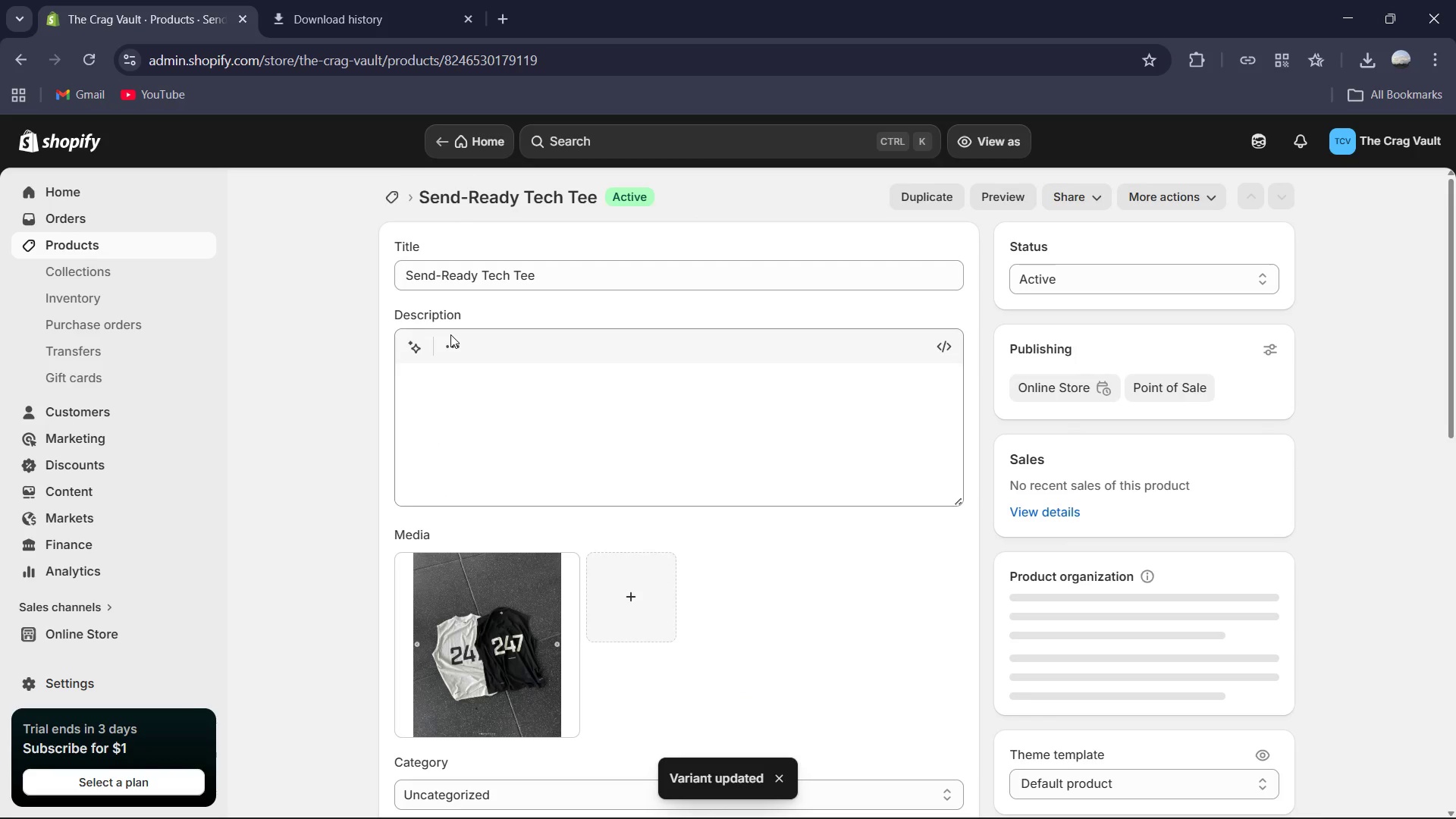 
scroll: coordinate [885, 593], scroll_direction: down, amount: 14.0
 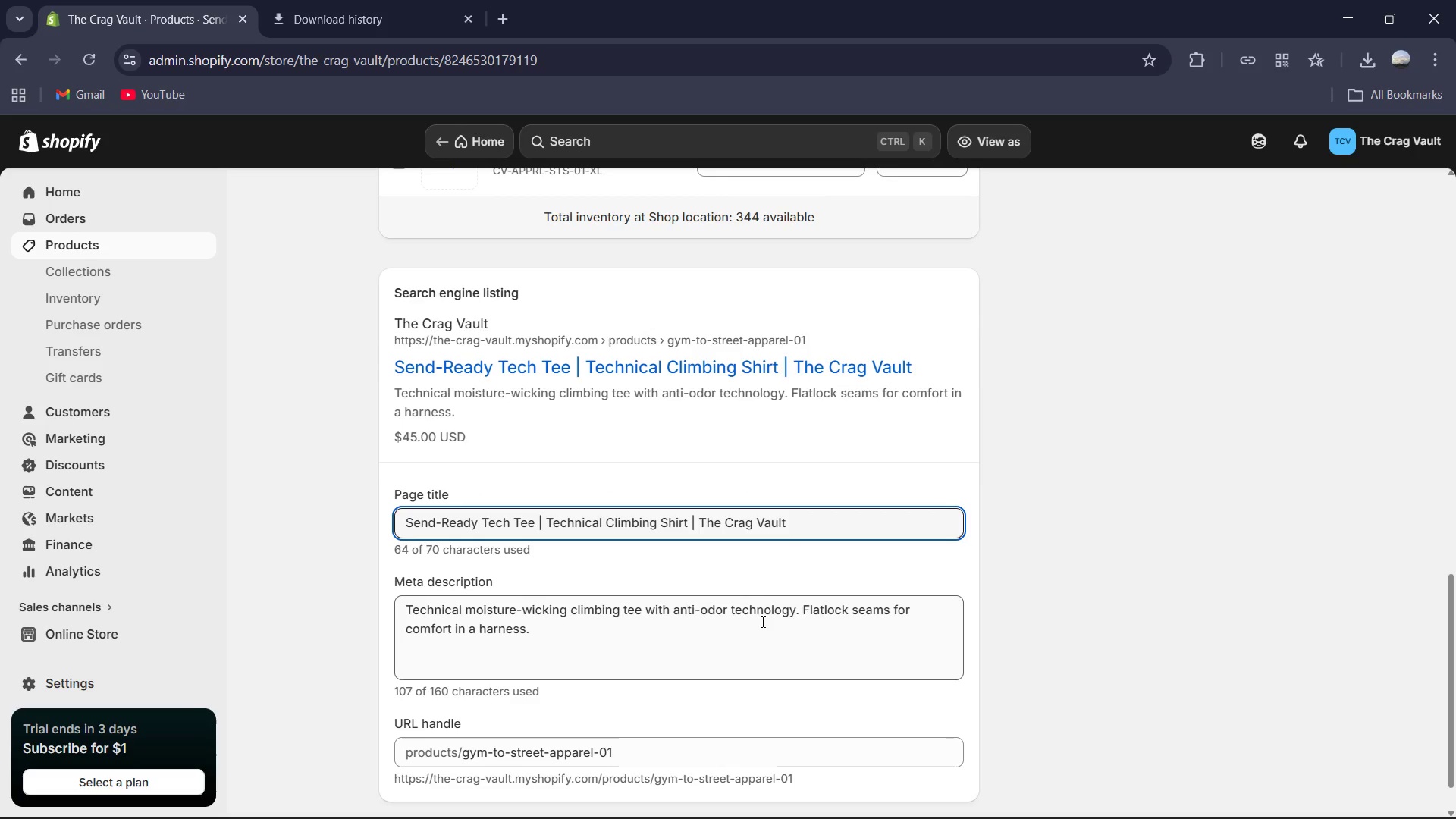 
left_click([761, 623])
 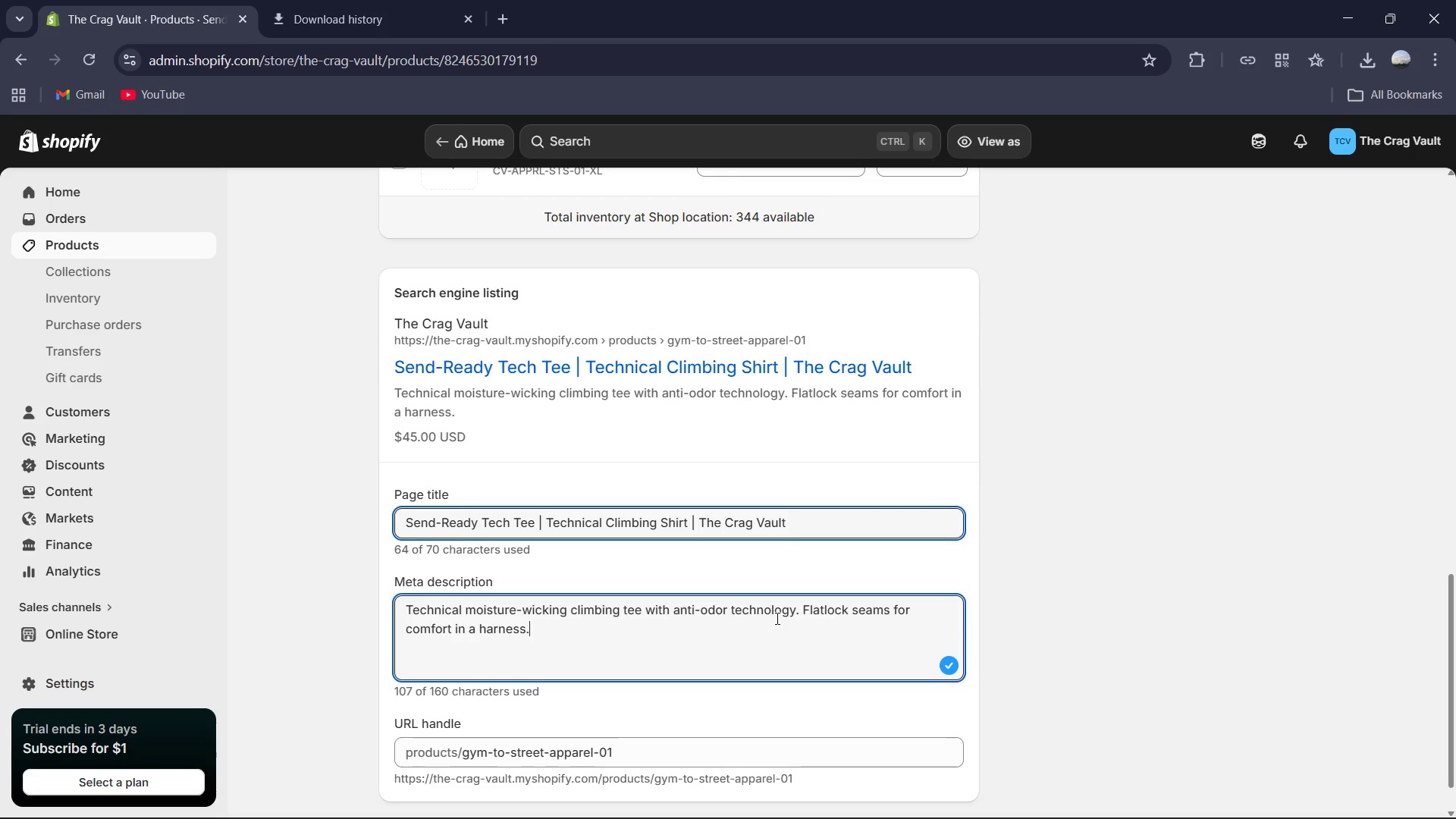 
wait(7.28)
 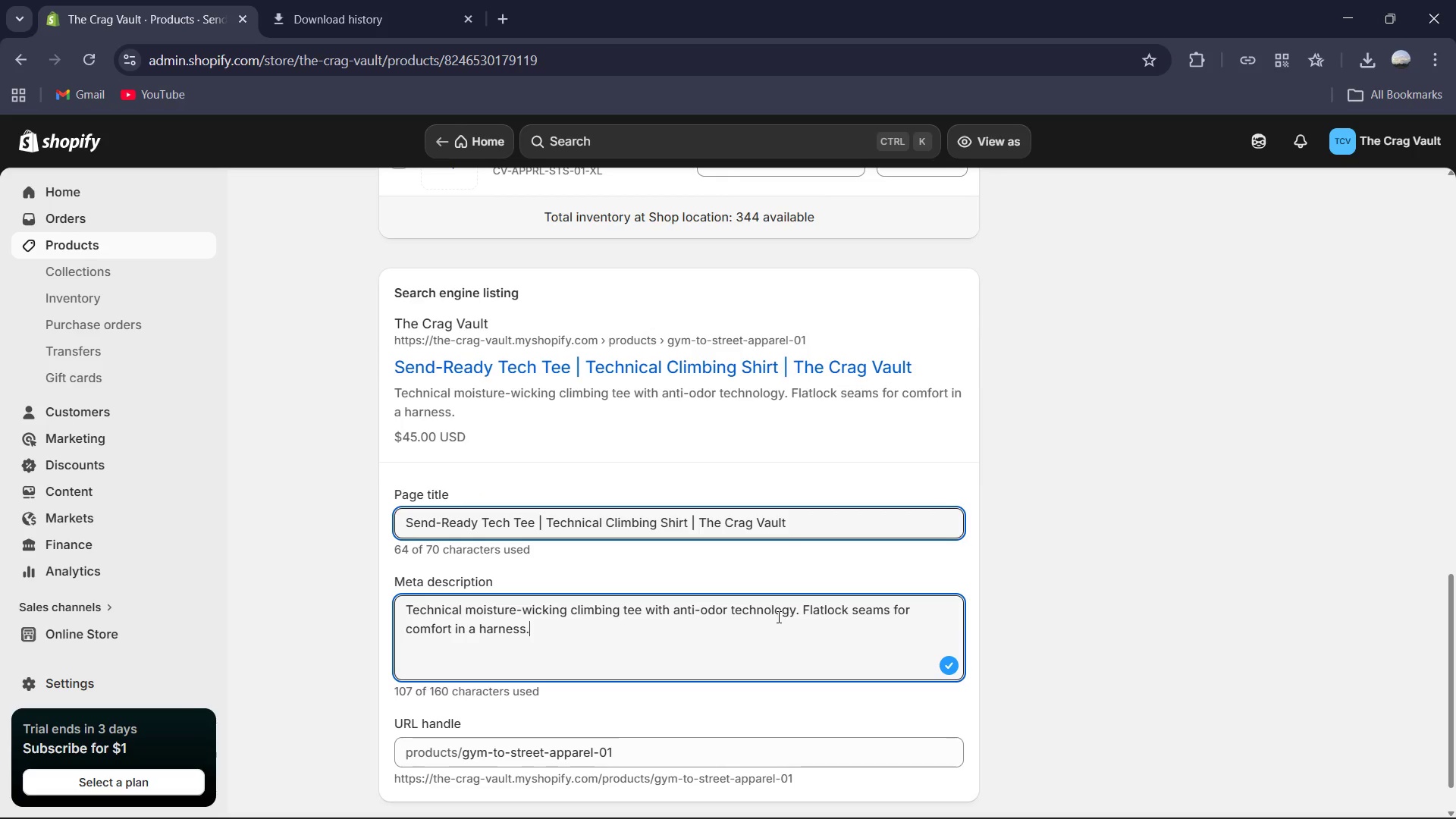 
key(Backspace)
type( and a clean minimlaist look.)
 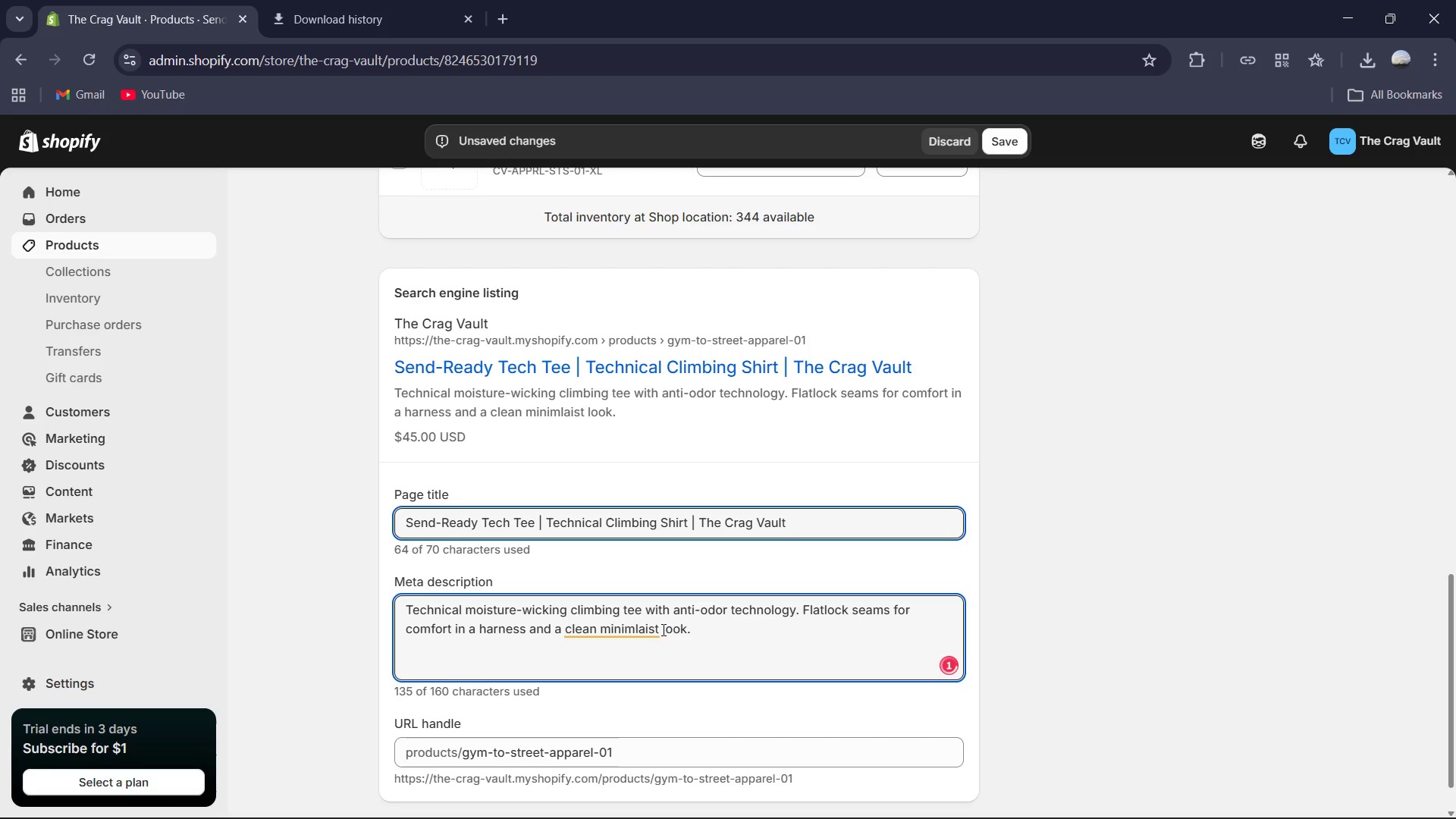 
left_click([594, 628])
 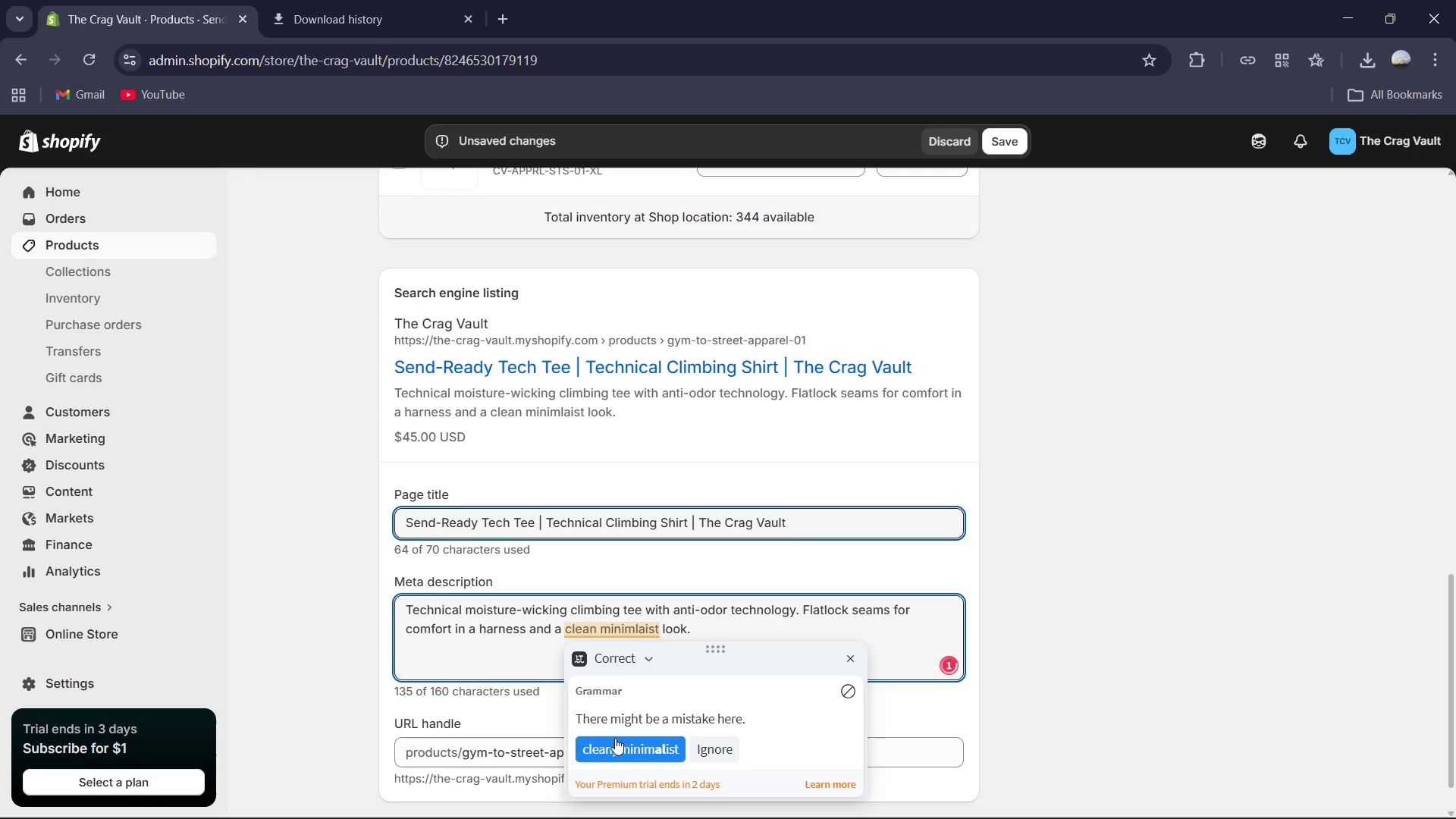 
left_click([617, 743])
 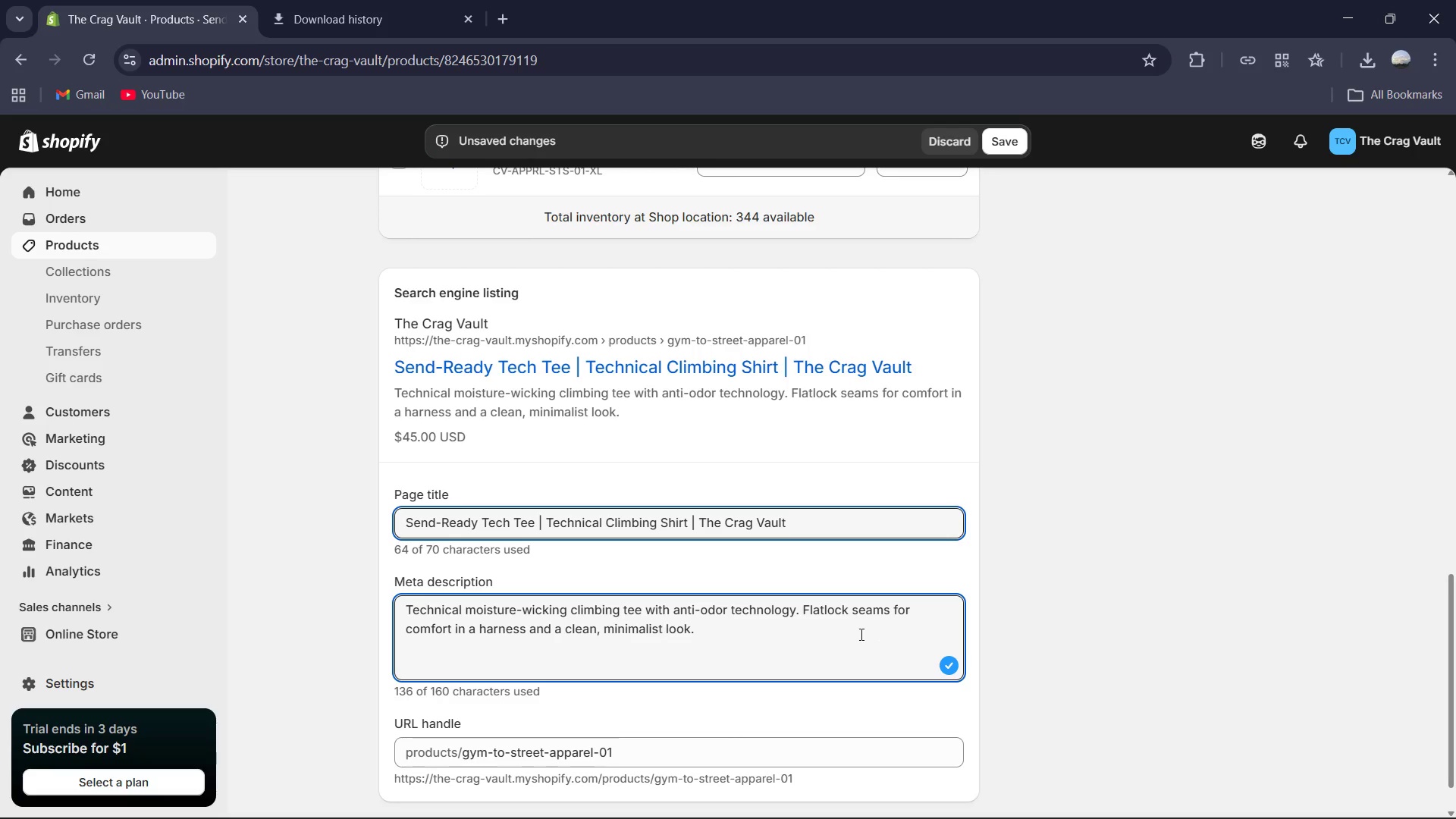 
scroll: coordinate [836, 661], scroll_direction: up, amount: 9.0
 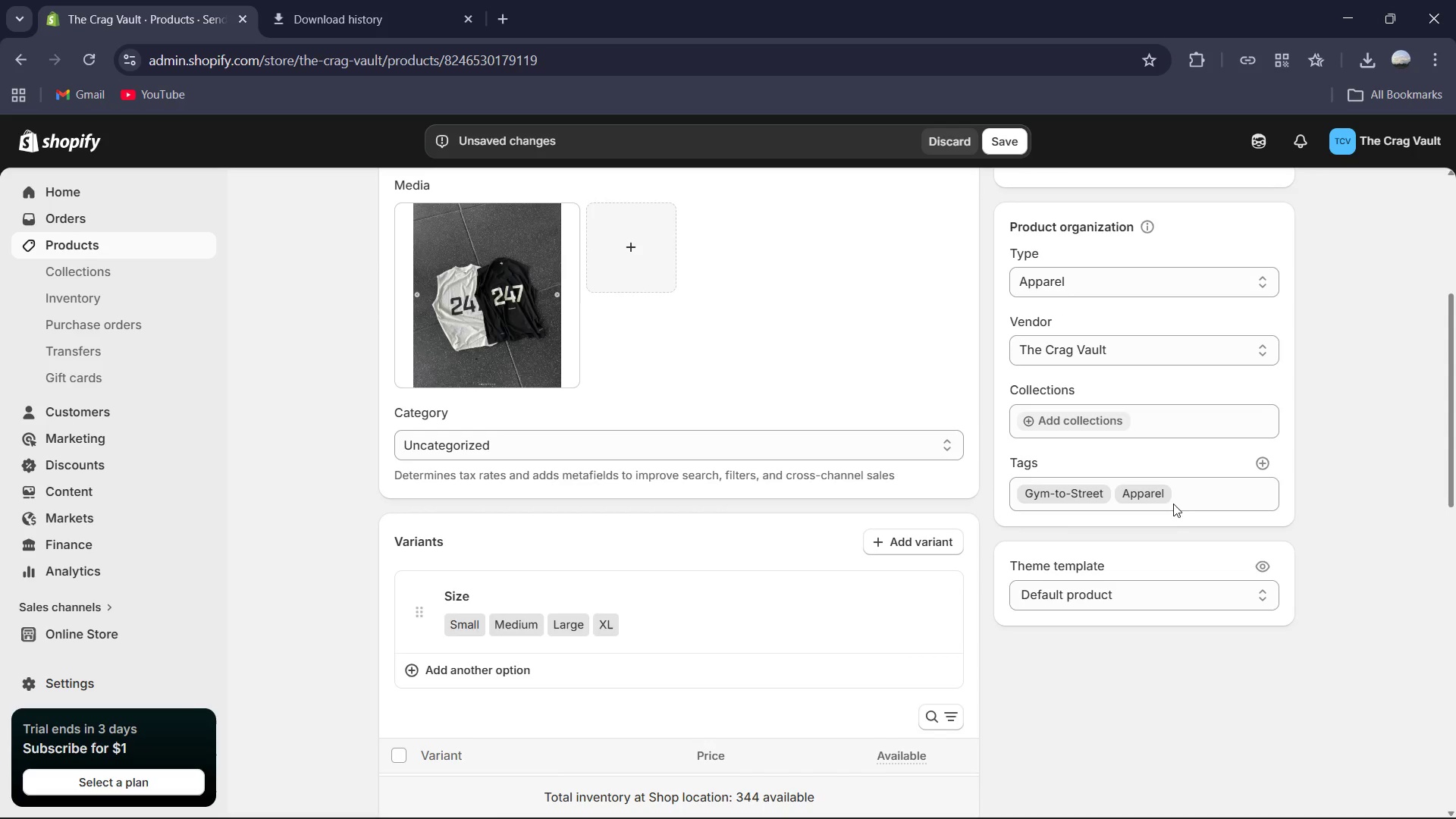 
left_click([1181, 500])
 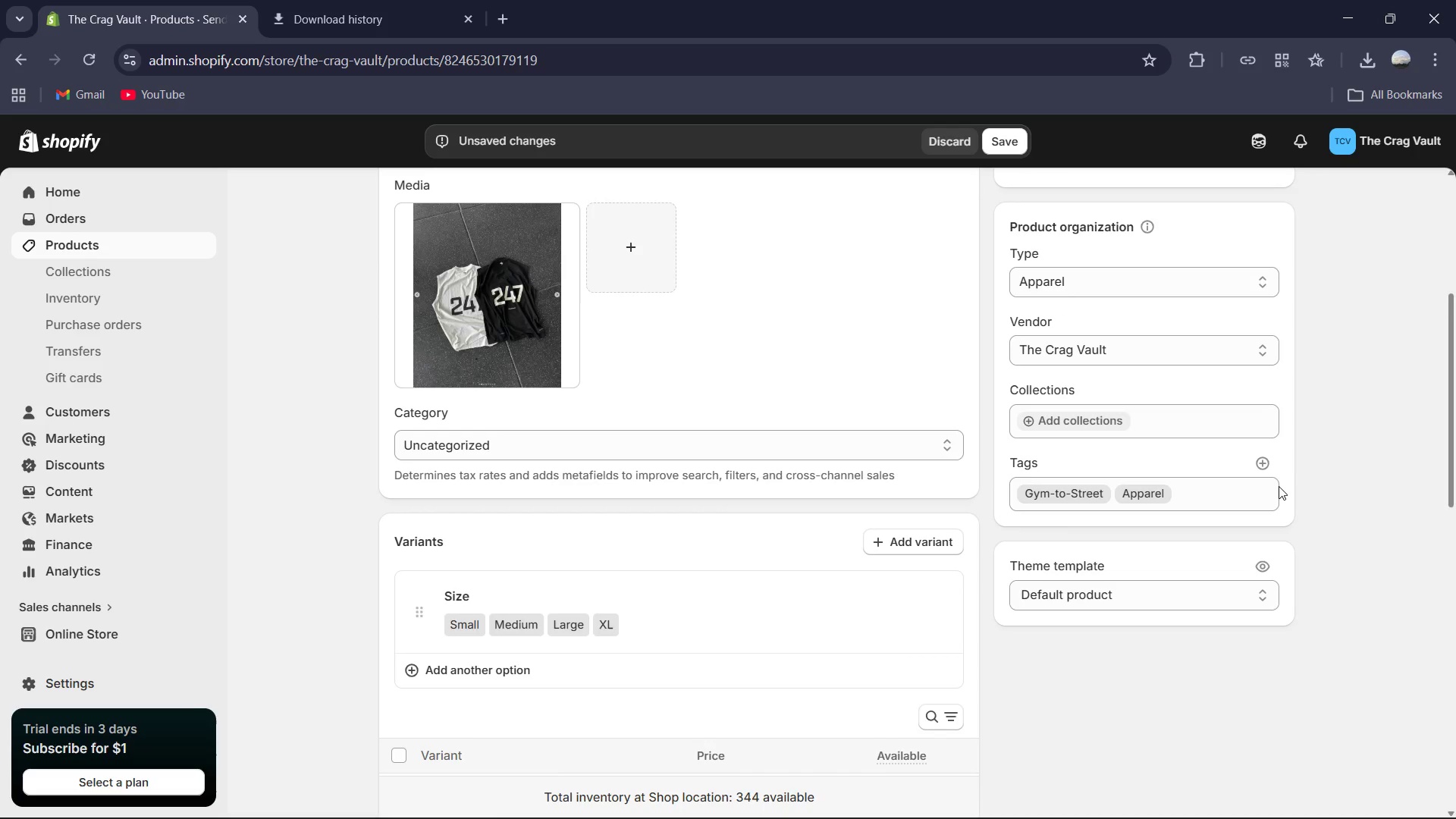 
left_click([1265, 461])
 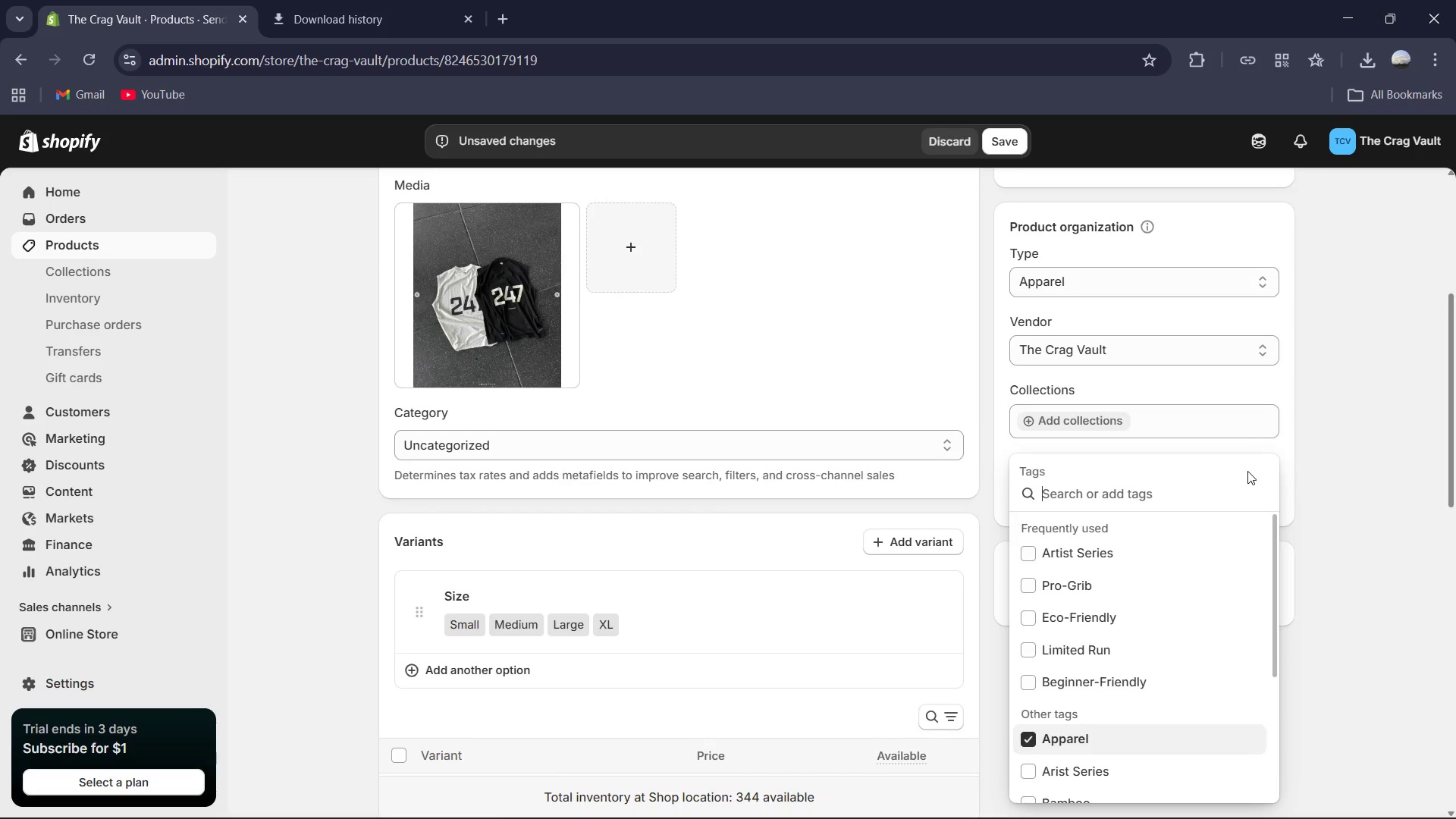 
type(Tecgni)
key(Backspace)
key(Backspace)
key(Backspace)
 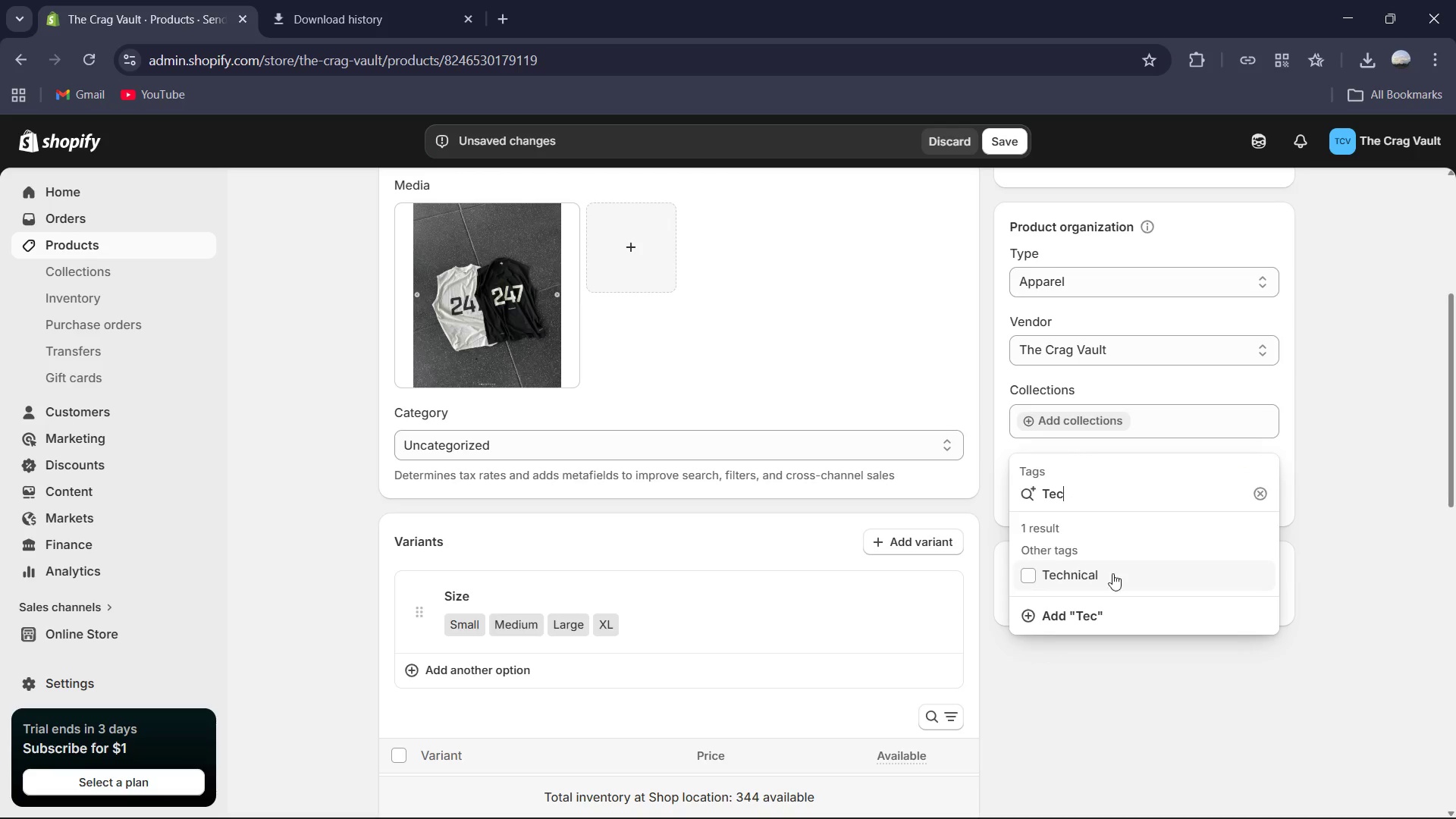 
left_click([1042, 573])
 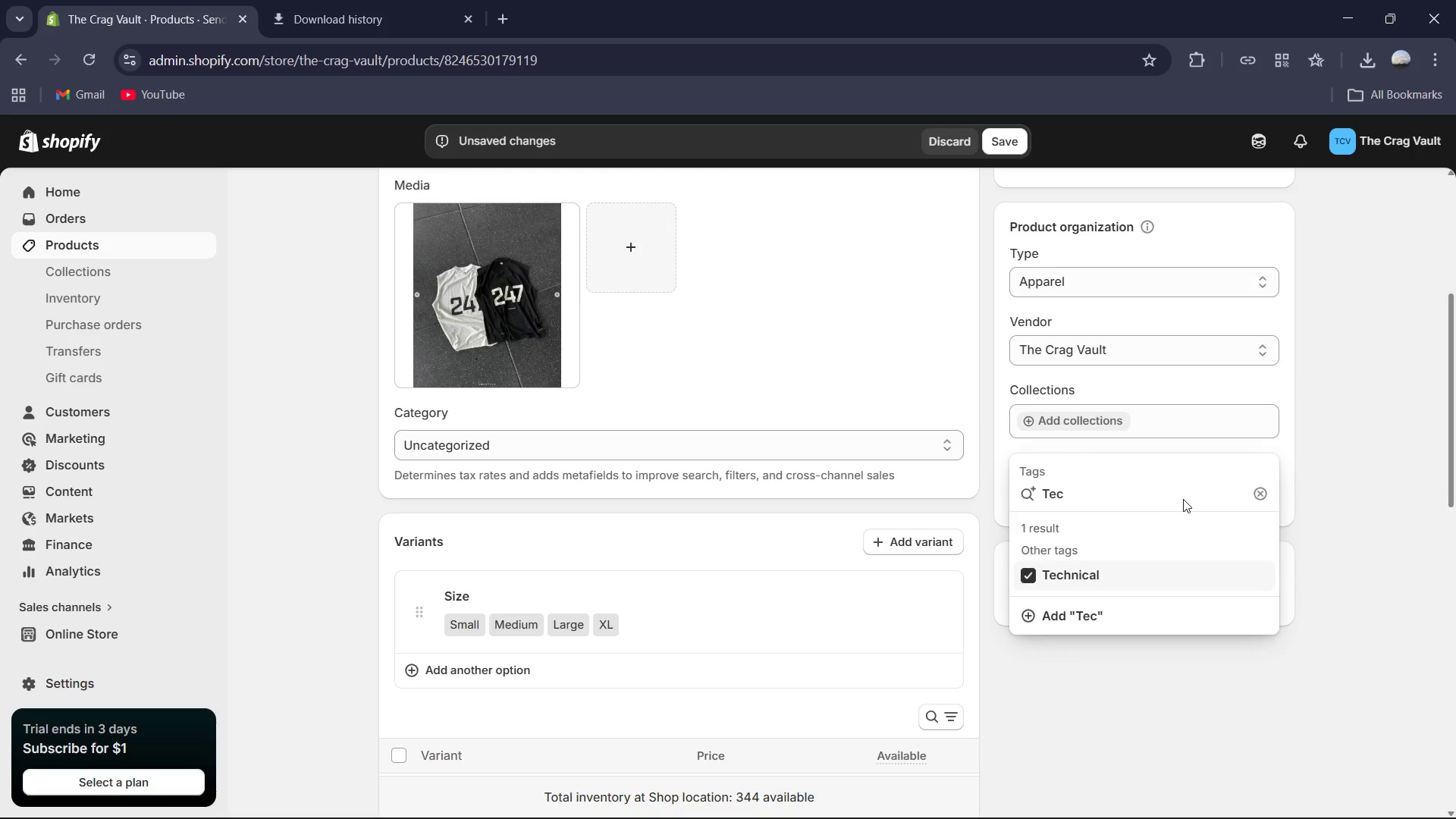 
left_click([1326, 510])
 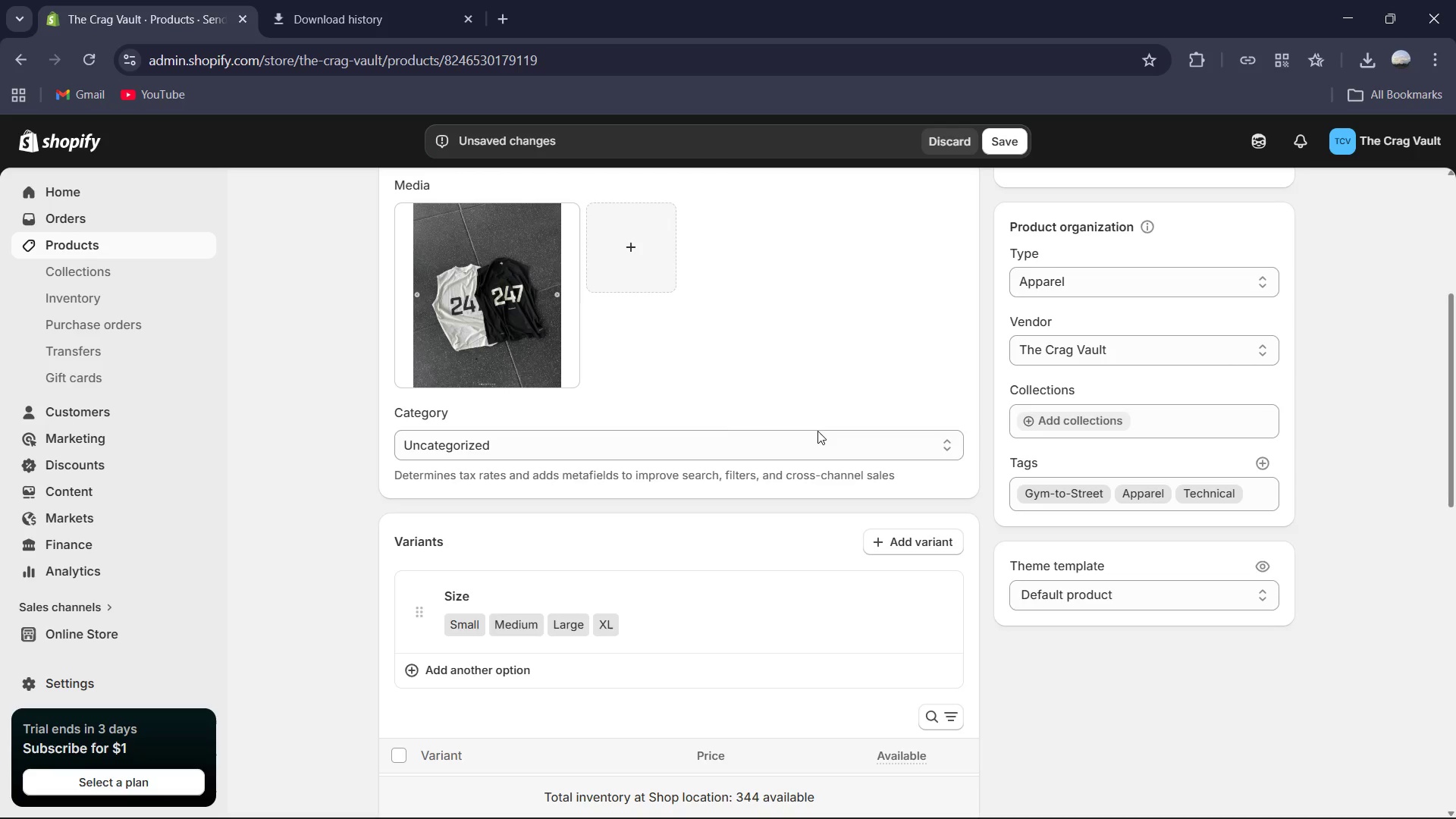 
scroll: coordinate [789, 395], scroll_direction: up, amount: 3.0
 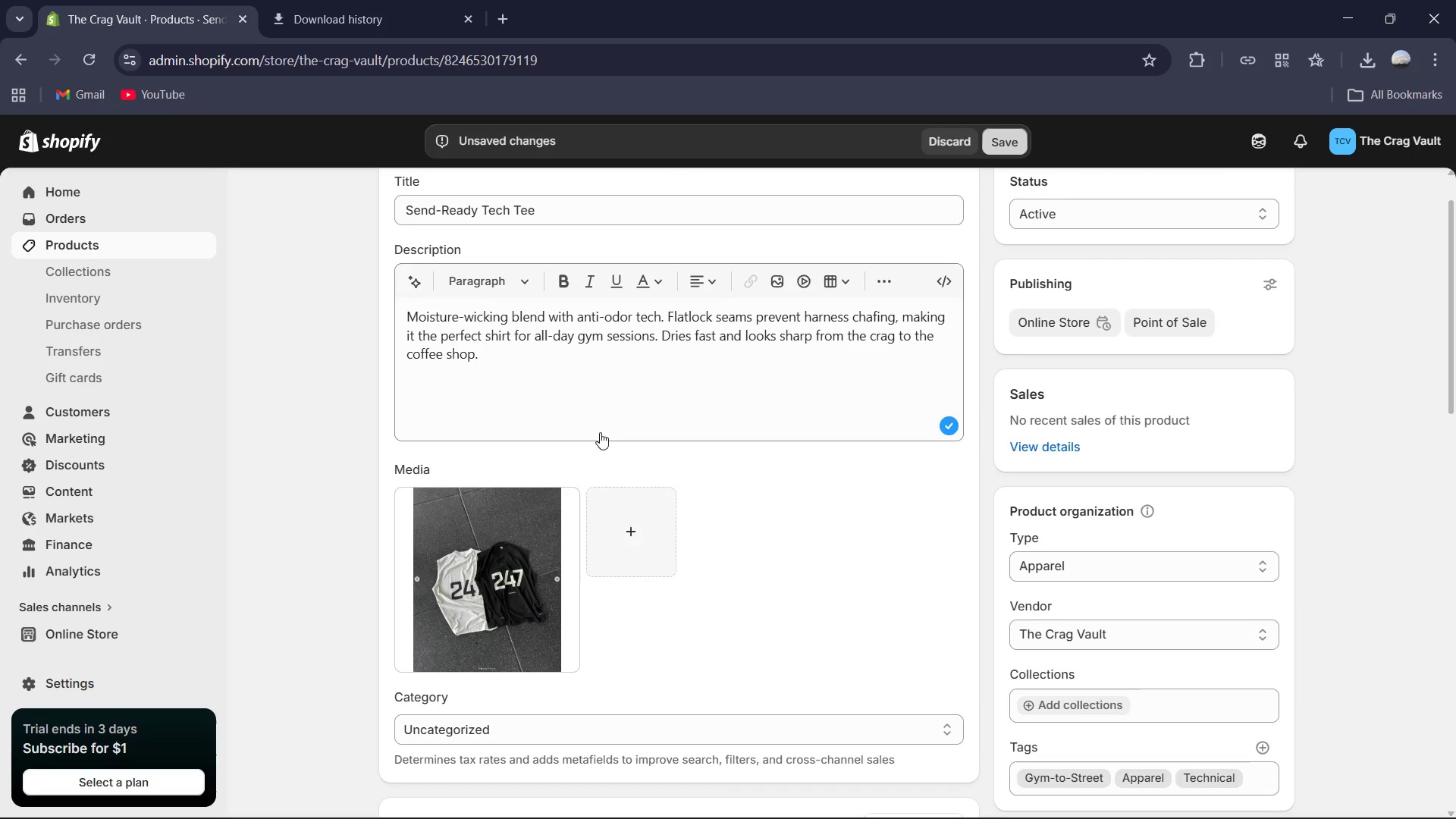 
mouse_move([536, 508])
 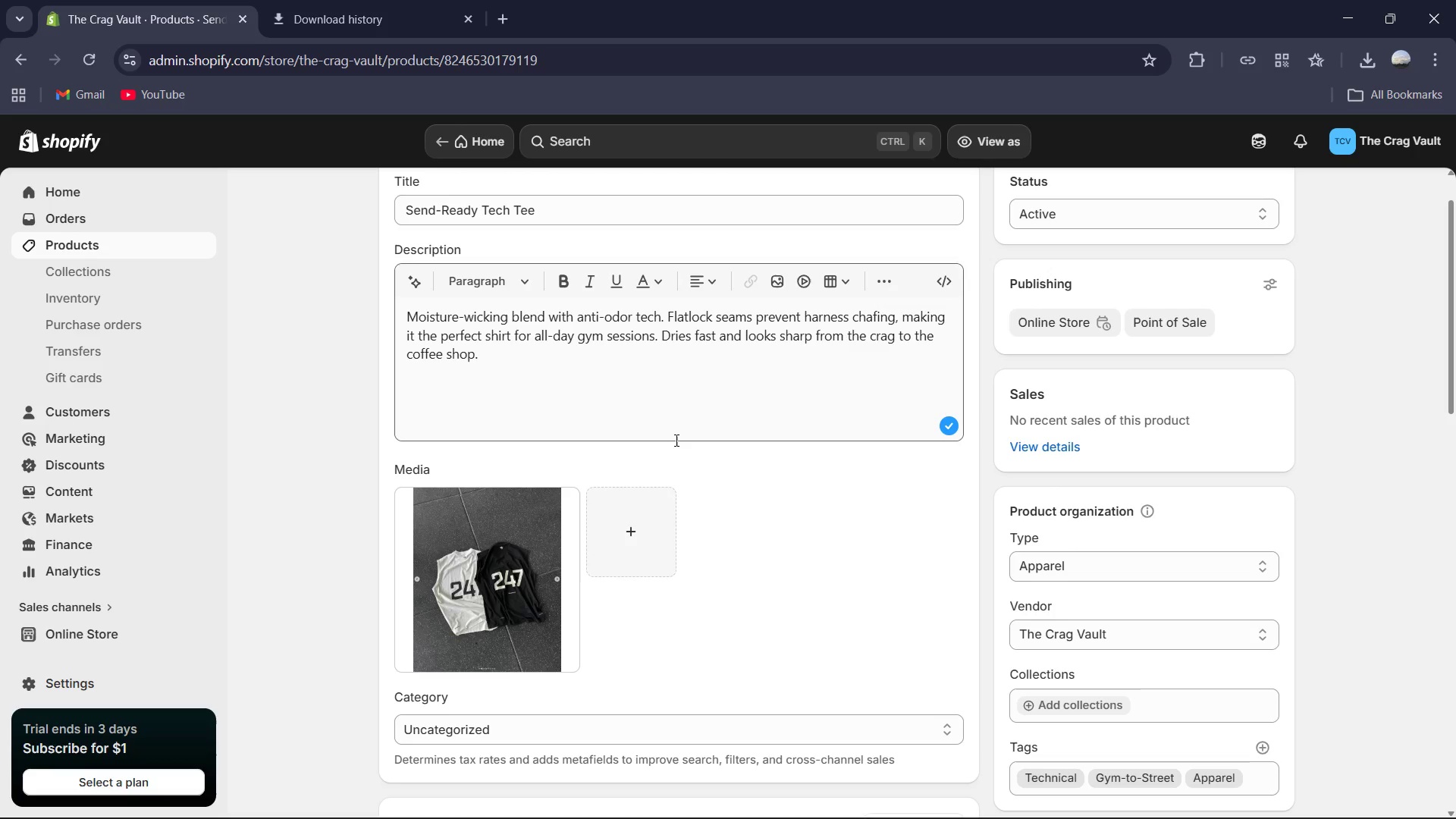 
wait(9.96)
 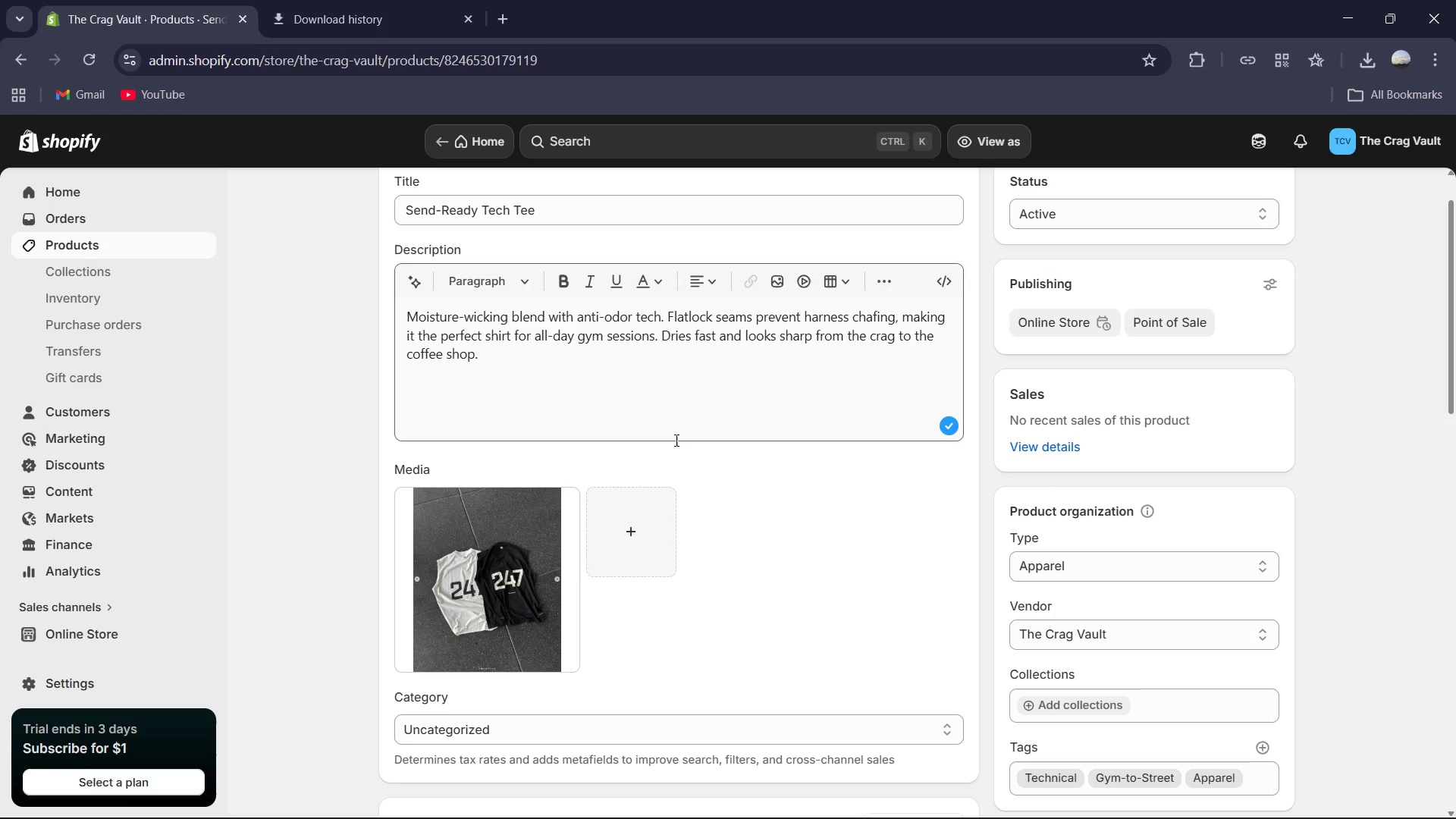 
left_click([652, 393])
 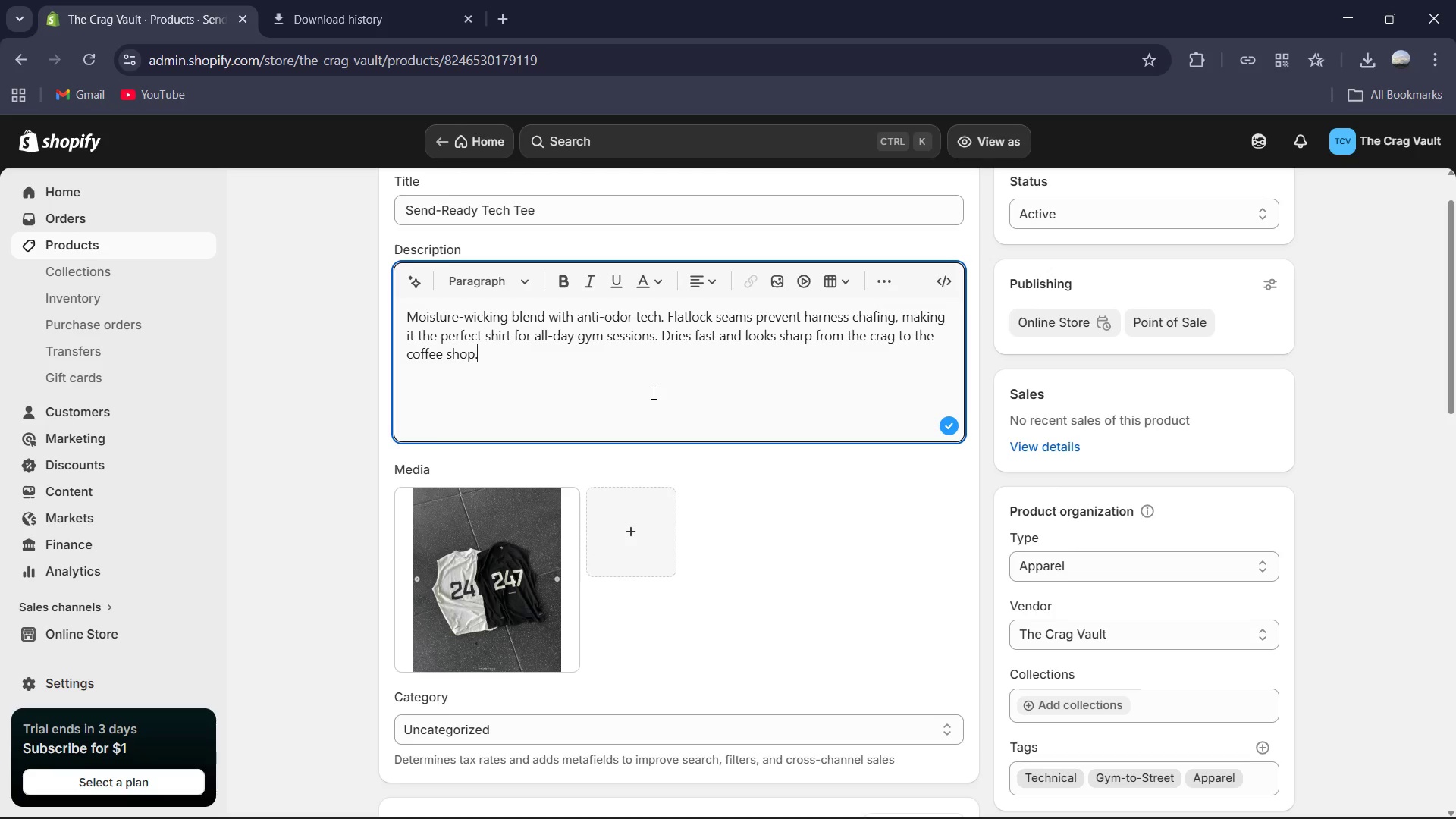 
wait(16.09)
 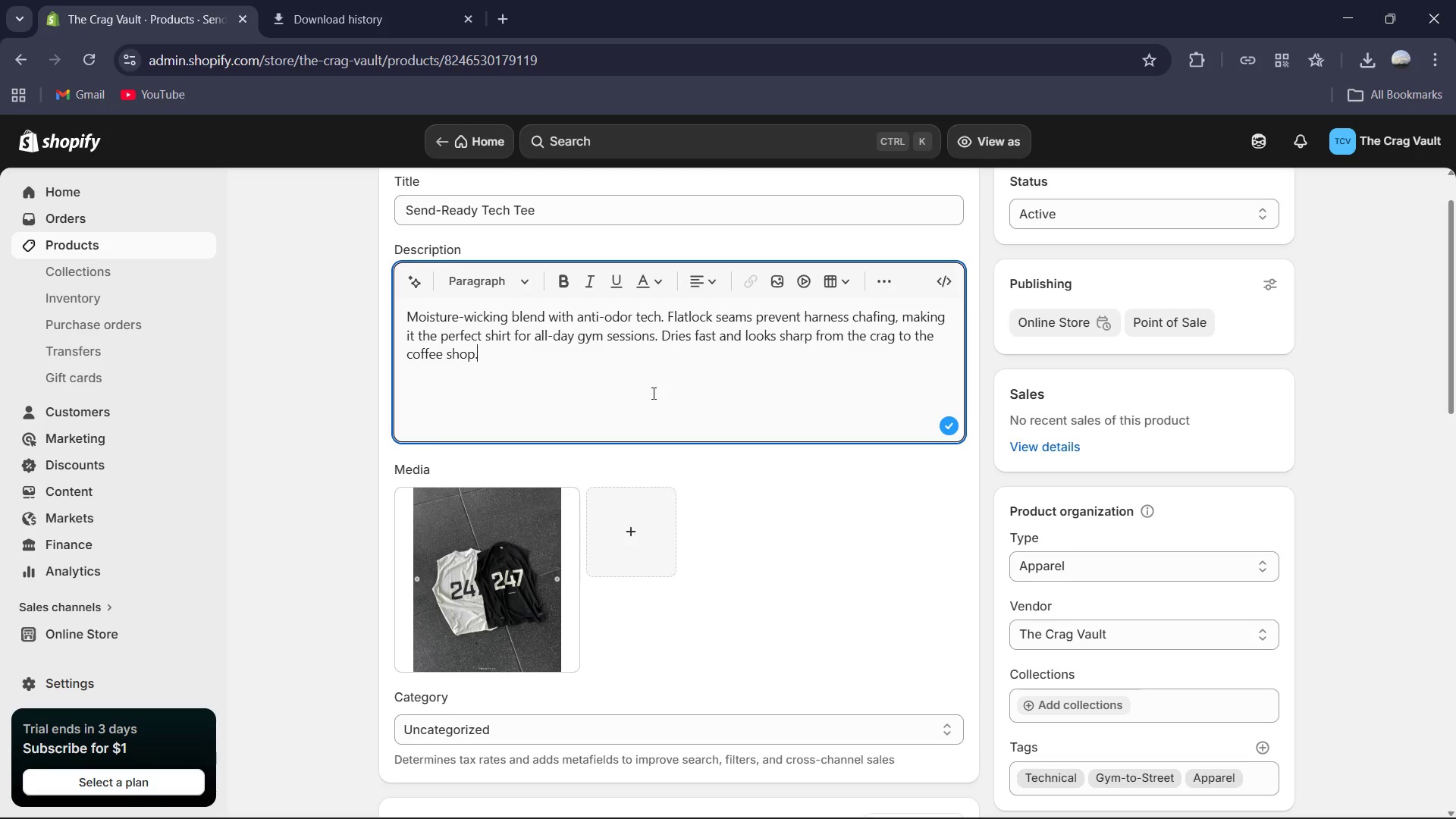 
hold_key(key=ShiftRight, duration=0.62)
 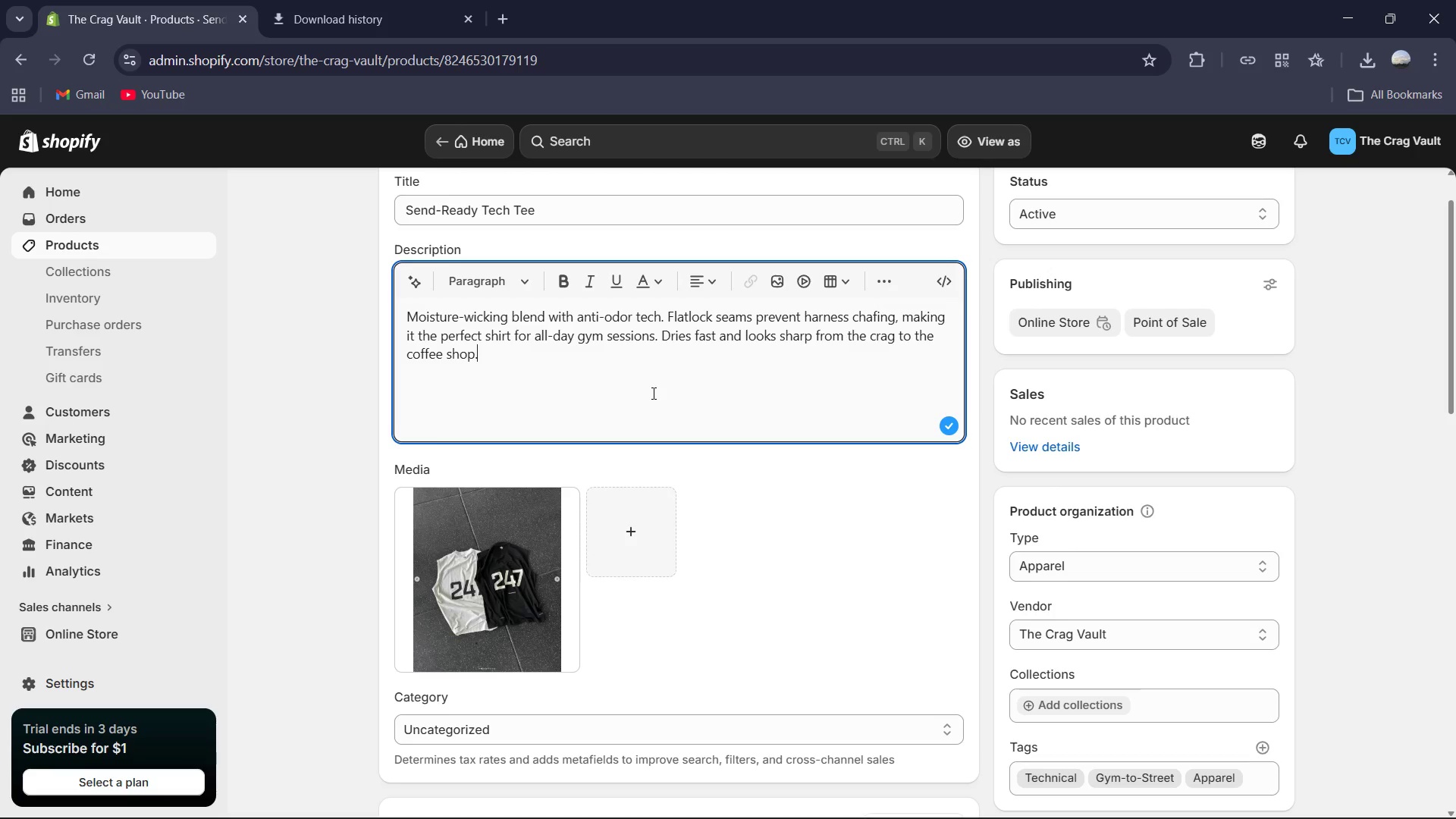 
type( Built for durability and breathability )
key(Backspace)
type(. )
 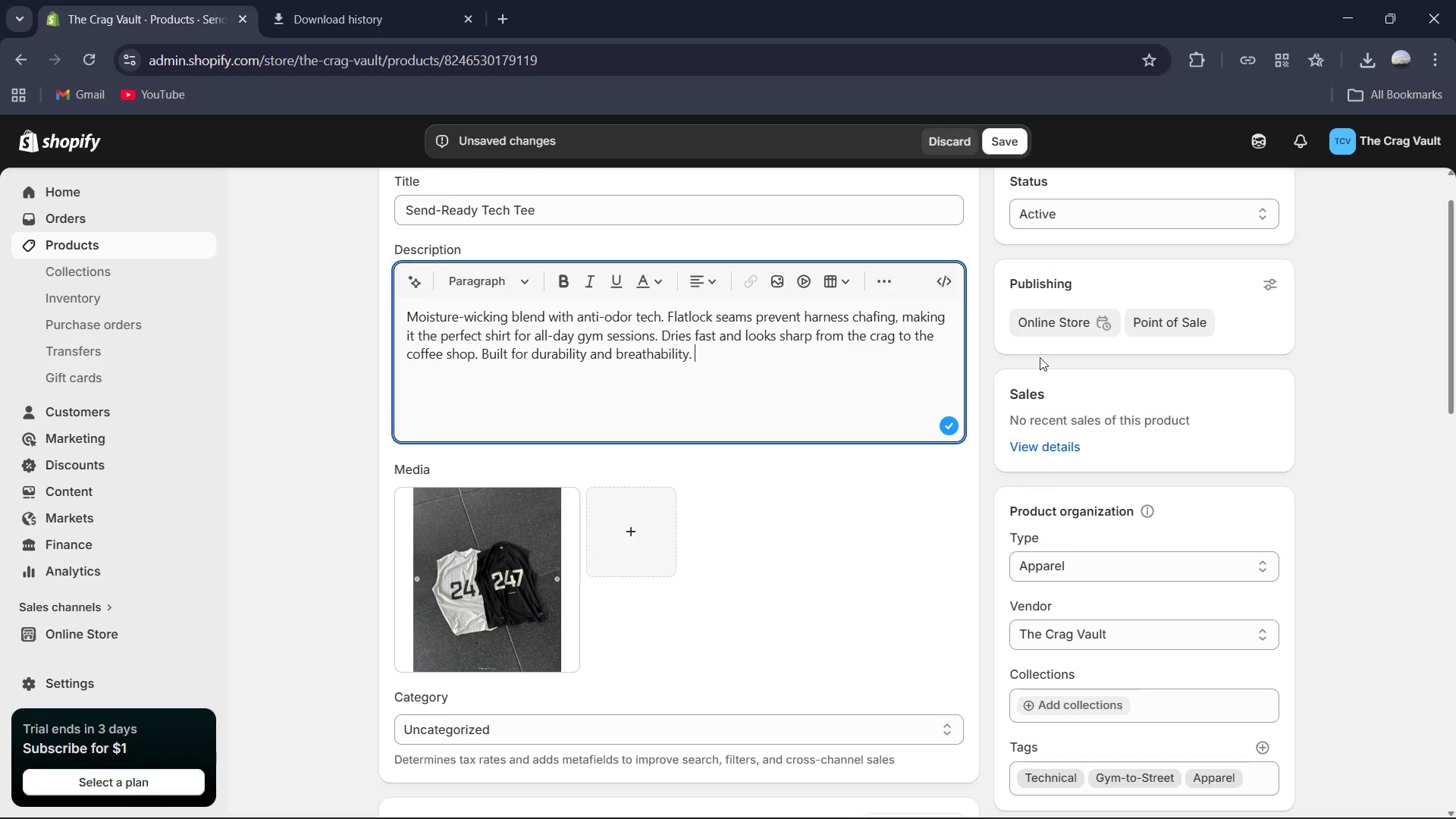 
scroll: coordinate [927, 539], scroll_direction: down, amount: 11.0
 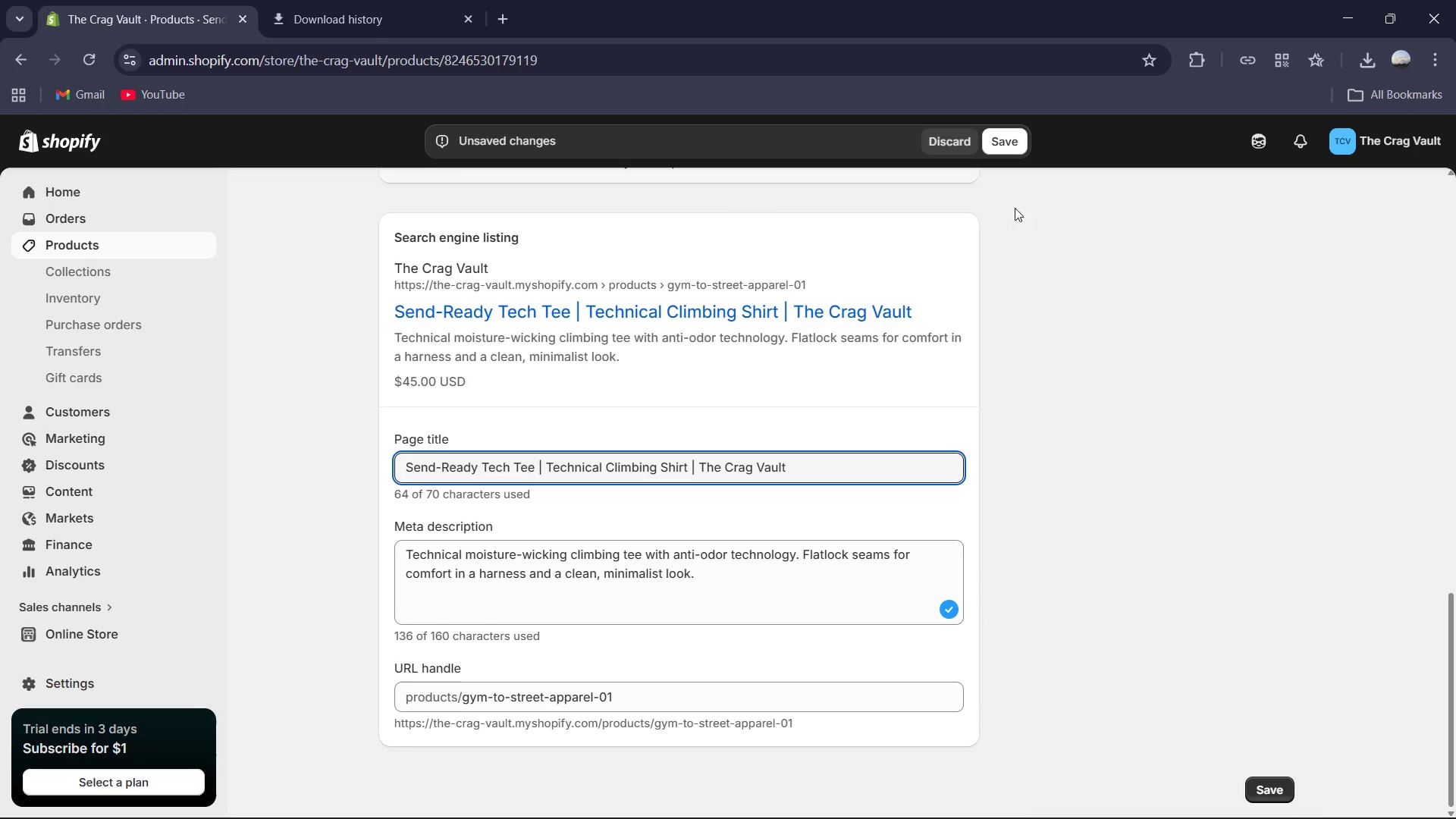 
left_click([1014, 143])
 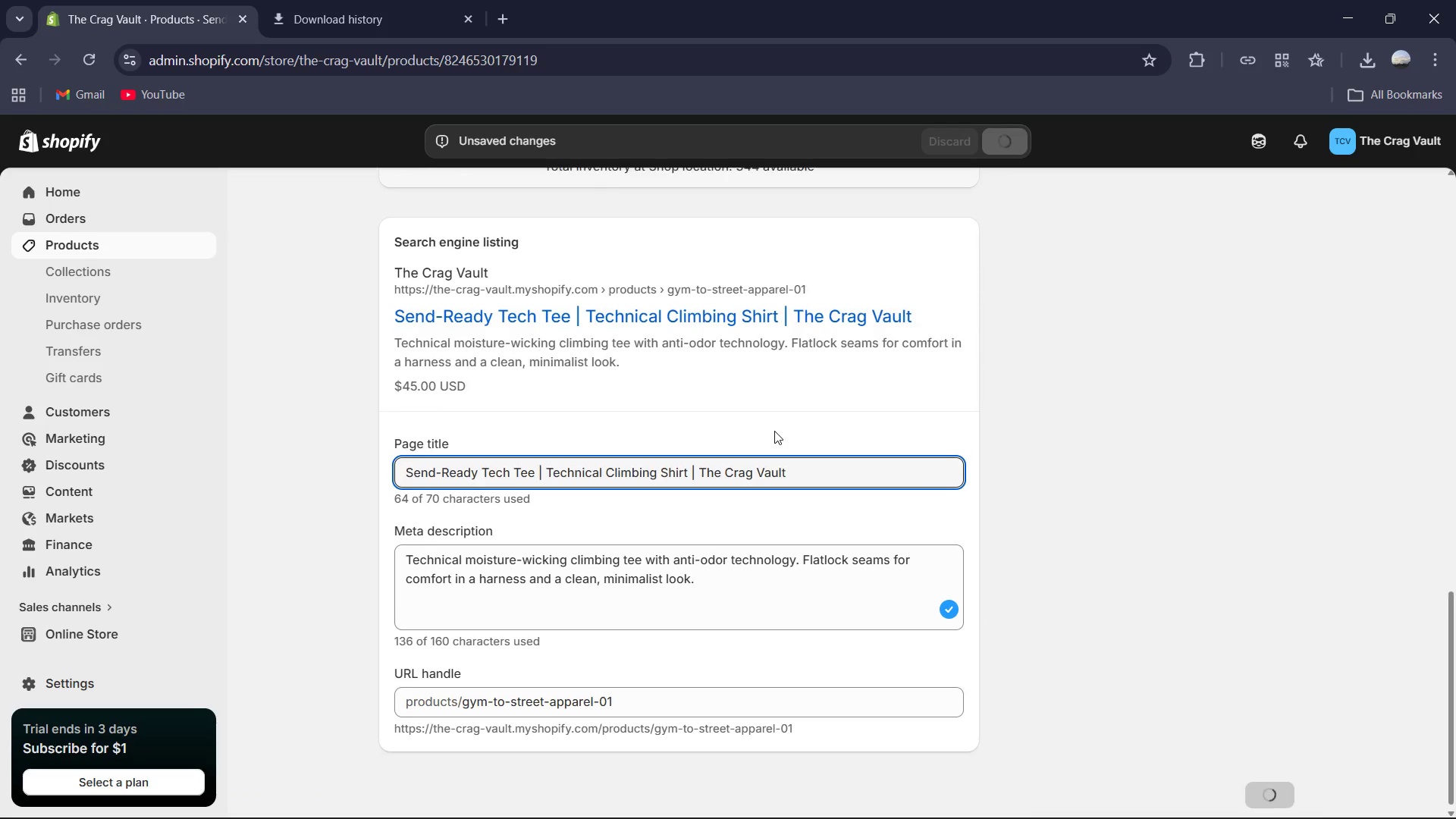 
wait(5.36)
 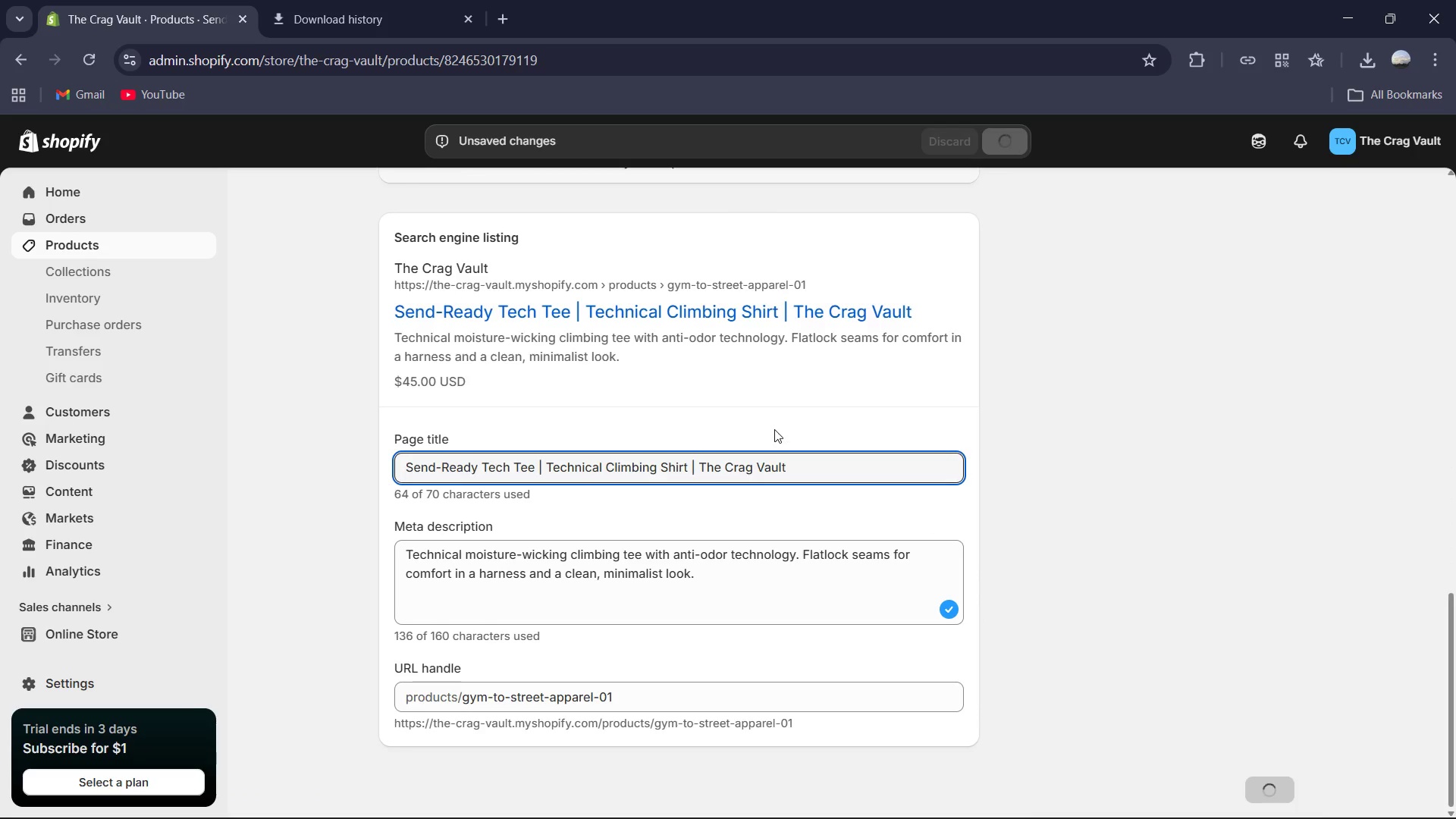 
scroll: coordinate [672, 399], scroll_direction: up, amount: 13.0
 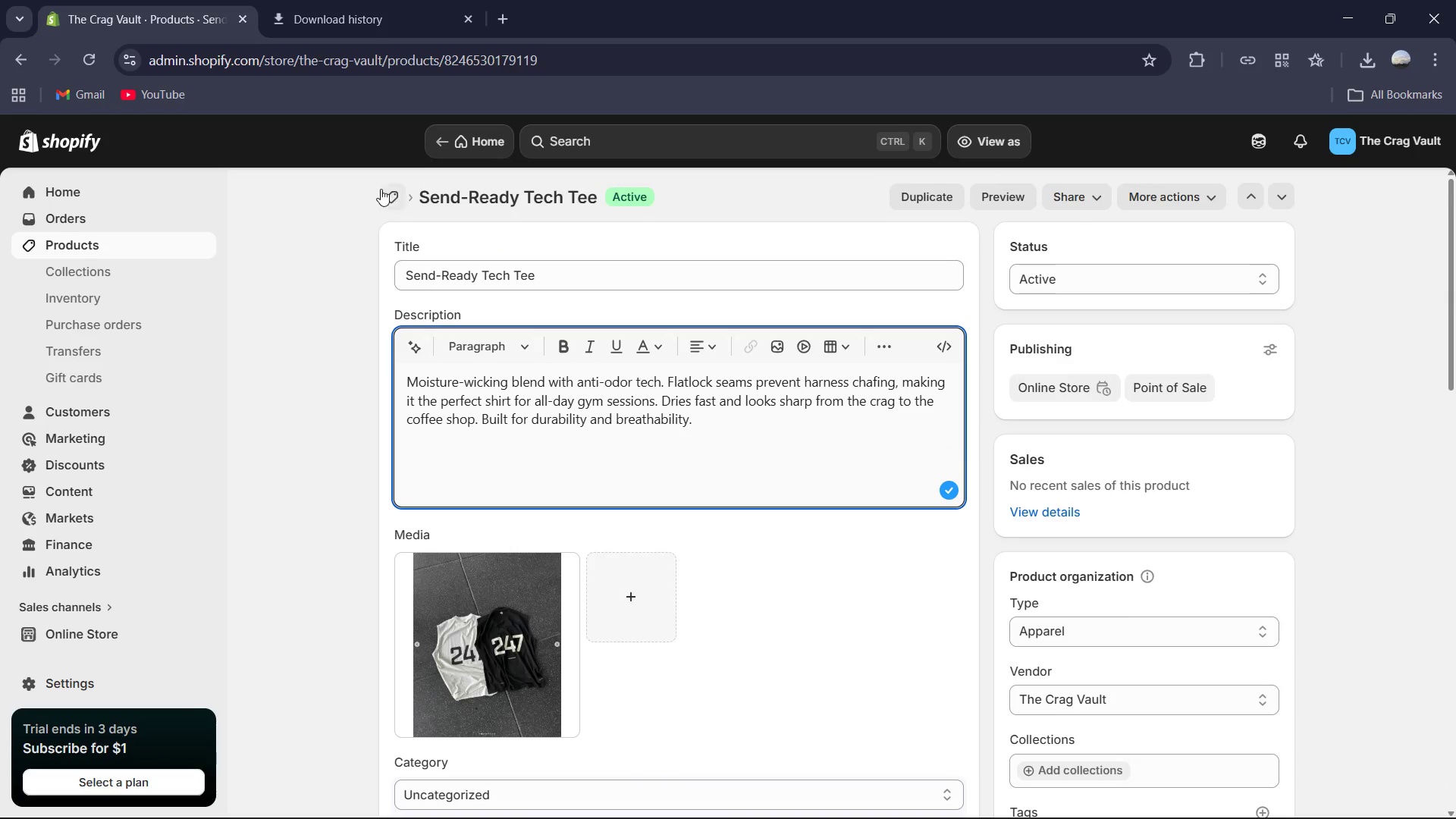 
left_click([388, 199])
 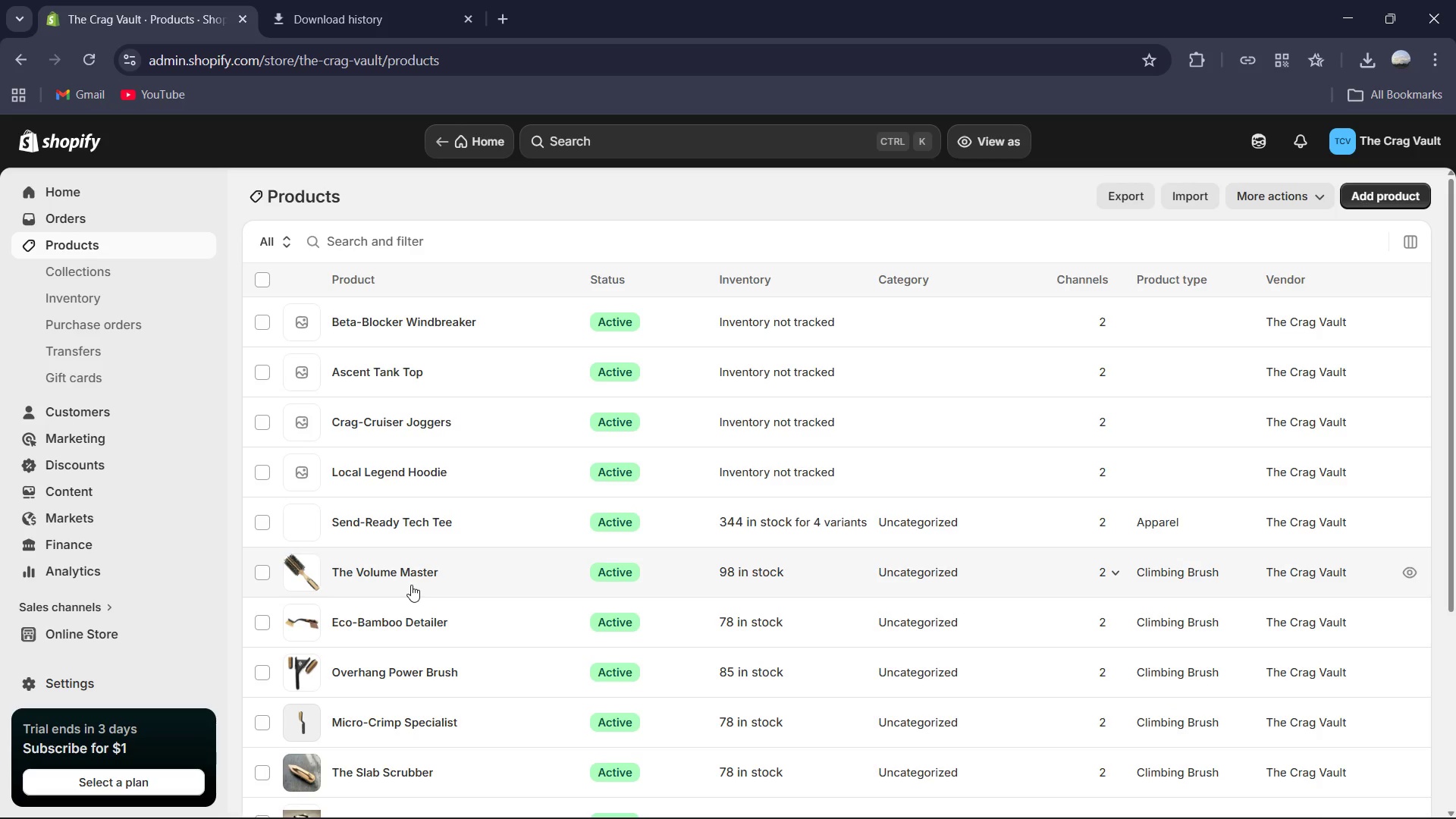 
left_click([316, 529])
 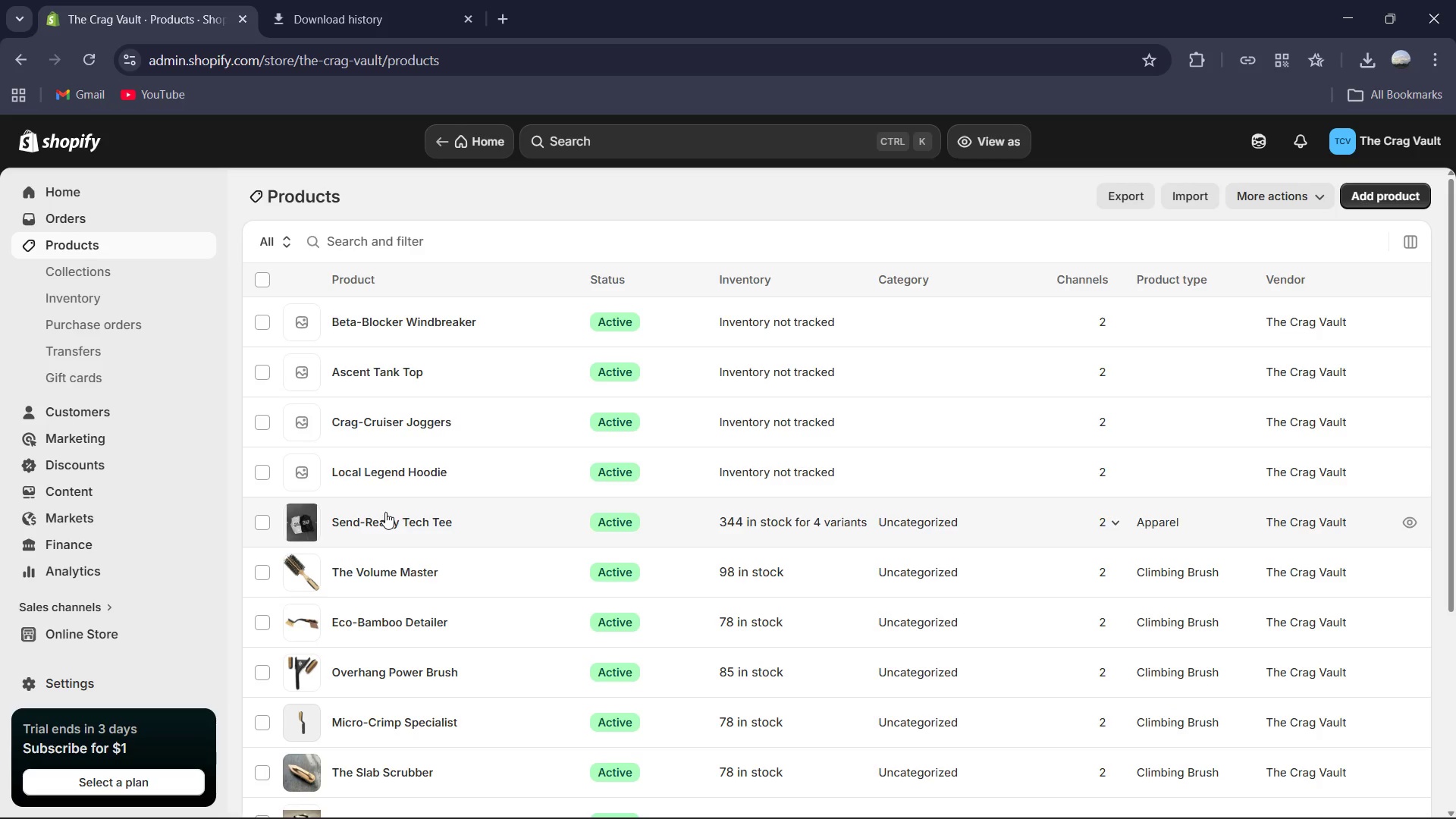 
double_click([383, 519])
 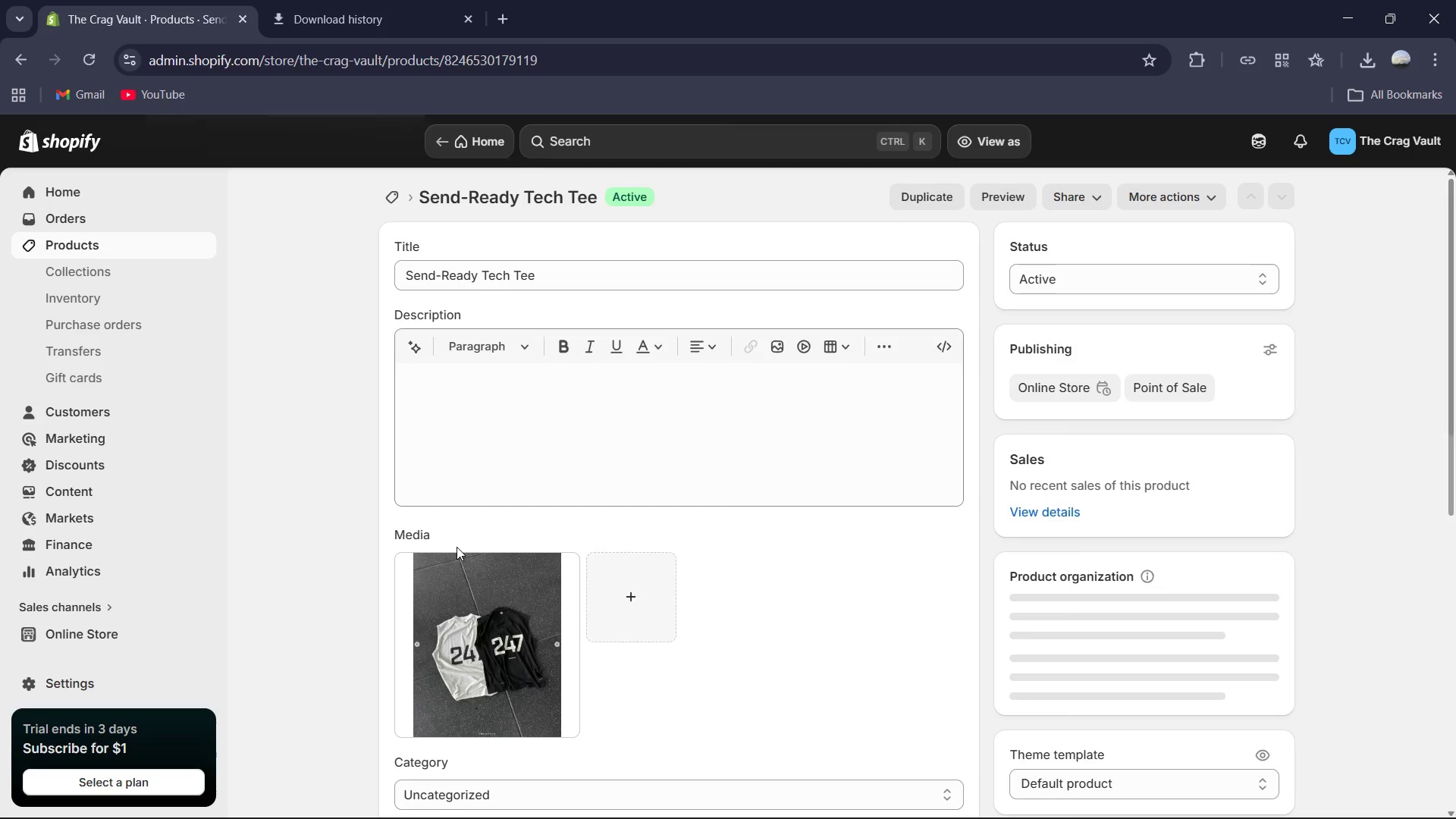 
left_click([450, 639])
 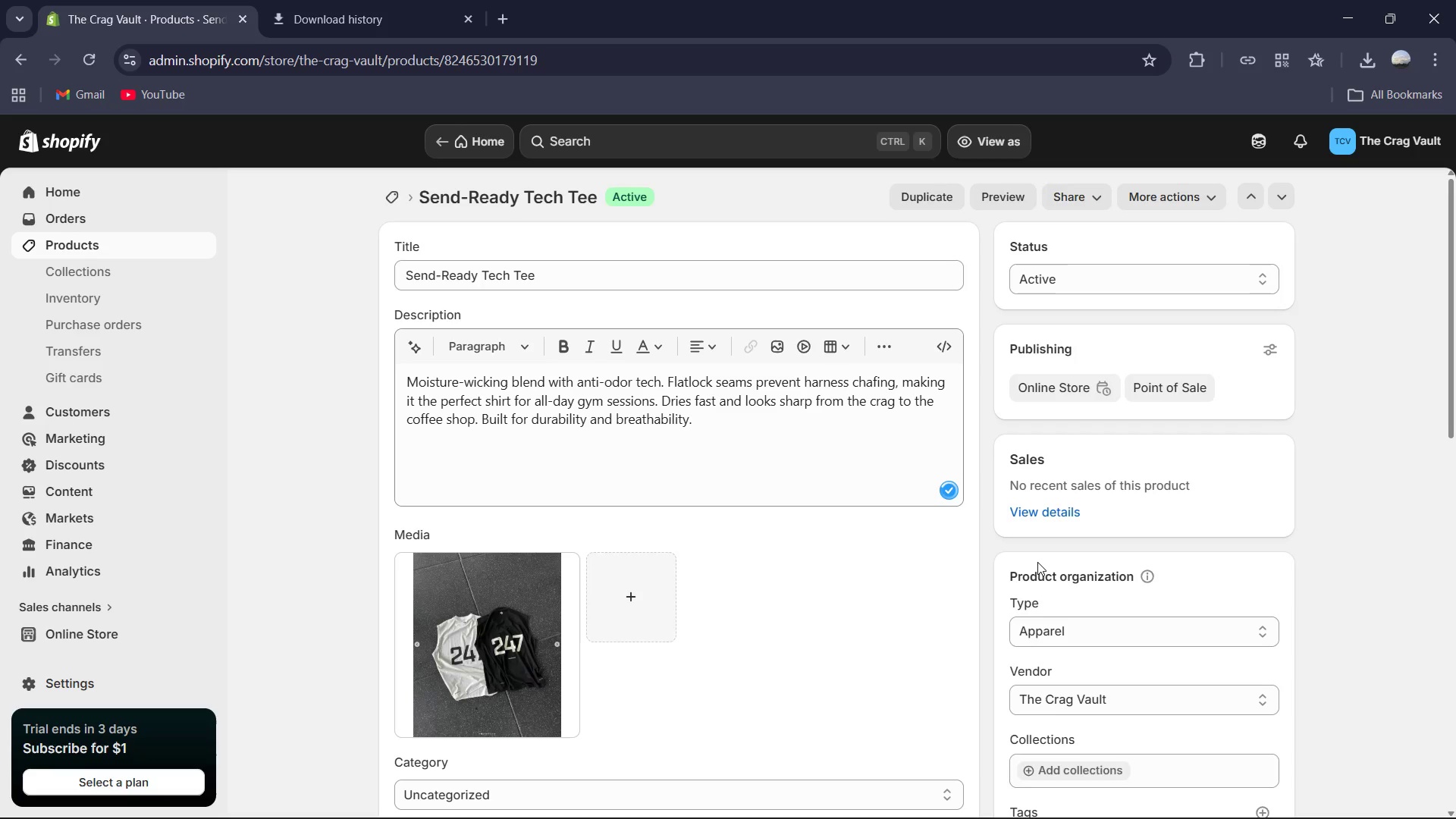 
left_click([504, 623])
 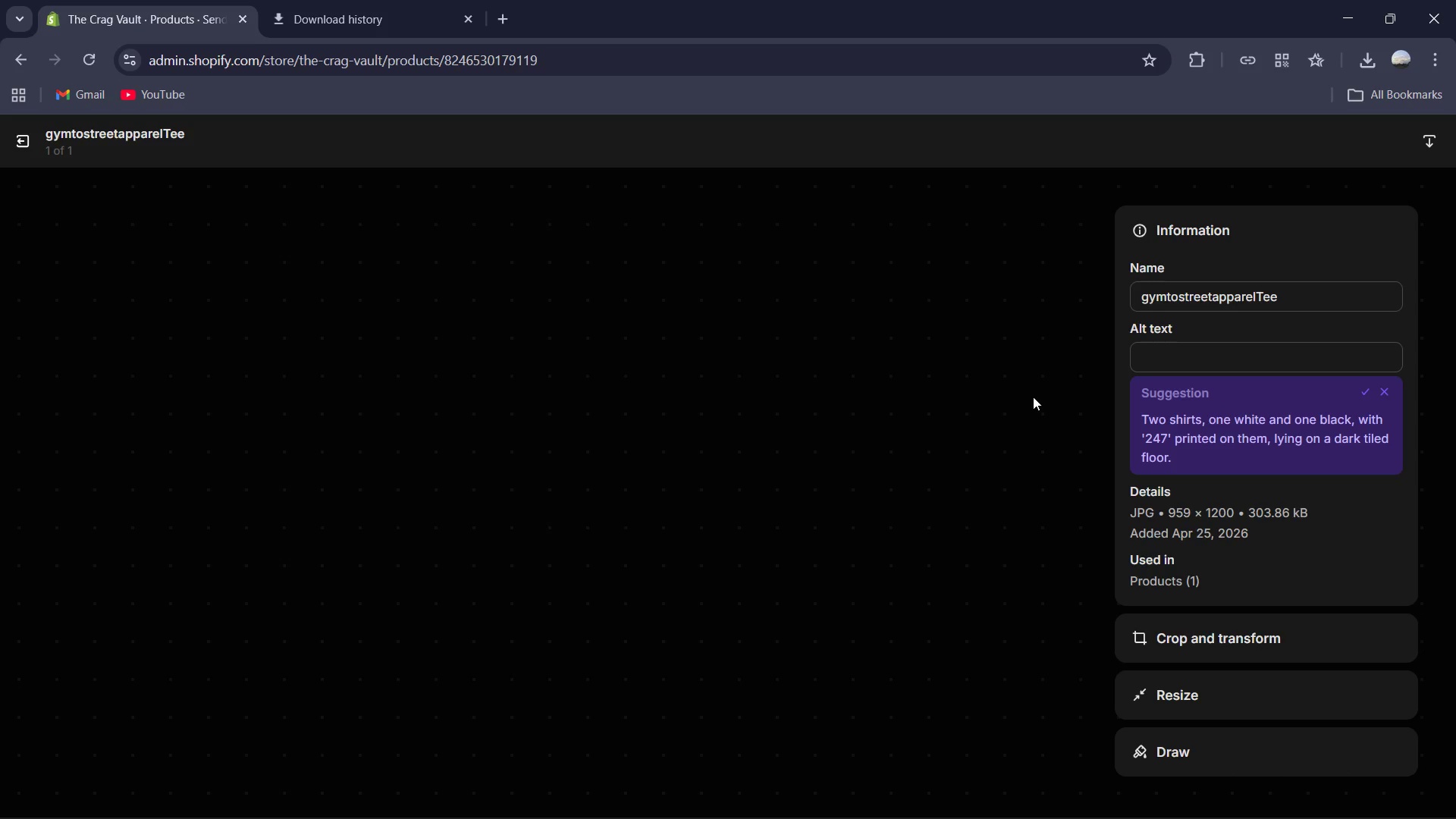 
wait(22.36)
 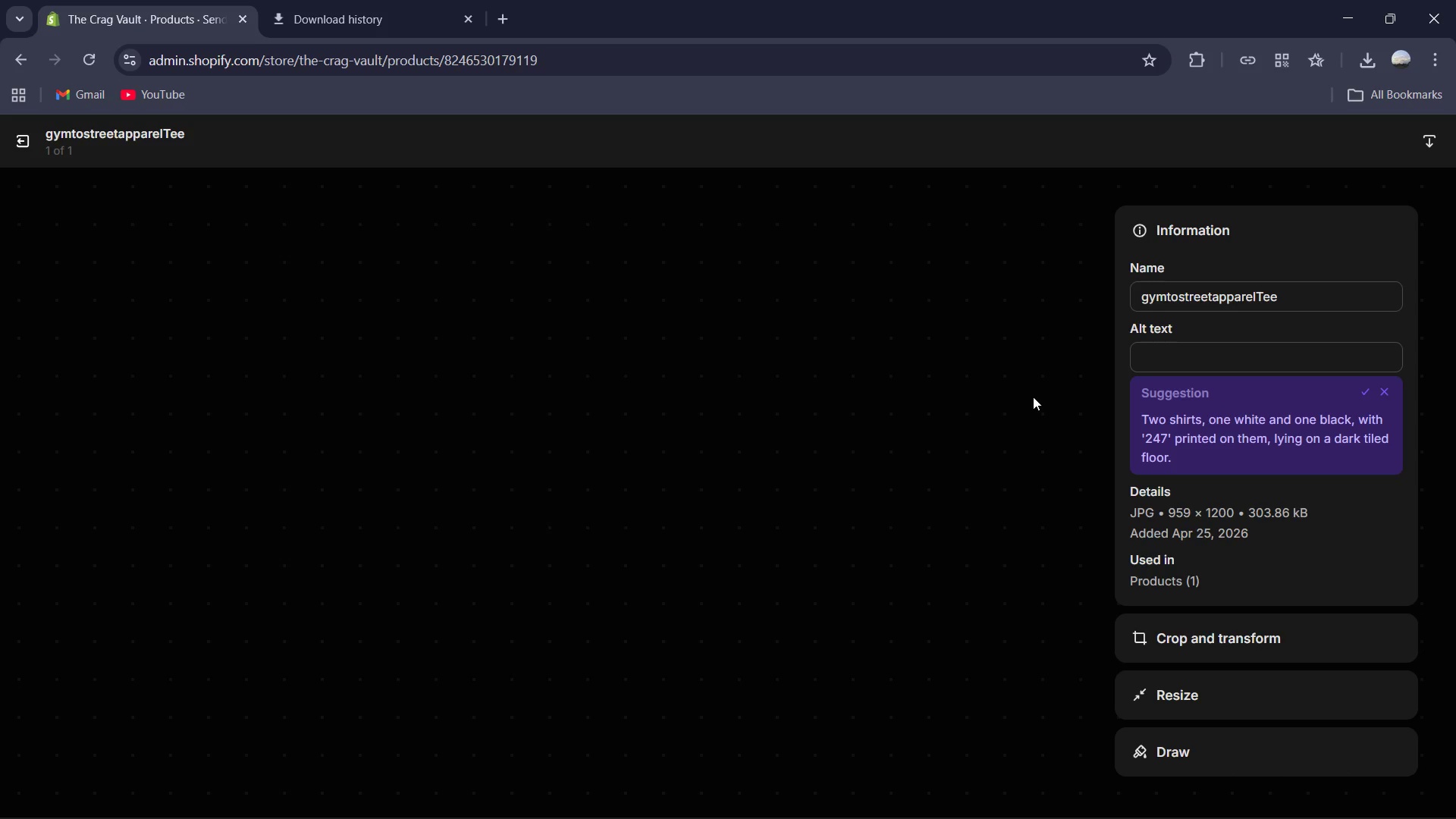 
type(Minimalist White and B)
key(Backspace)
key(Backspace)
type( Blck tecnical moisture-wickinh climbing t-shirt with numbers on iy)
key(Backspace)
type(t )
 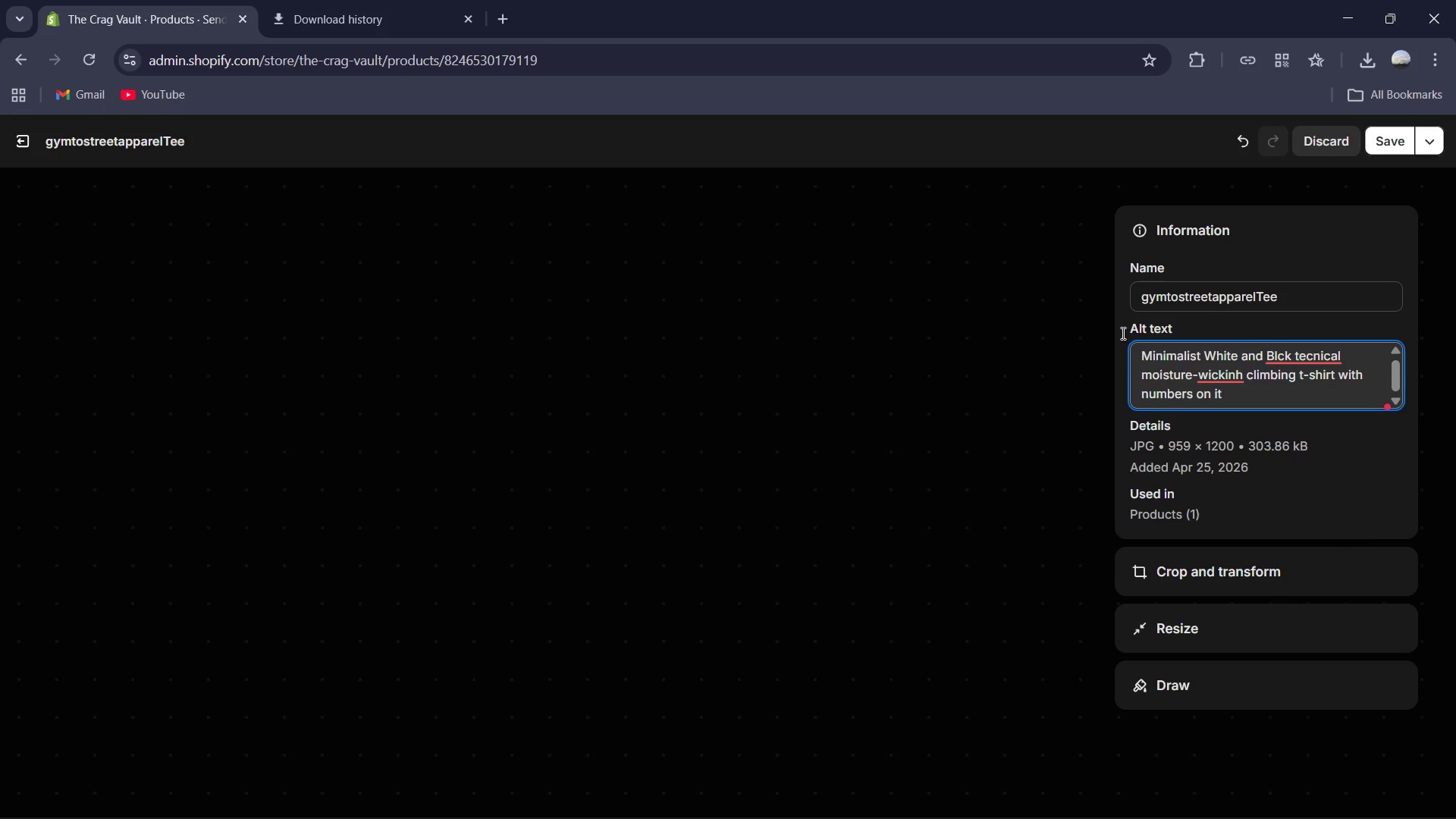 
key(Backspace)
 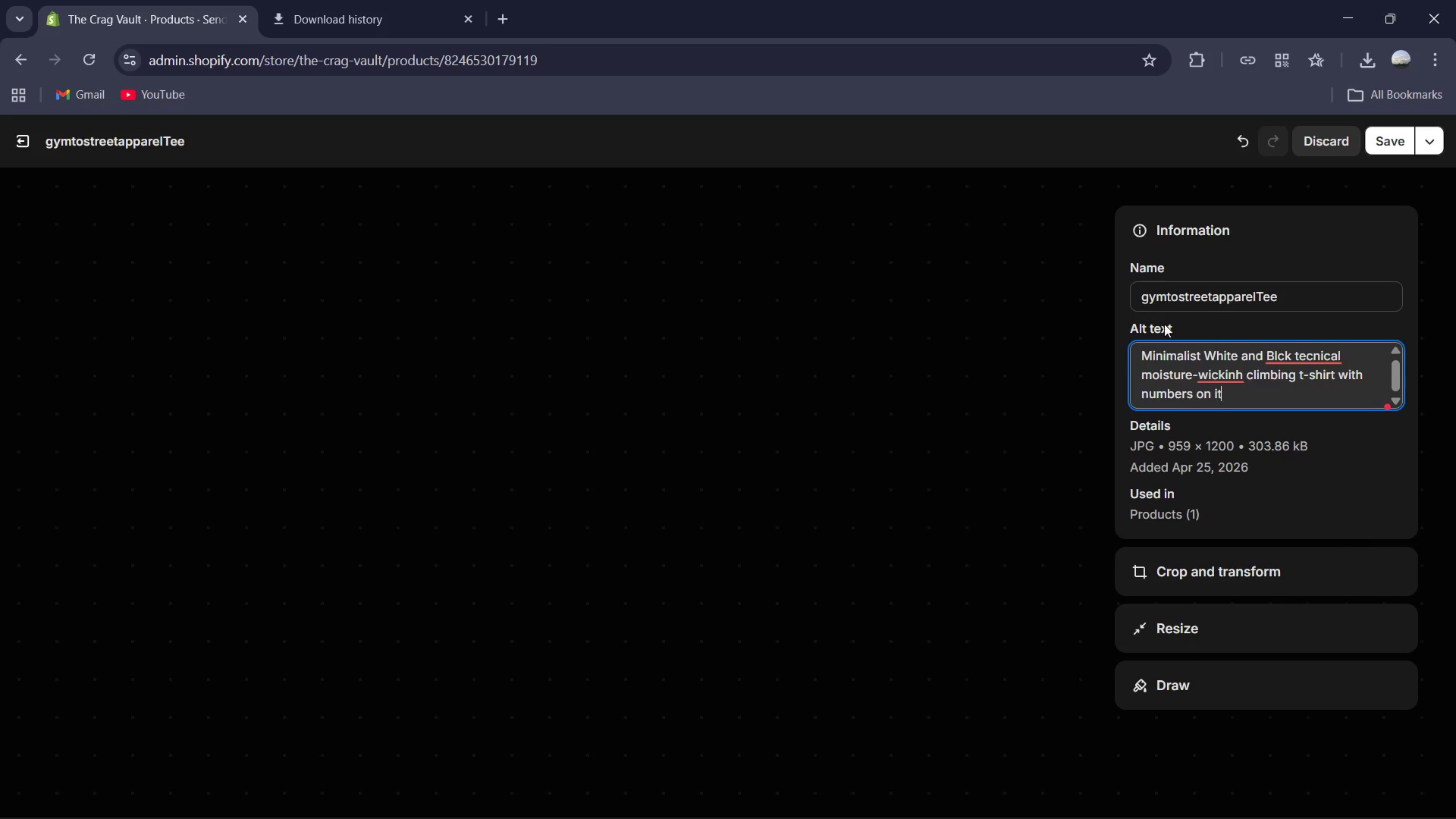 
key(Period)
 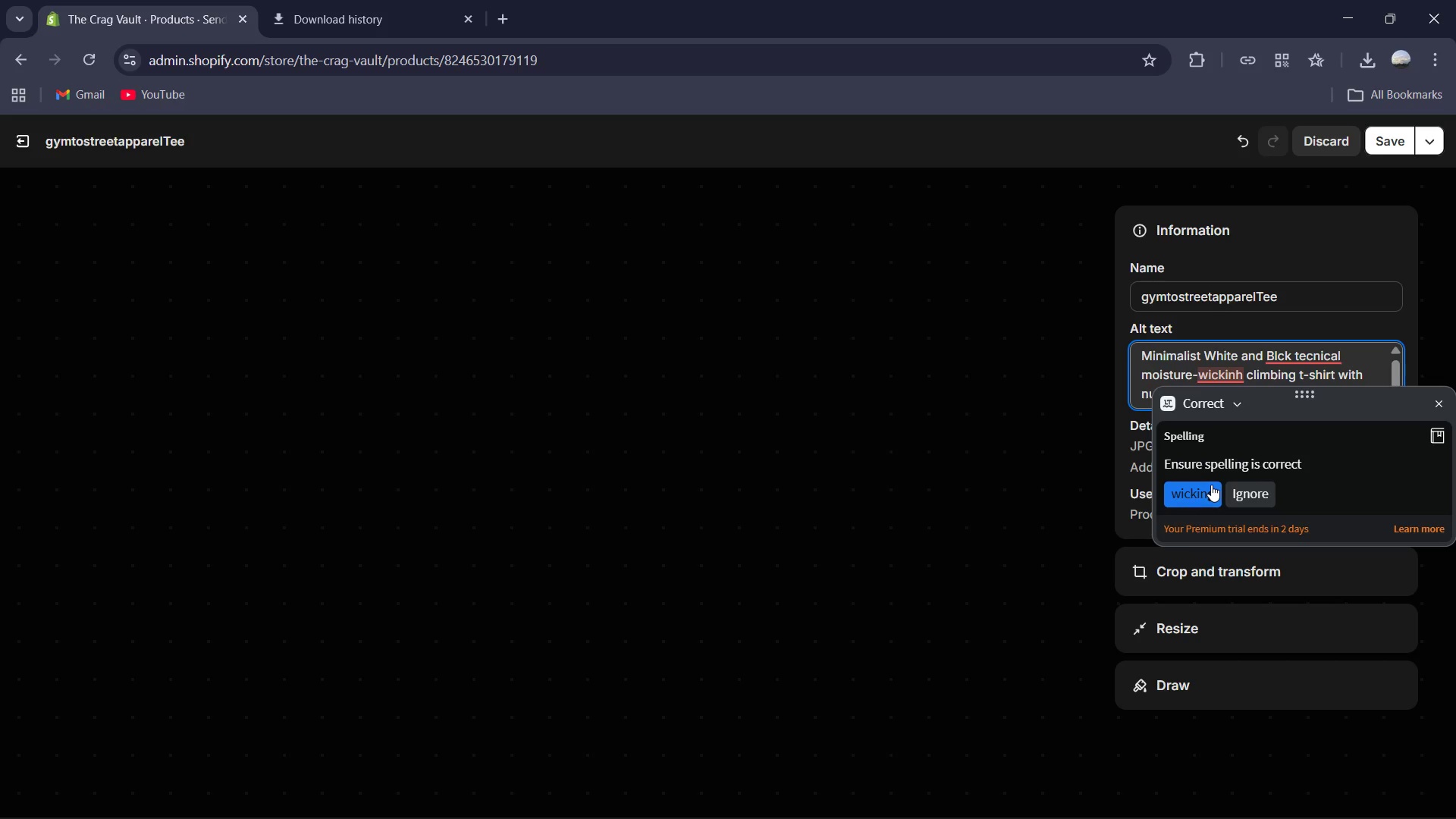 
double_click([1307, 351])
 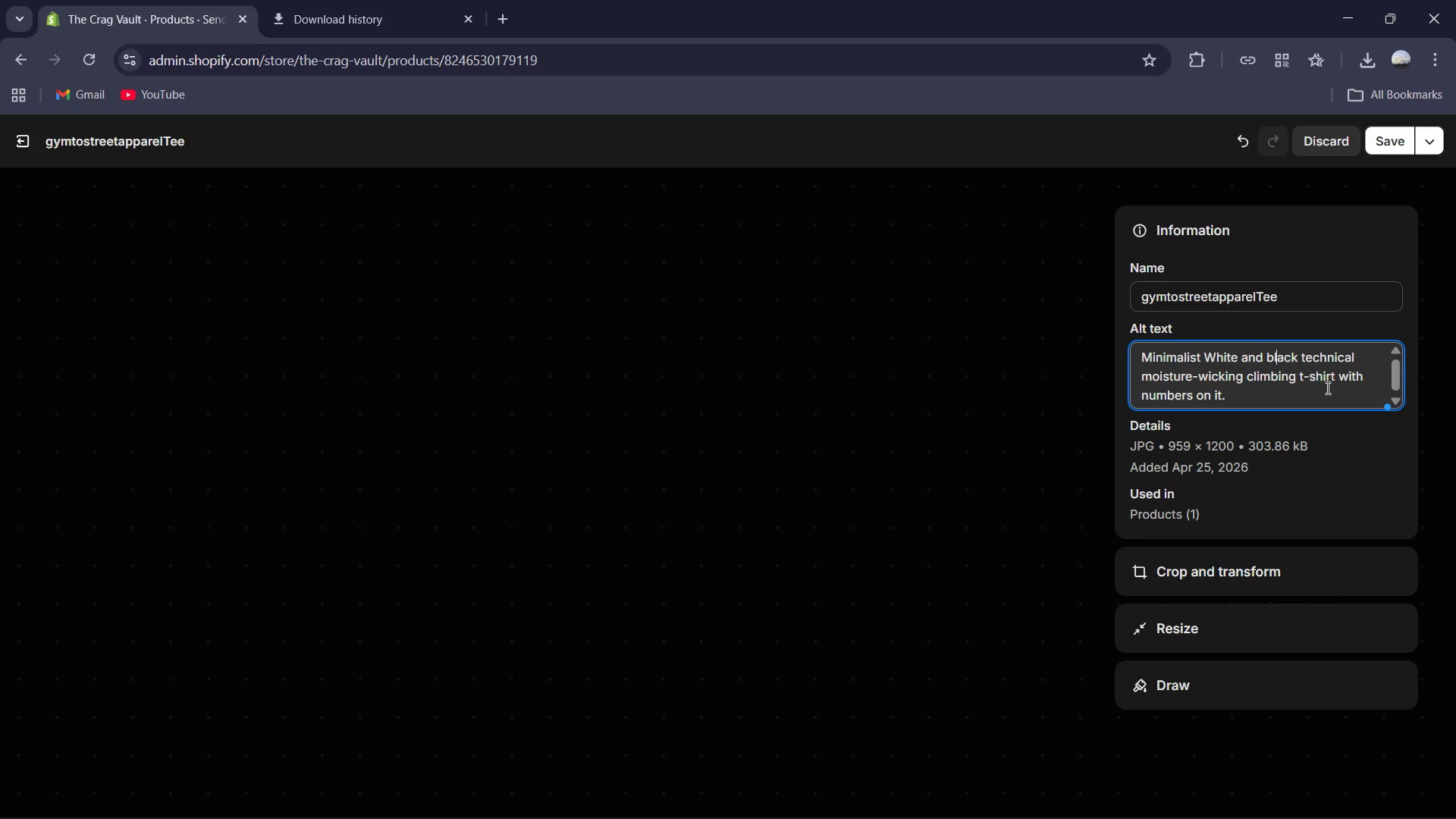 
key(ArrowLeft)
 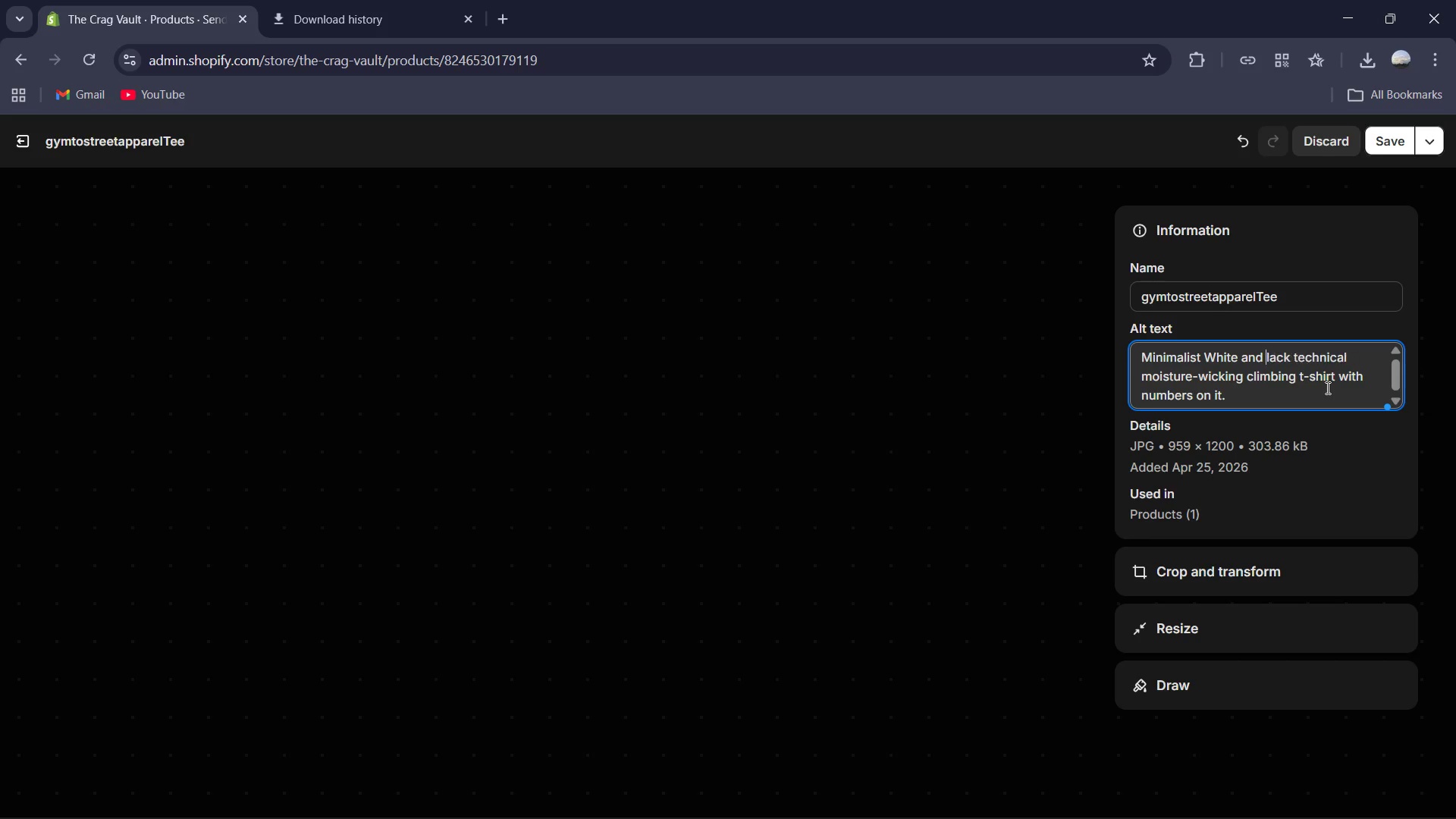 
key(Backspace)
 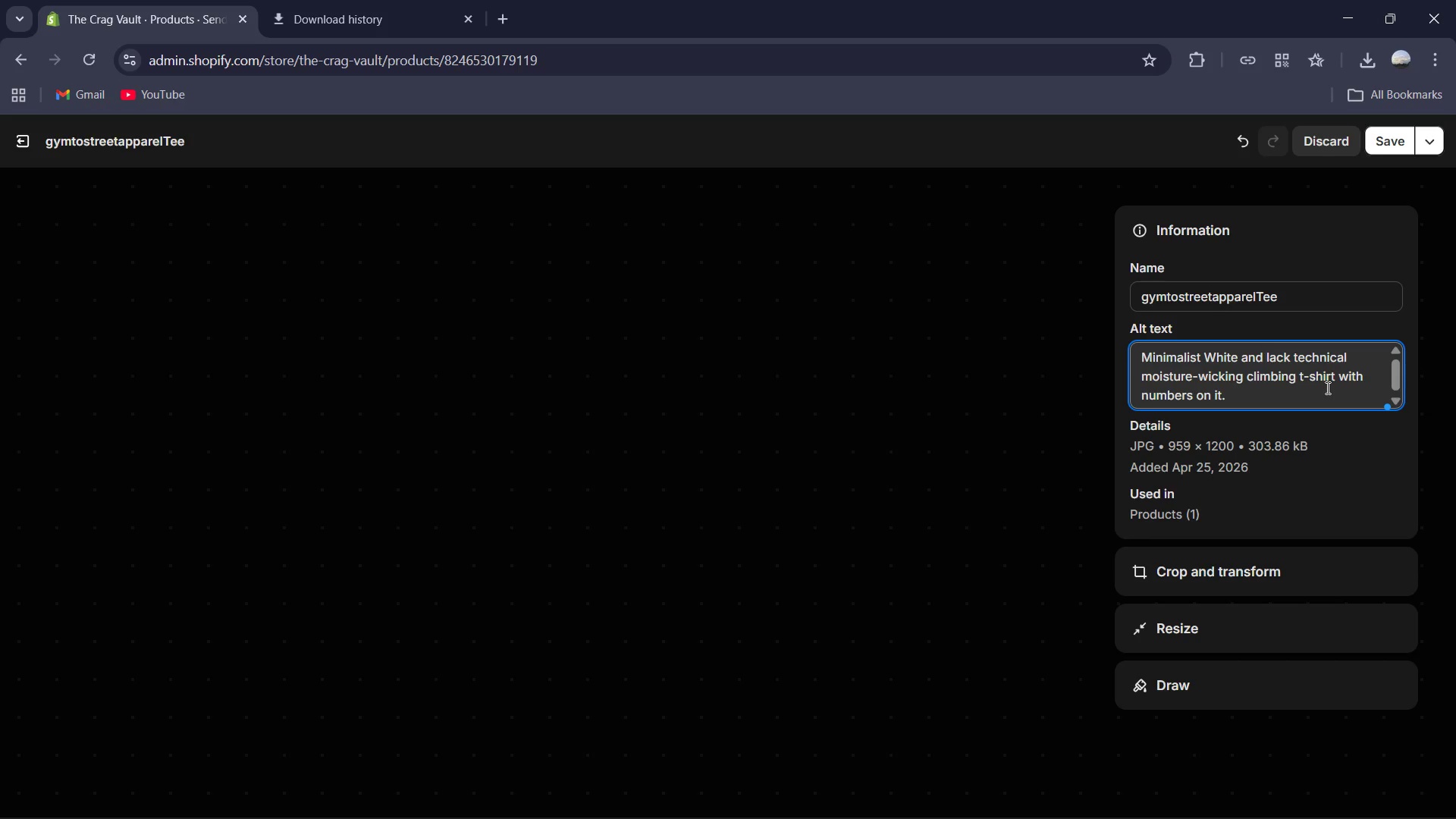 
hold_key(key=ShiftRight, duration=0.62)
 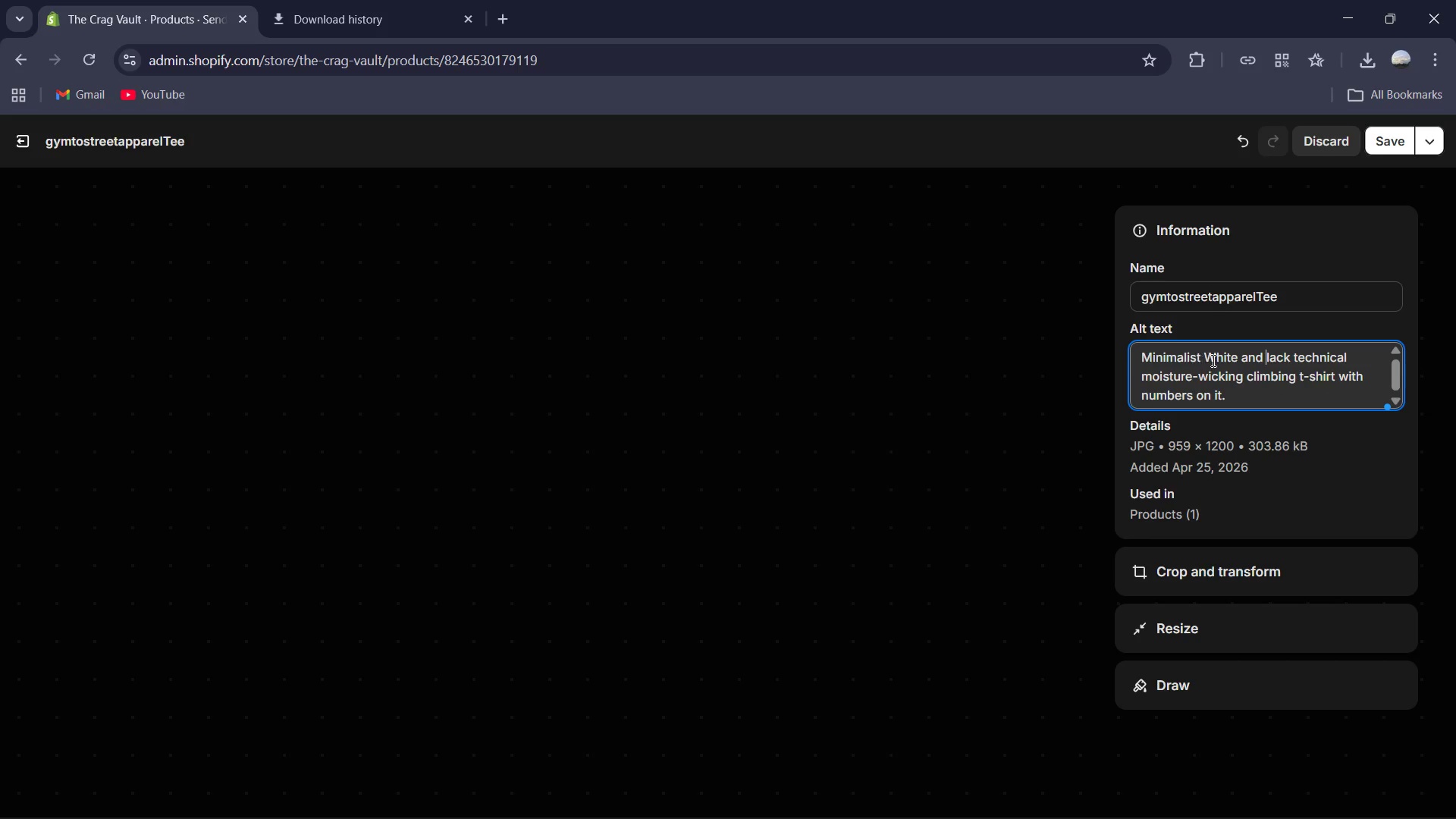 
left_click_drag(start_coordinate=[1212, 358], to_coordinate=[1213, 362])
 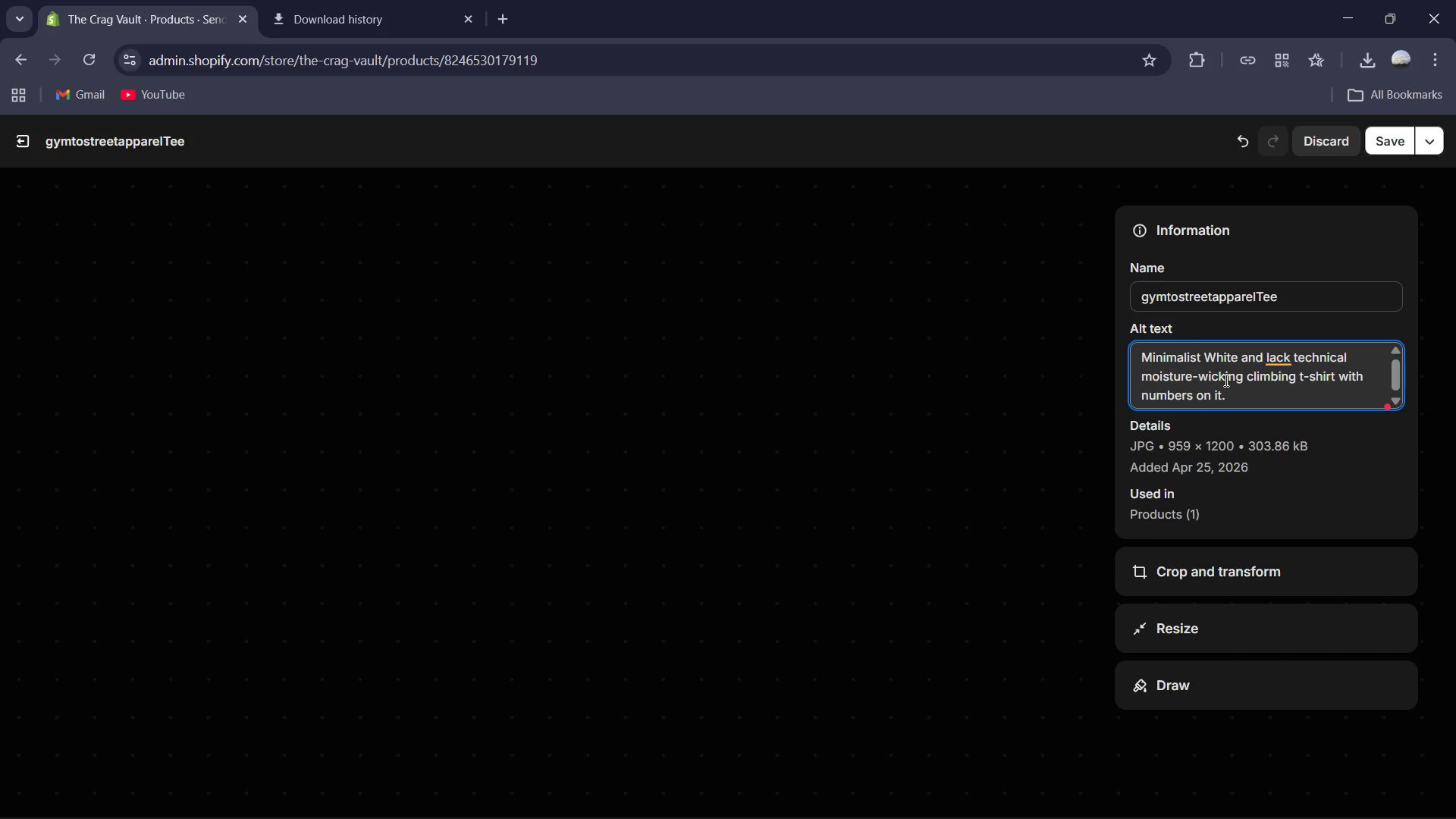 
key(Backspace)
 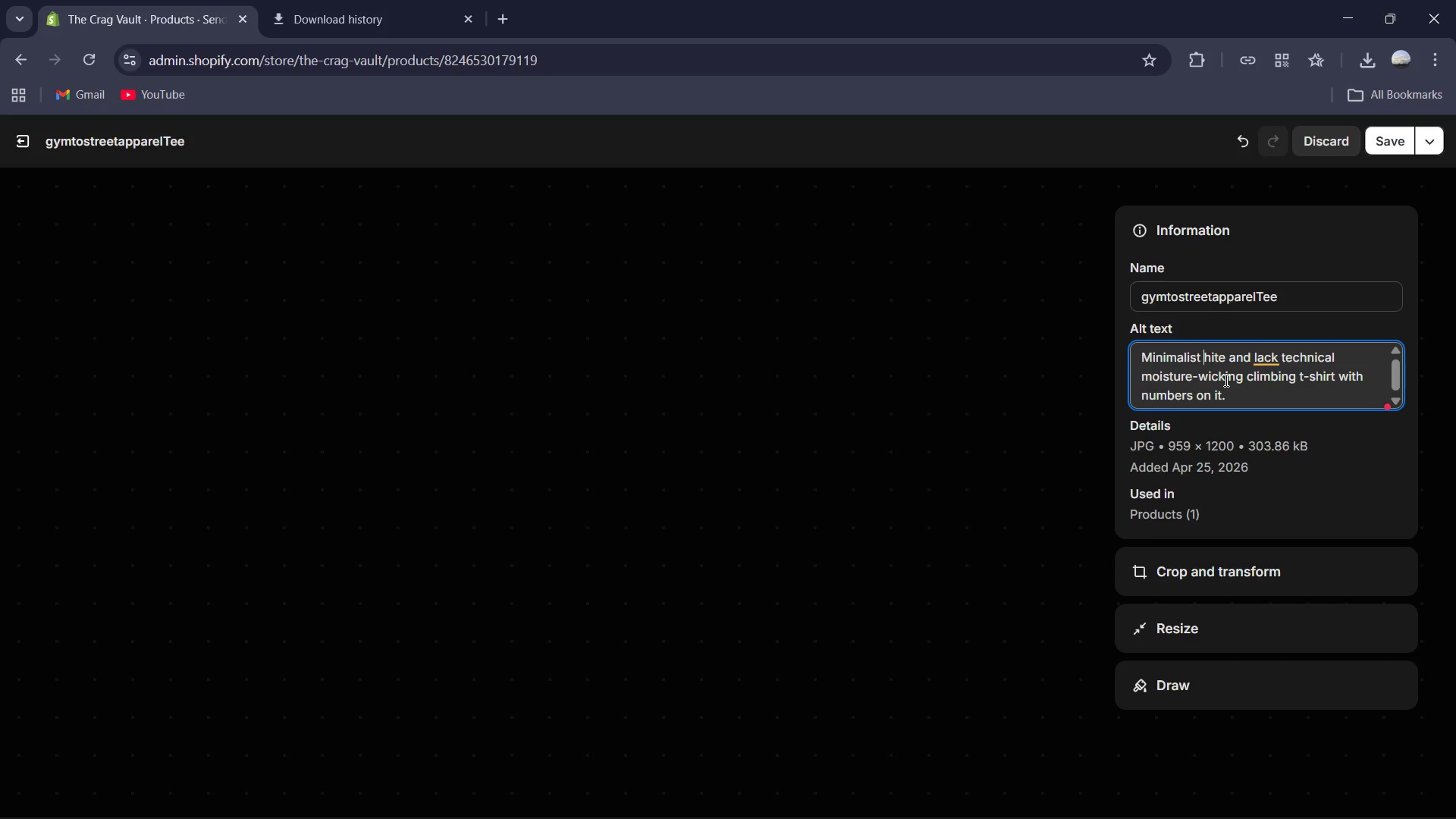 
key(W)
 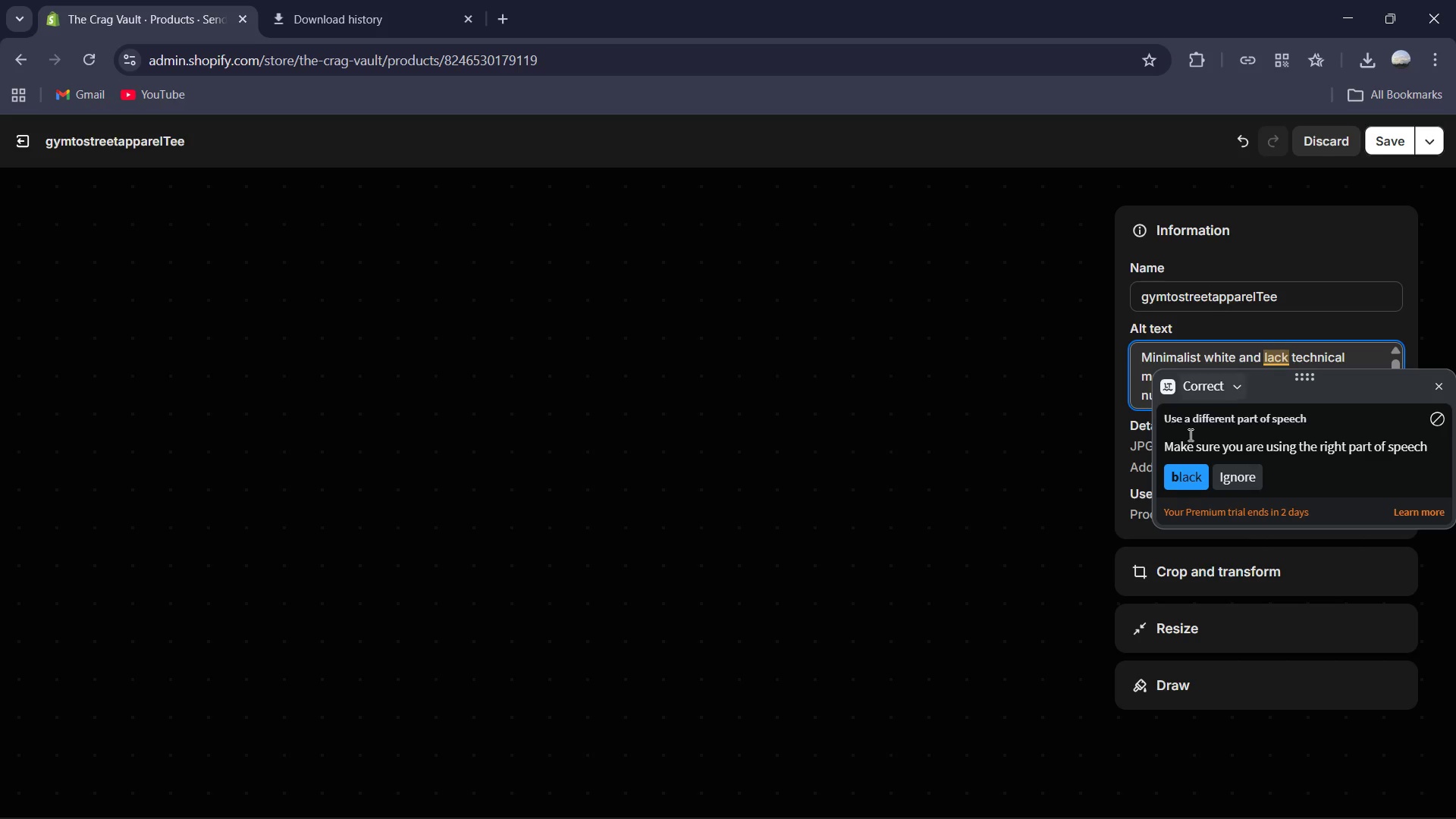 
key(Control+A)
 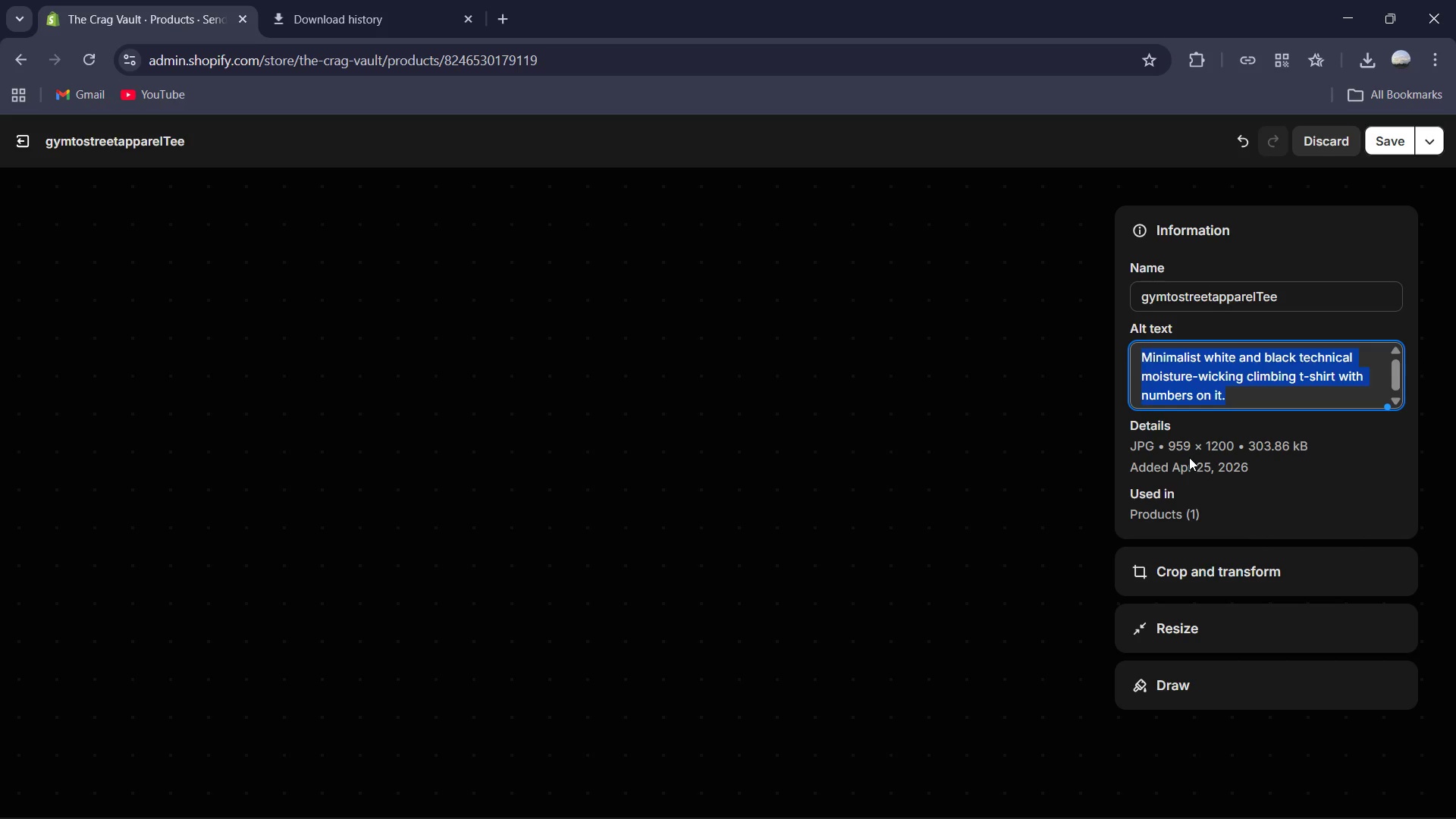 
key(Control+C)
 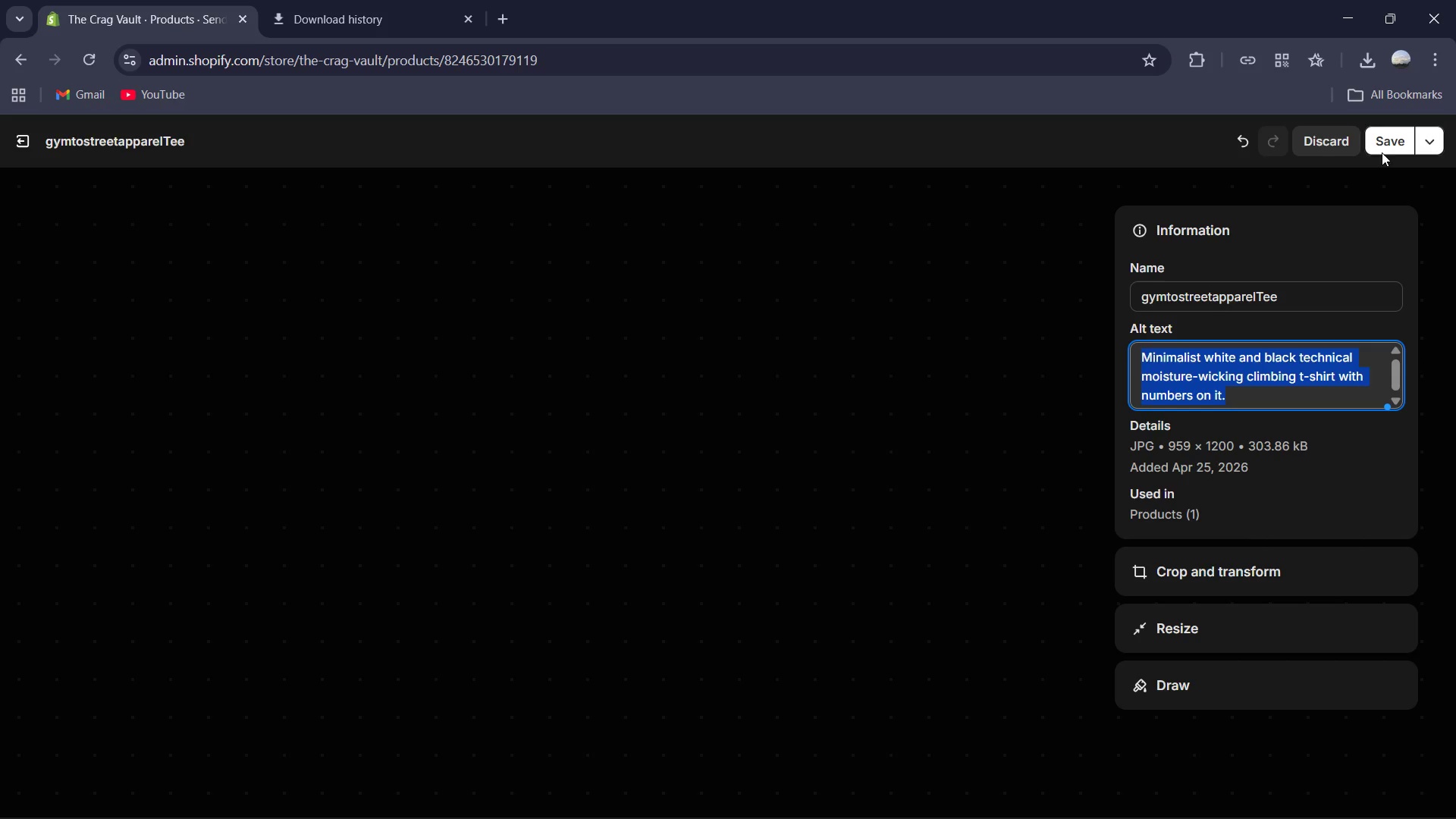 
left_click([1387, 148])
 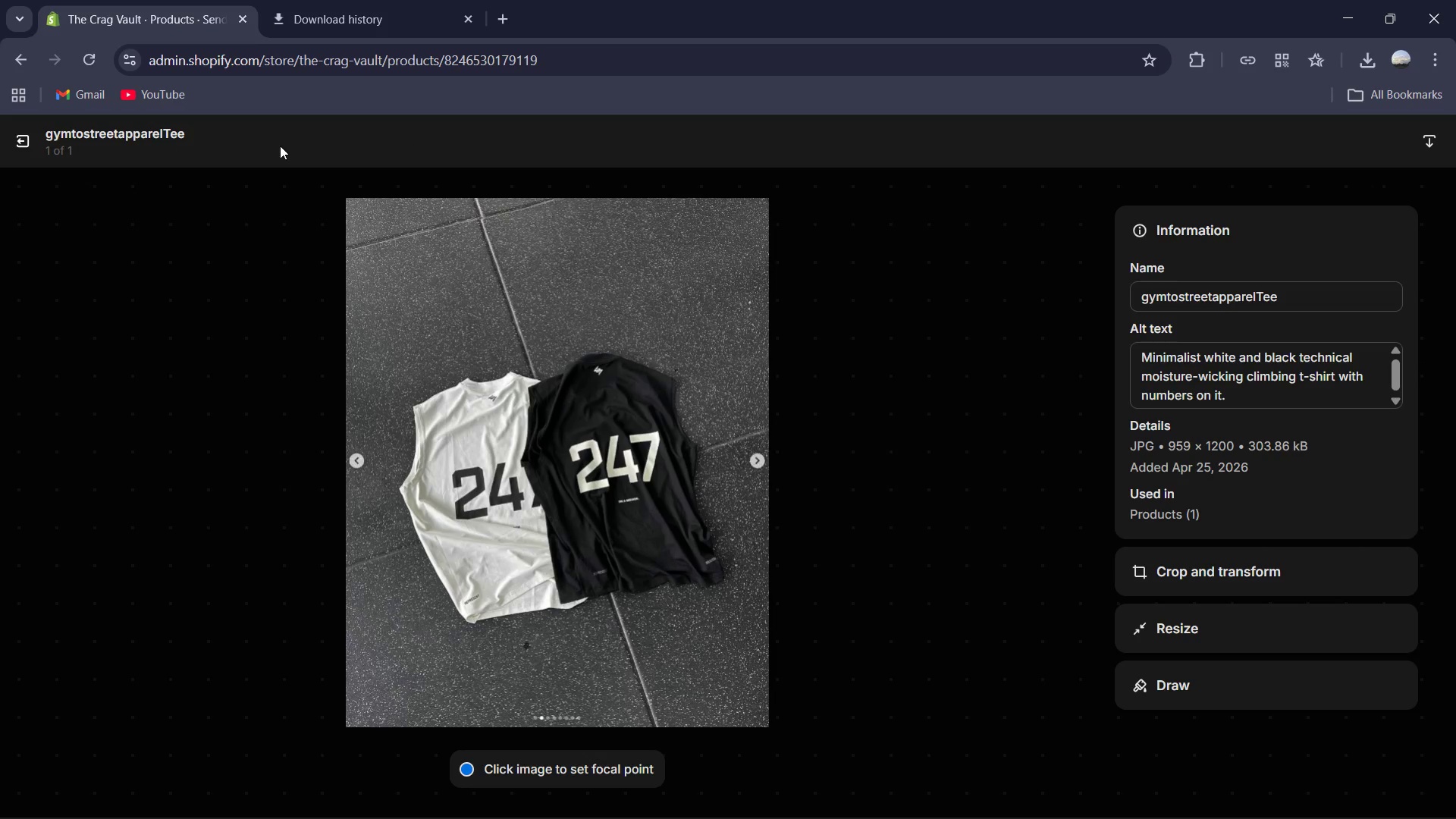 
wait(5.8)
 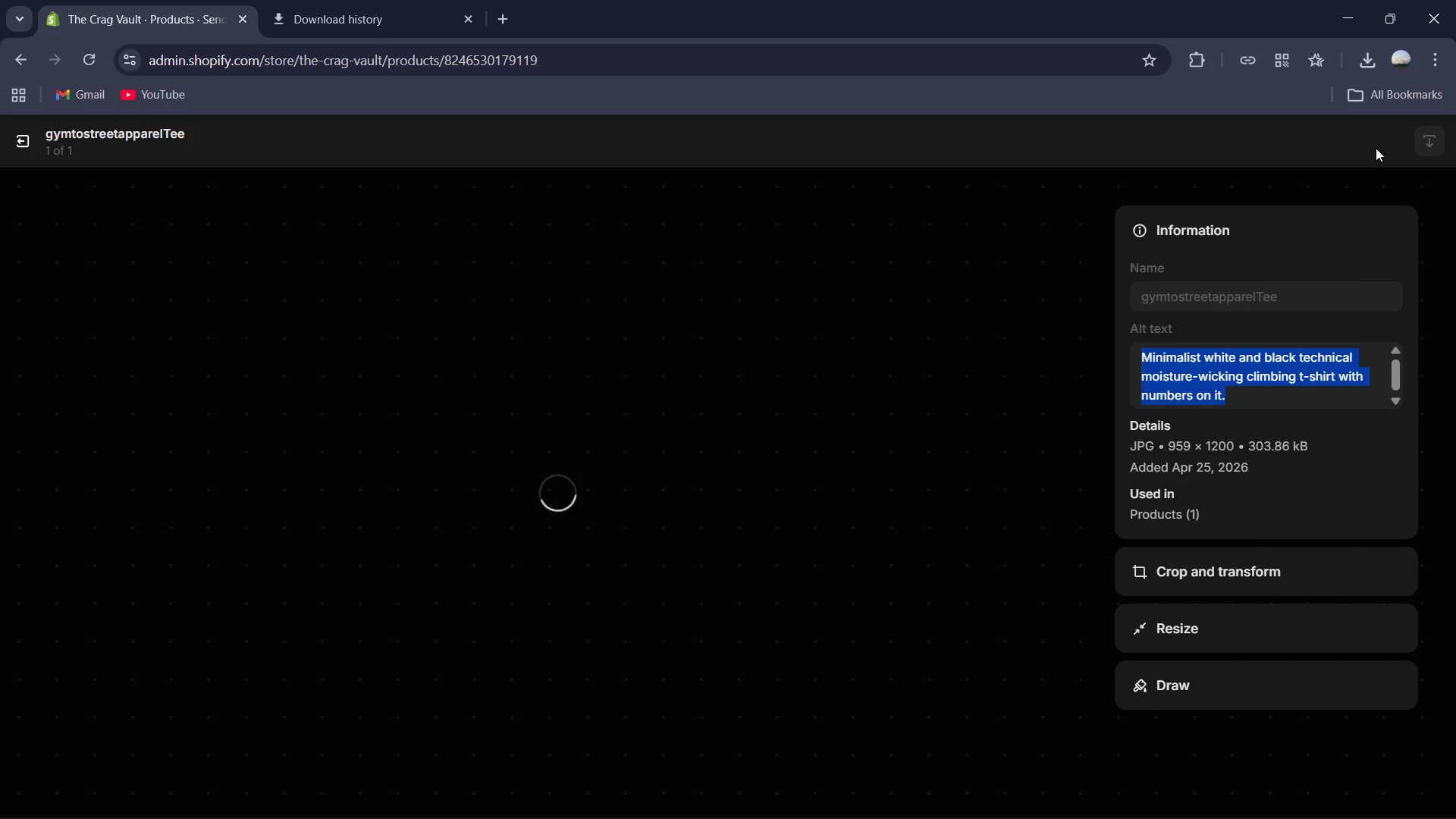 
left_click([19, 148])
 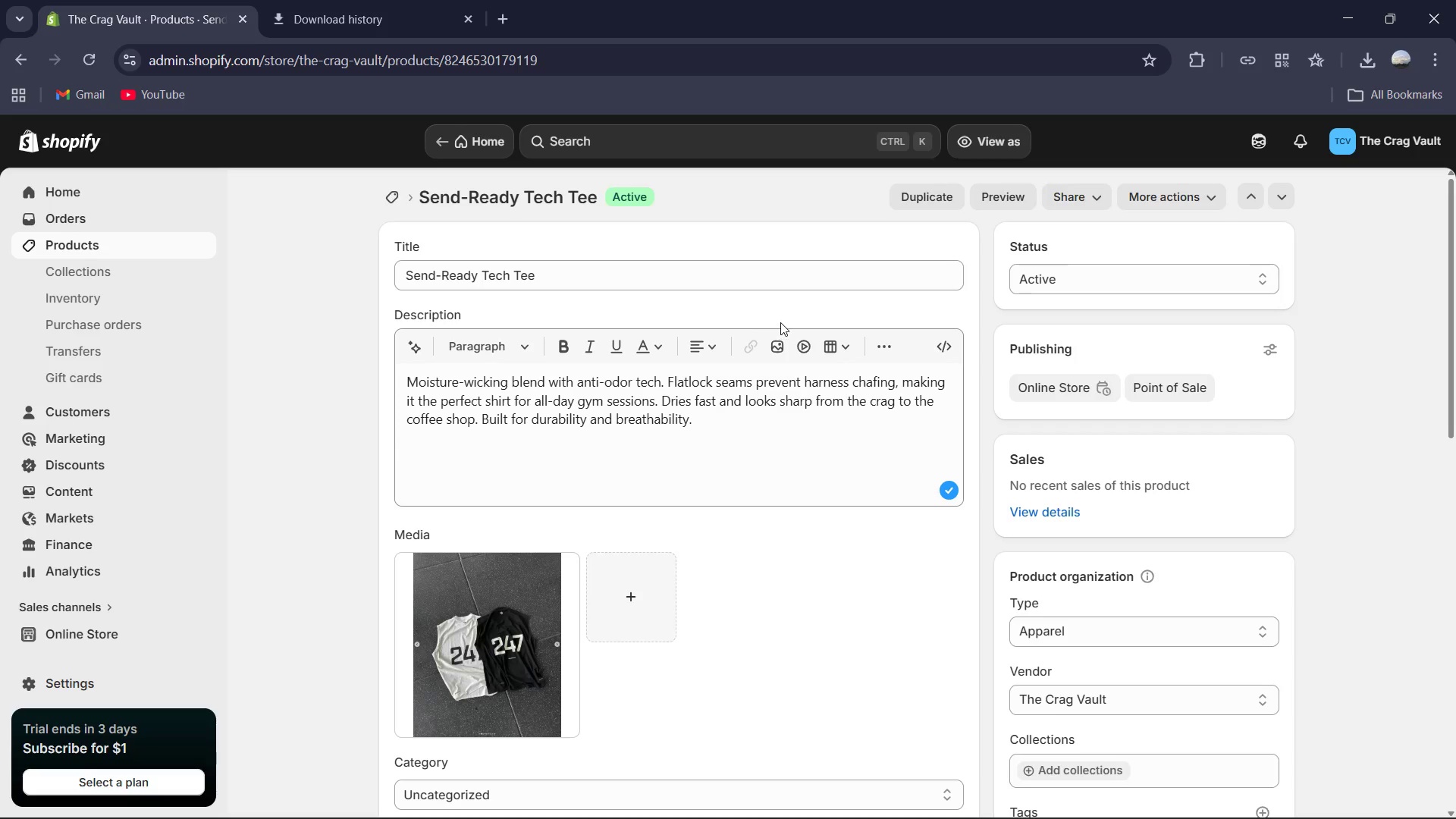 
scroll: coordinate [798, 322], scroll_direction: down, amount: 4.0
 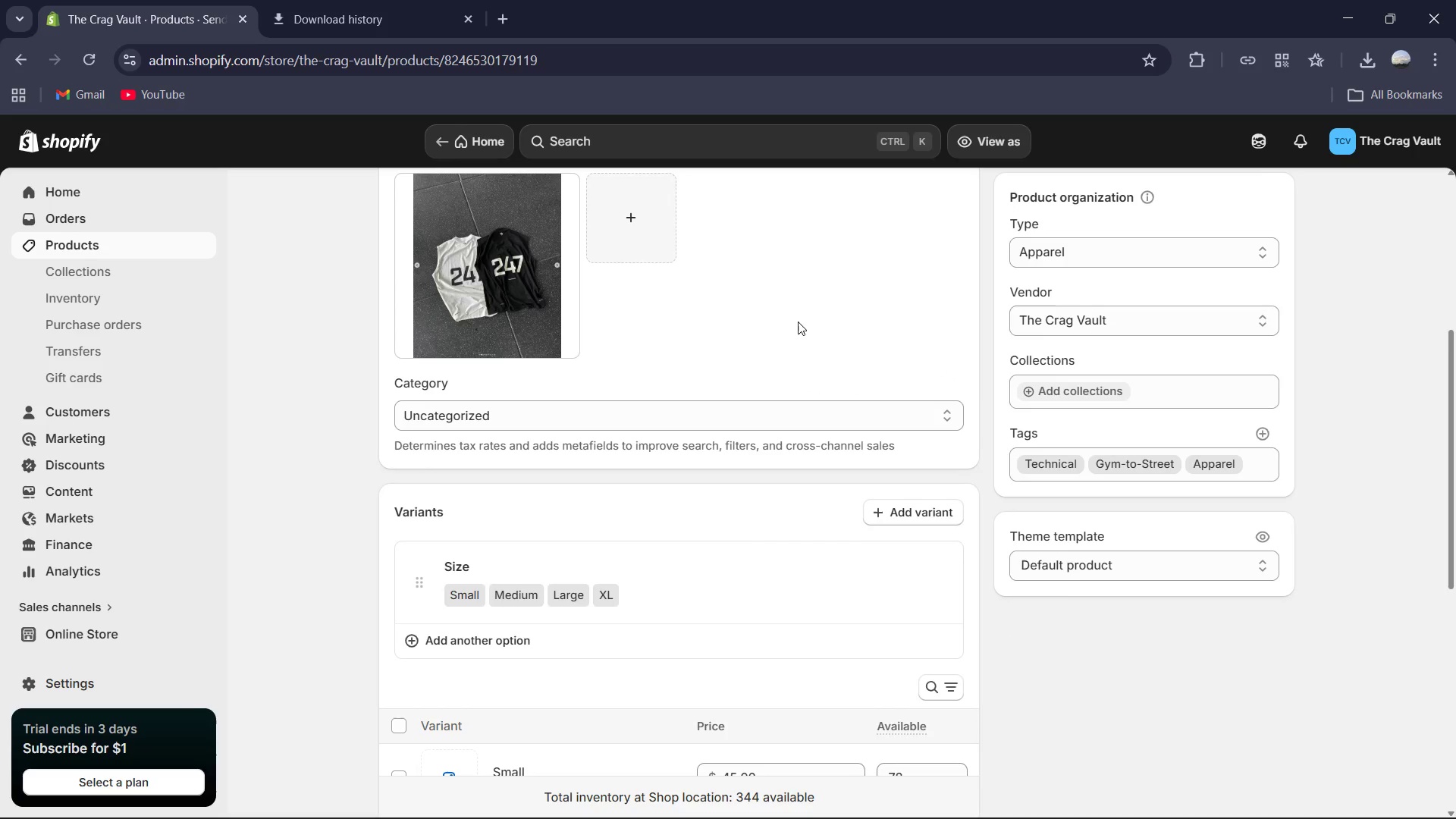 
scroll: coordinate [460, 254], scroll_direction: up, amount: 6.0
 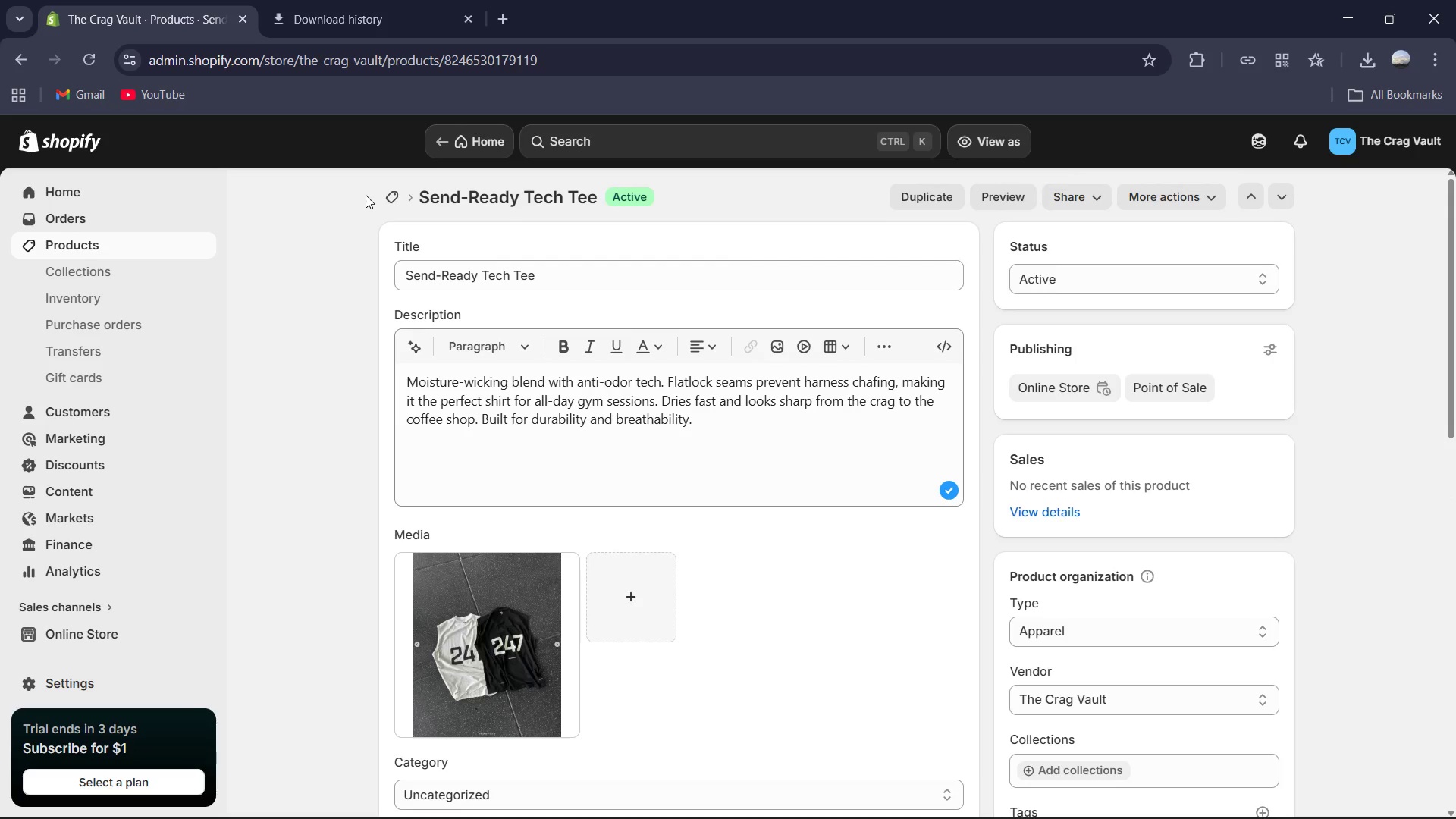 
left_click([390, 195])
 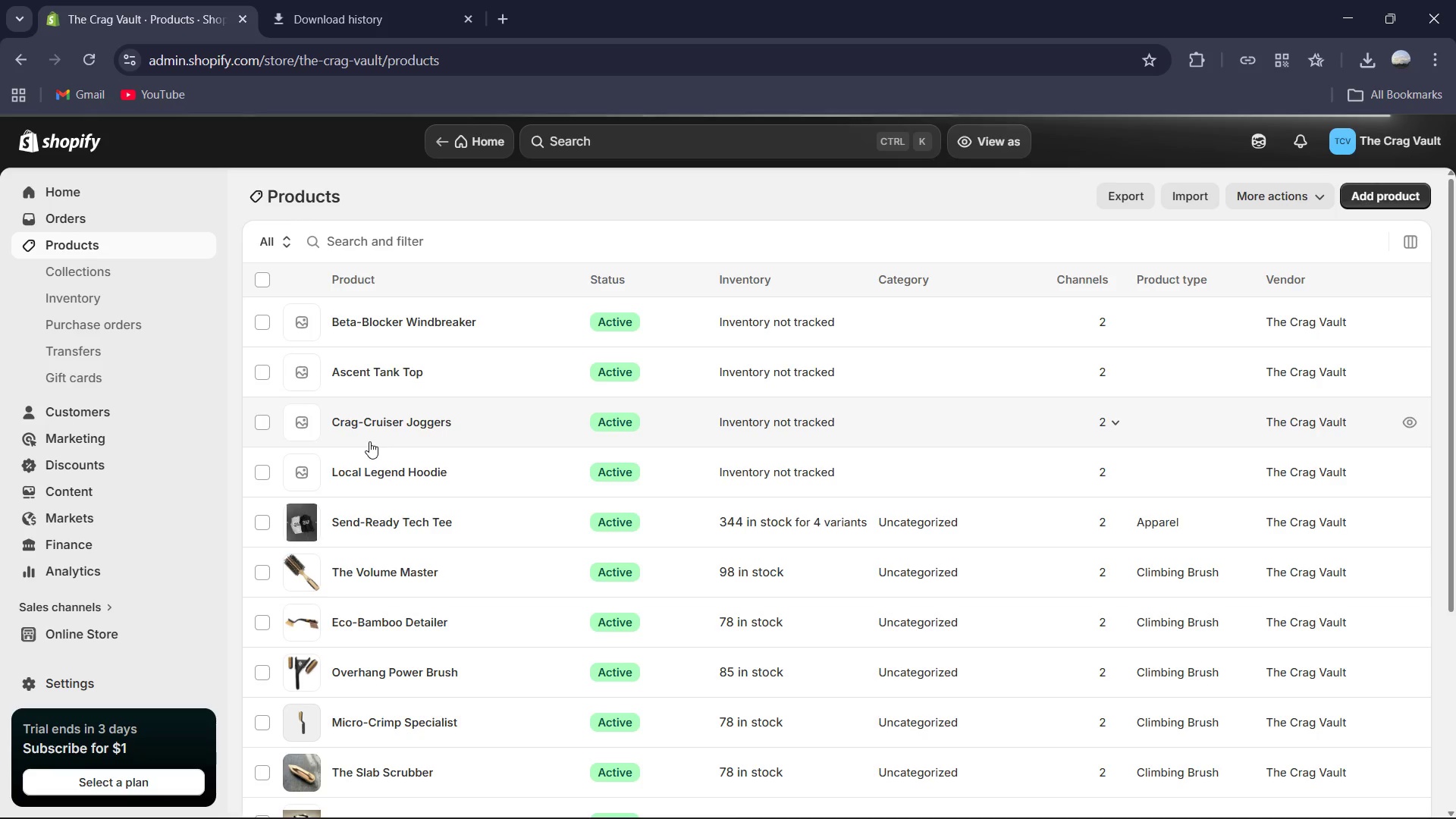 
wait(44.24)
 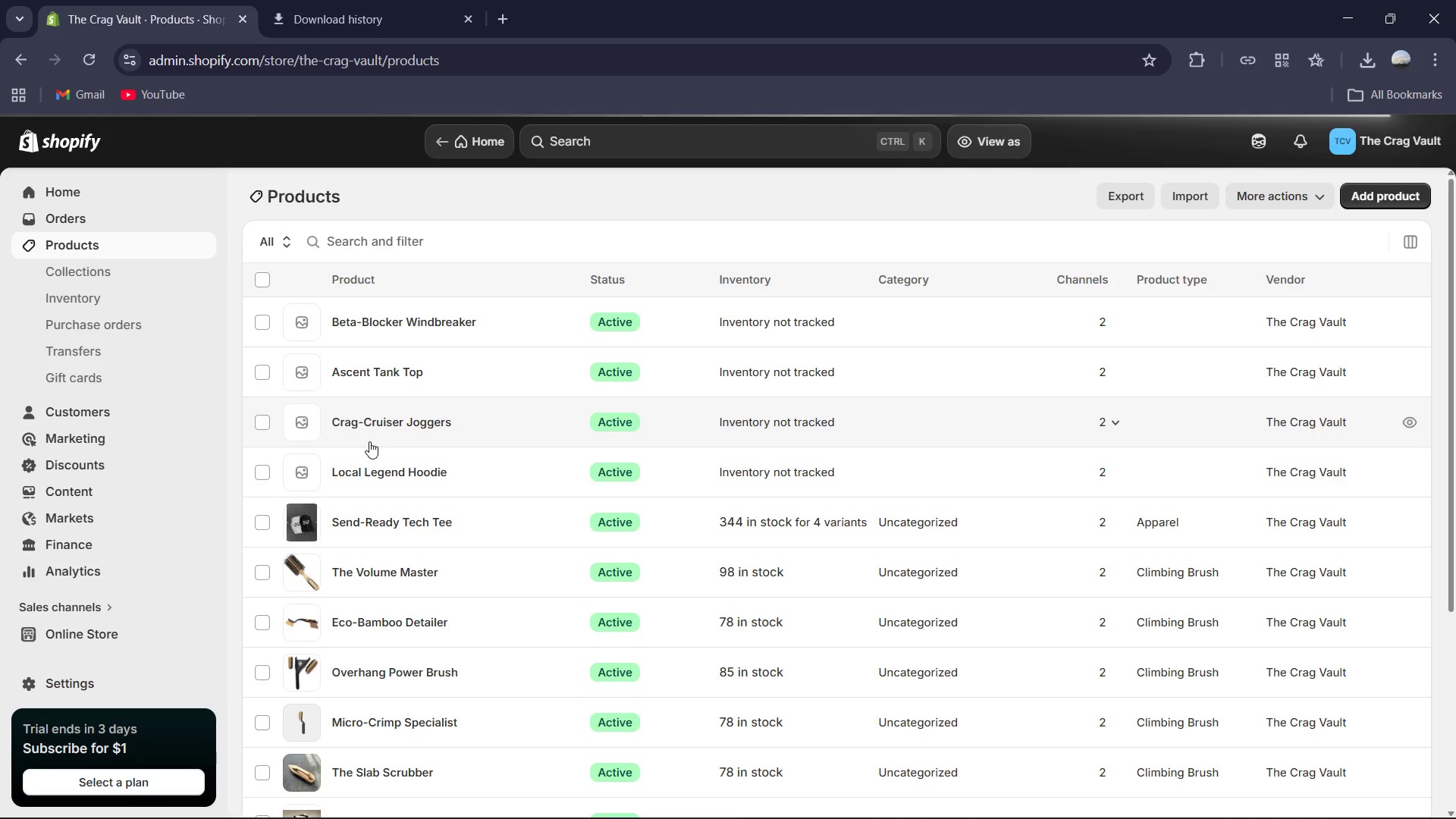 
left_click([375, 466])
 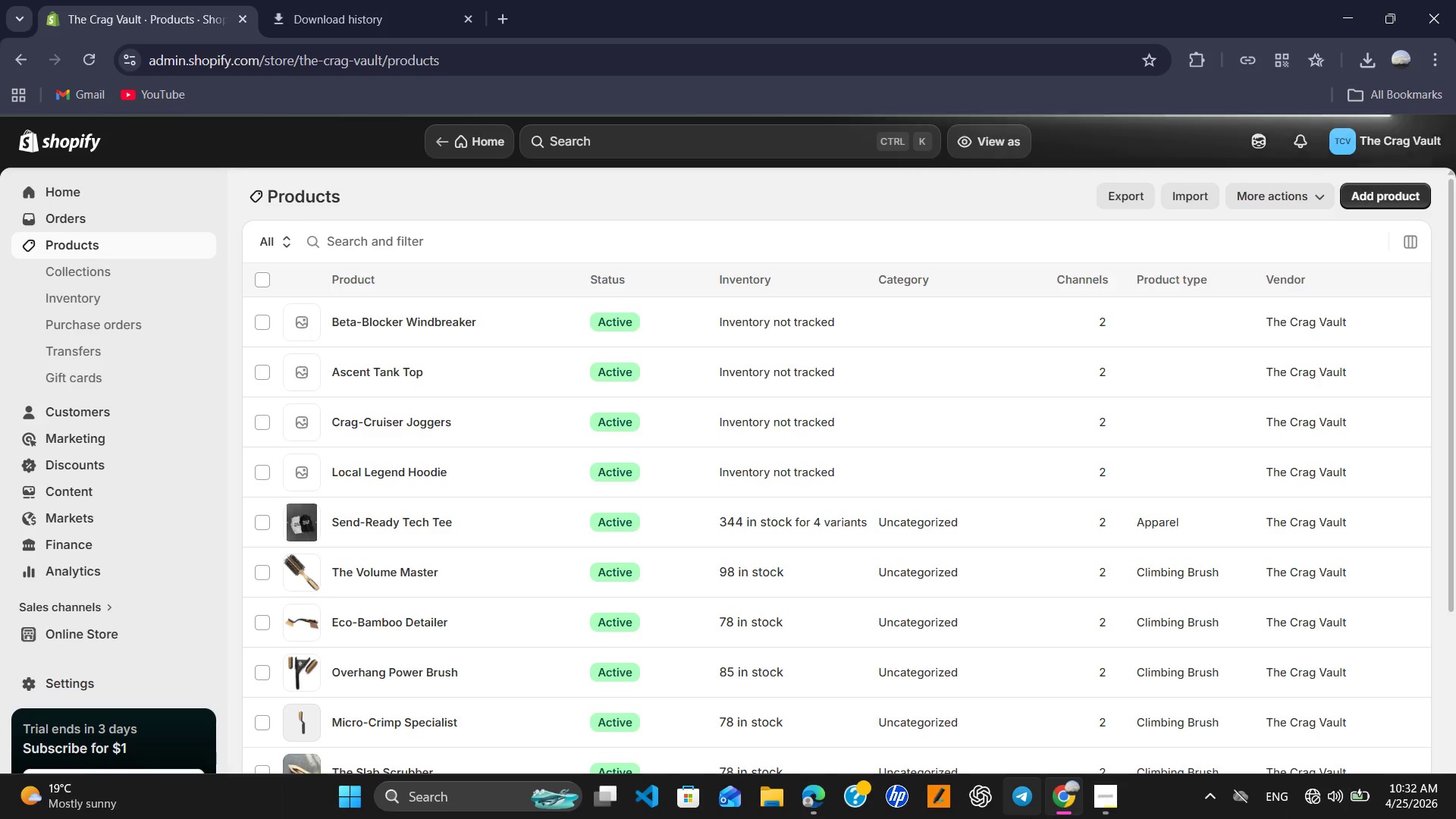 
left_click([1307, 795])
 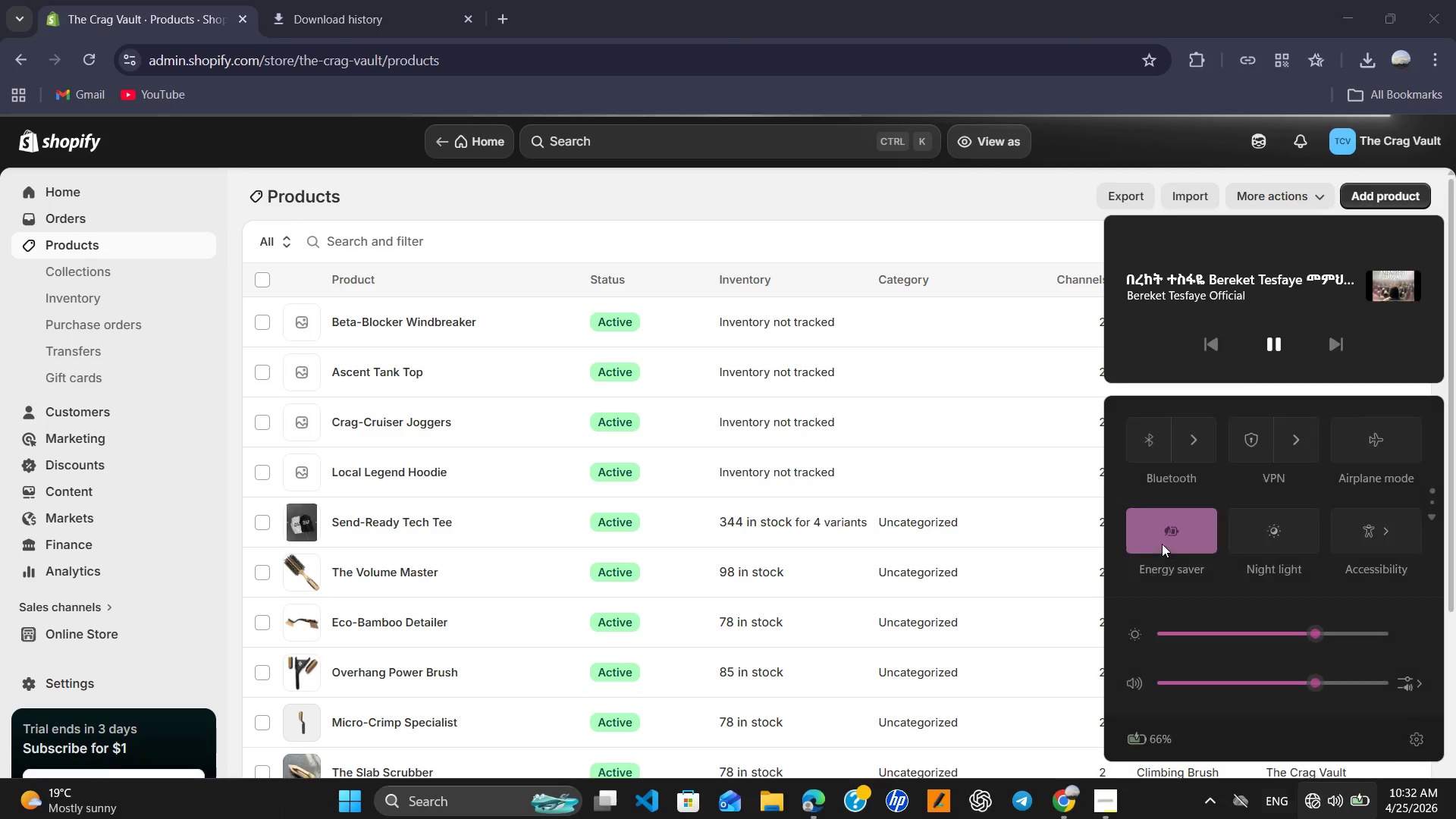 
scroll: coordinate [1156, 519], scroll_direction: down, amount: 3.0
 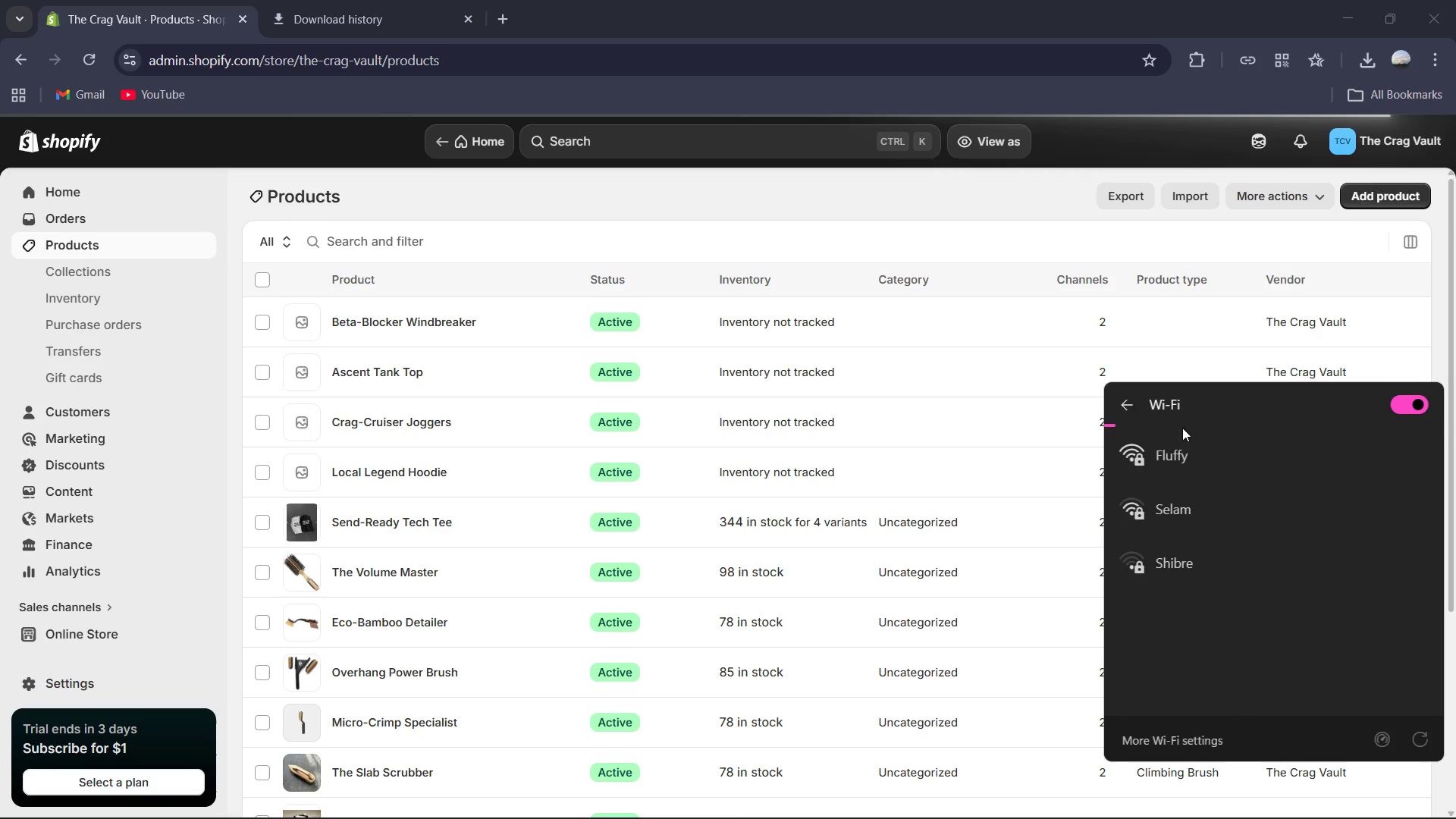 
left_click([1287, 454])
 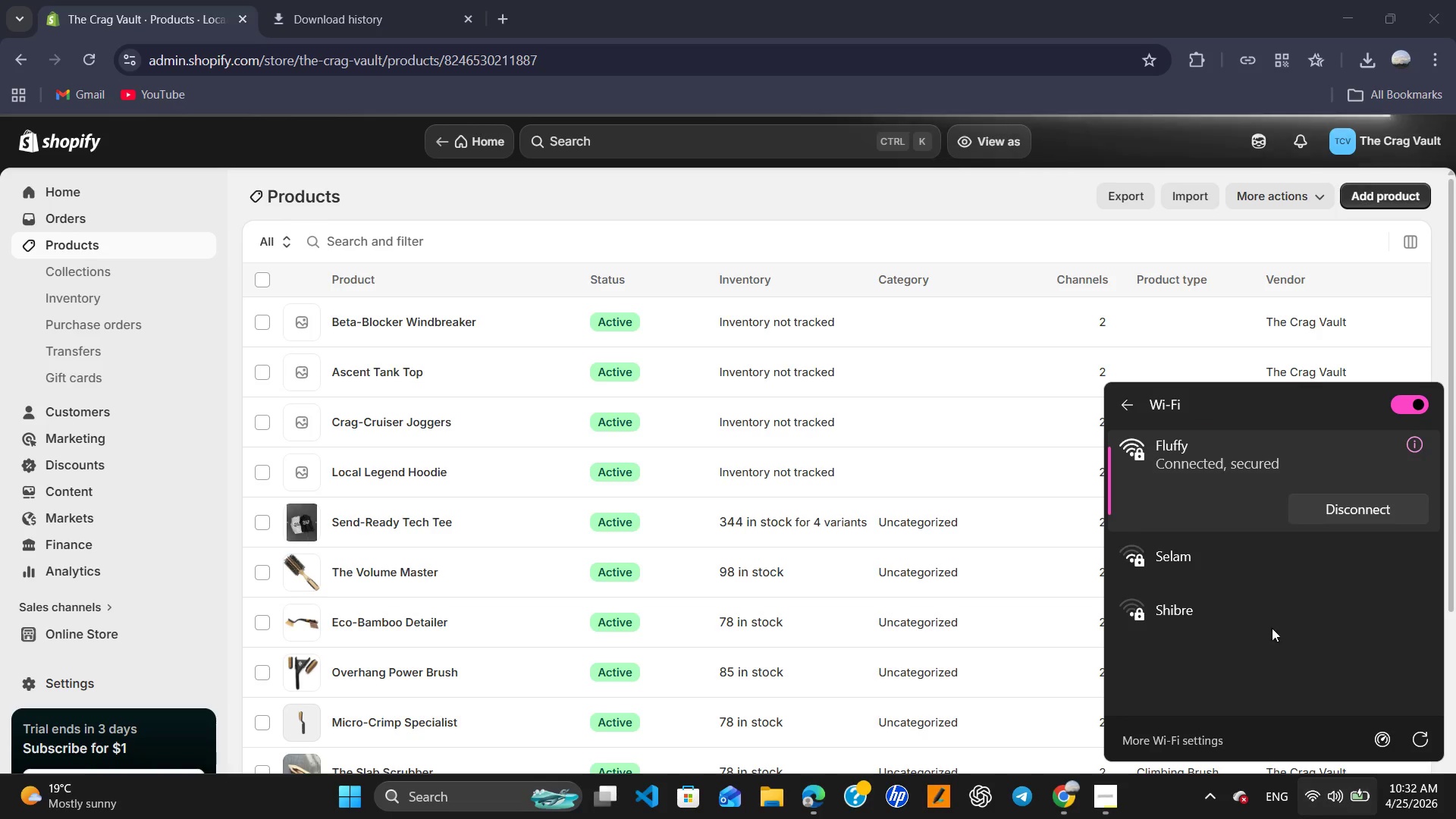 
wait(5.31)
 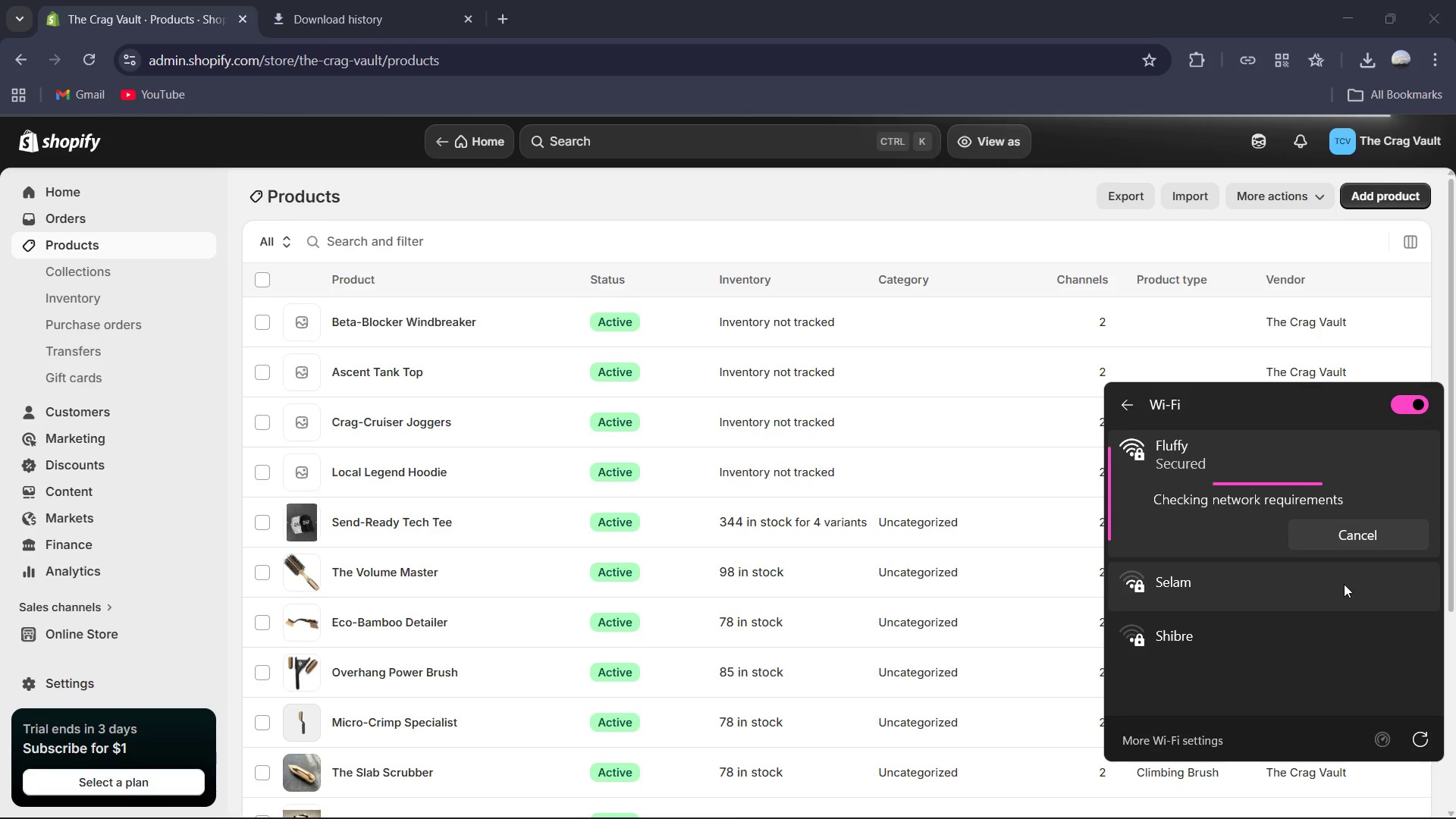 
left_click([984, 13])
 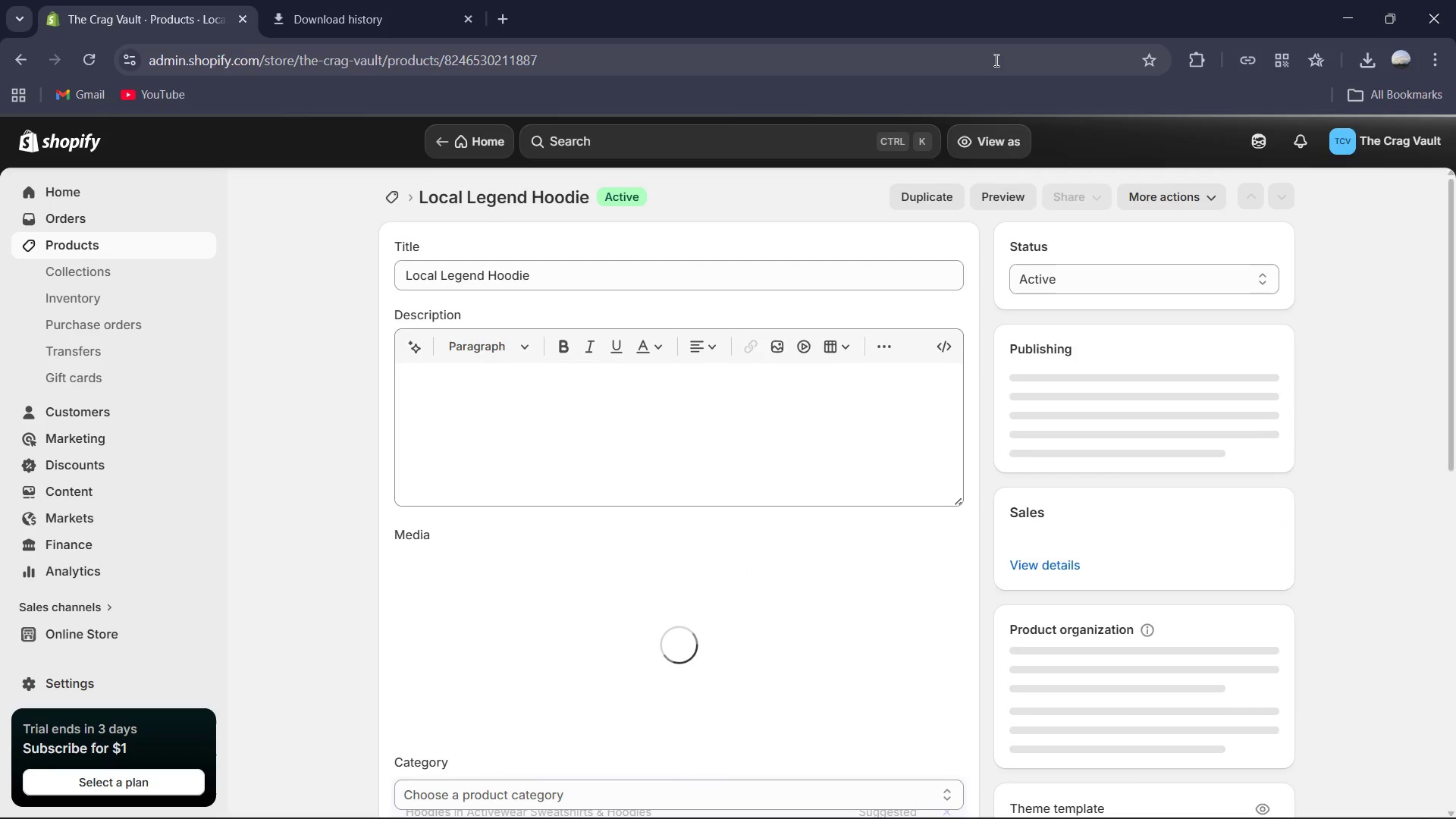 
key(Mute)
 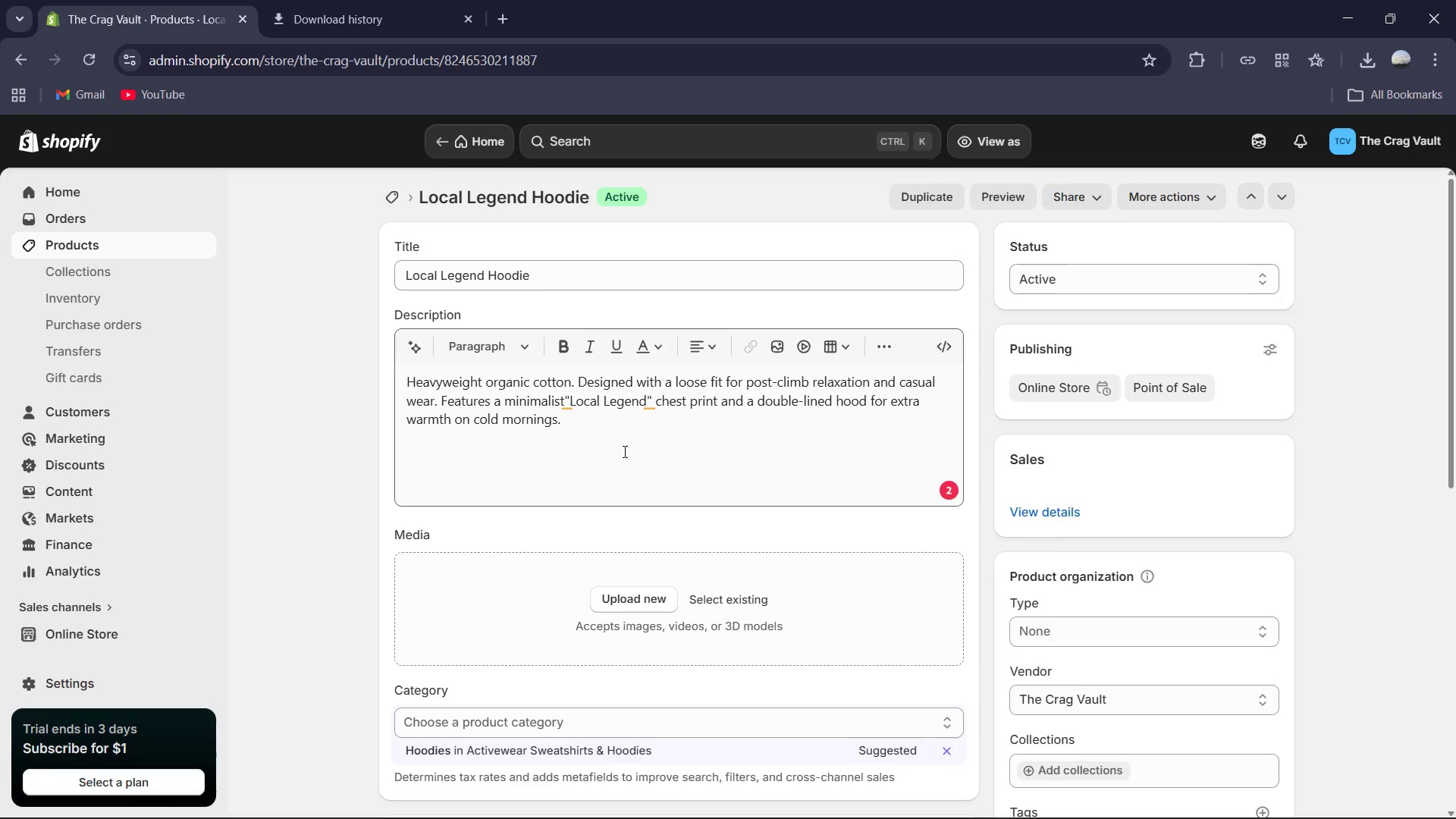 
wait(11.16)
 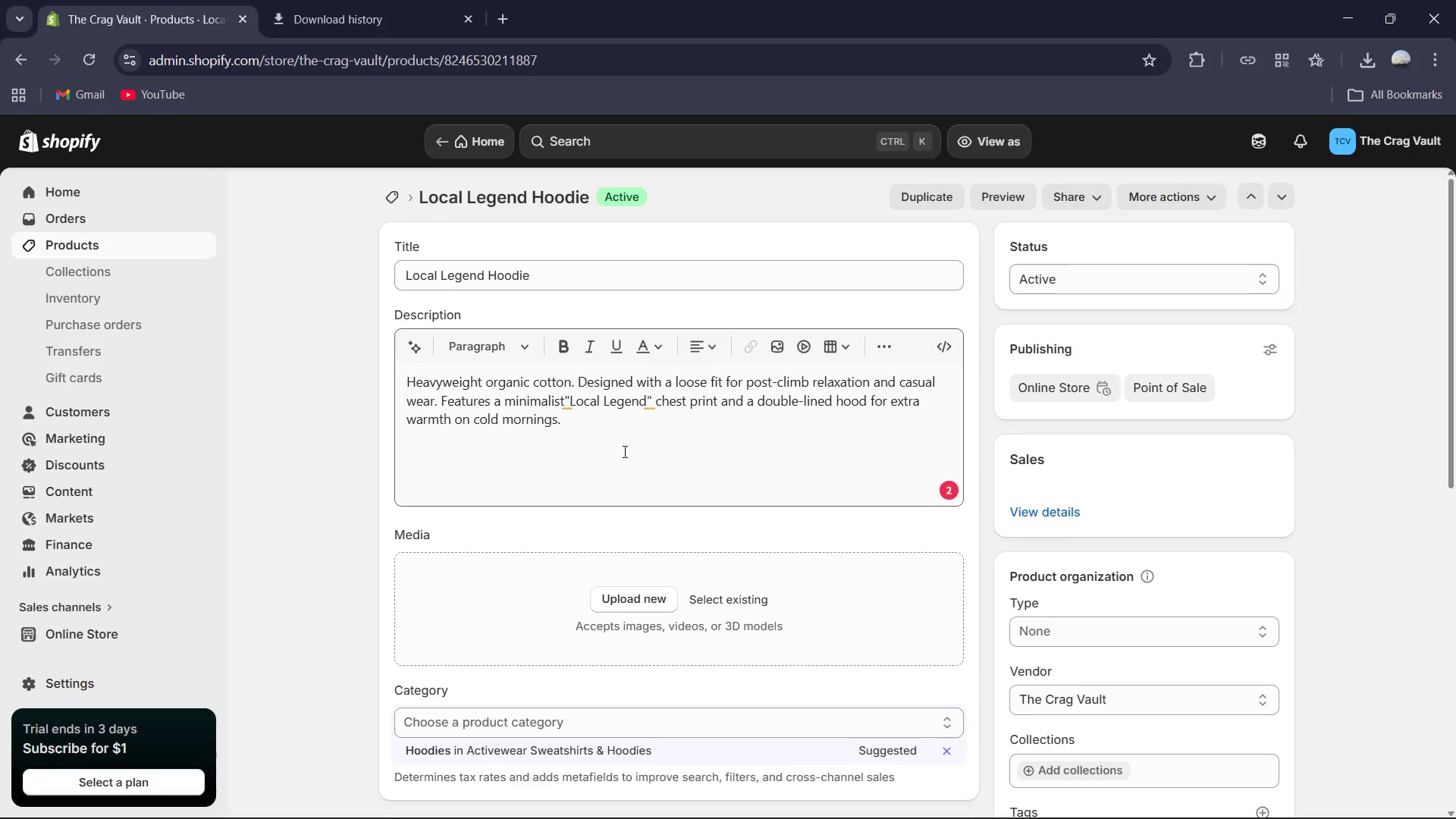 
left_click([654, 403])
 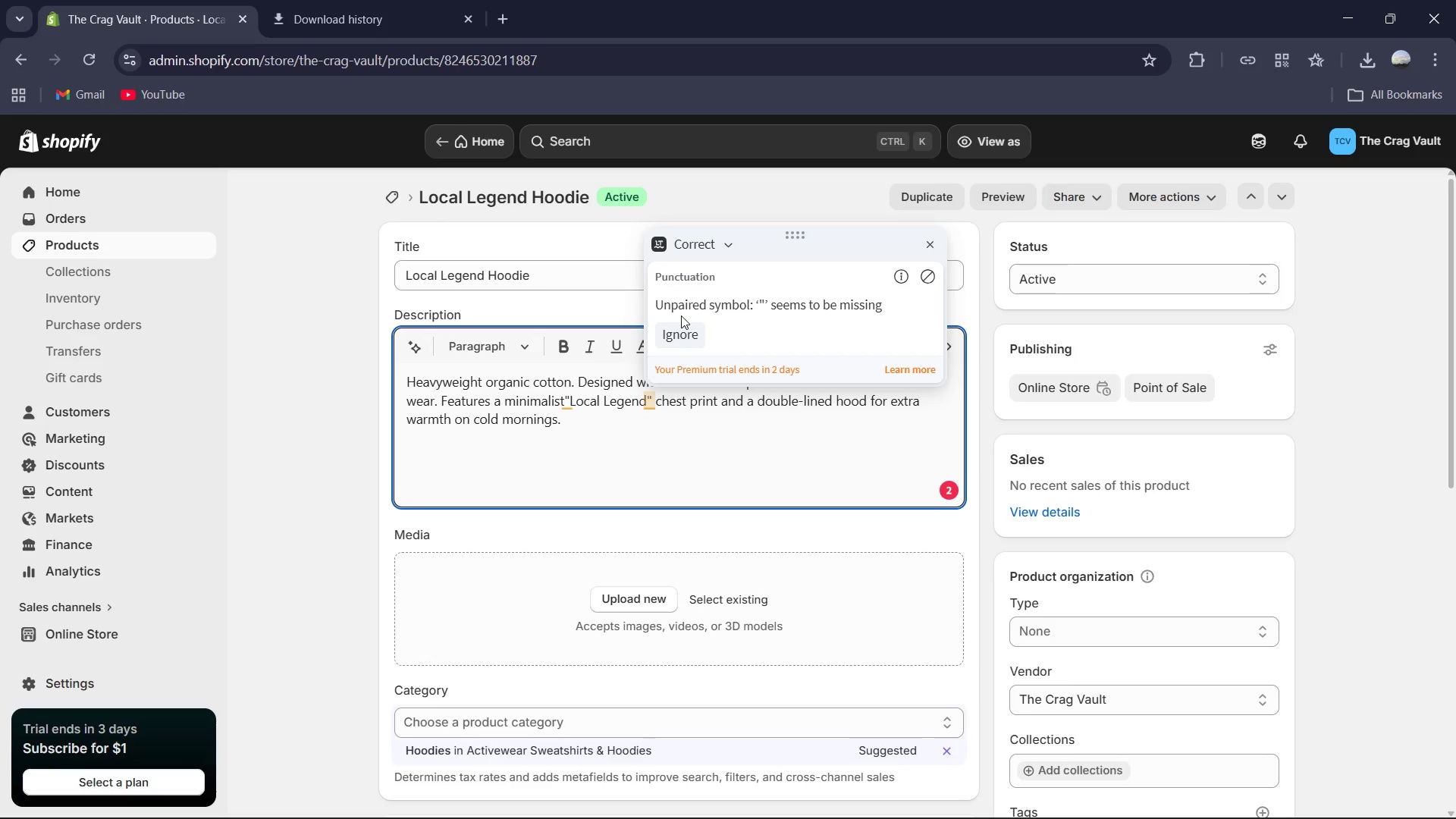 
double_click([682, 332])
 